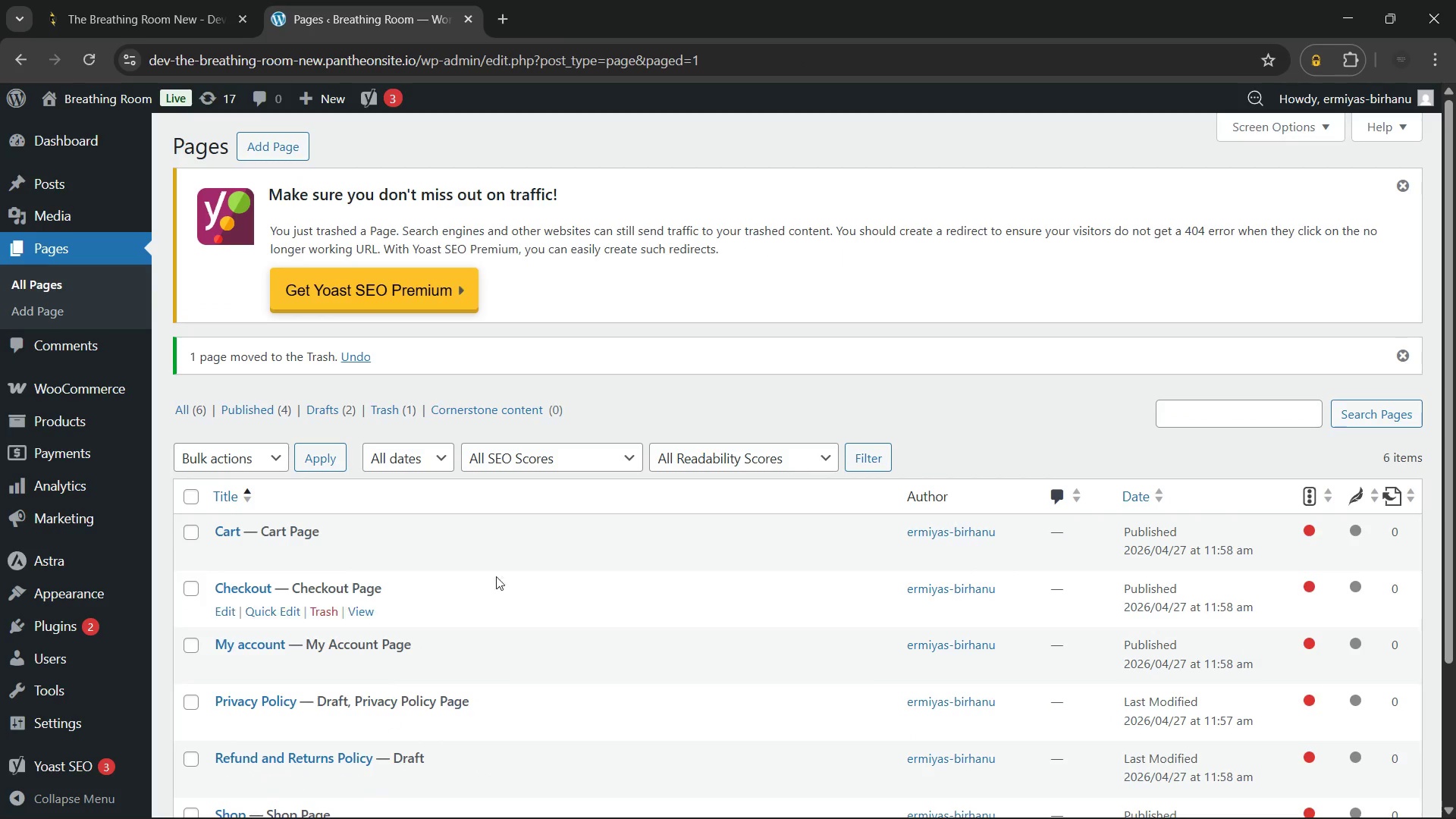 
wait(6.62)
 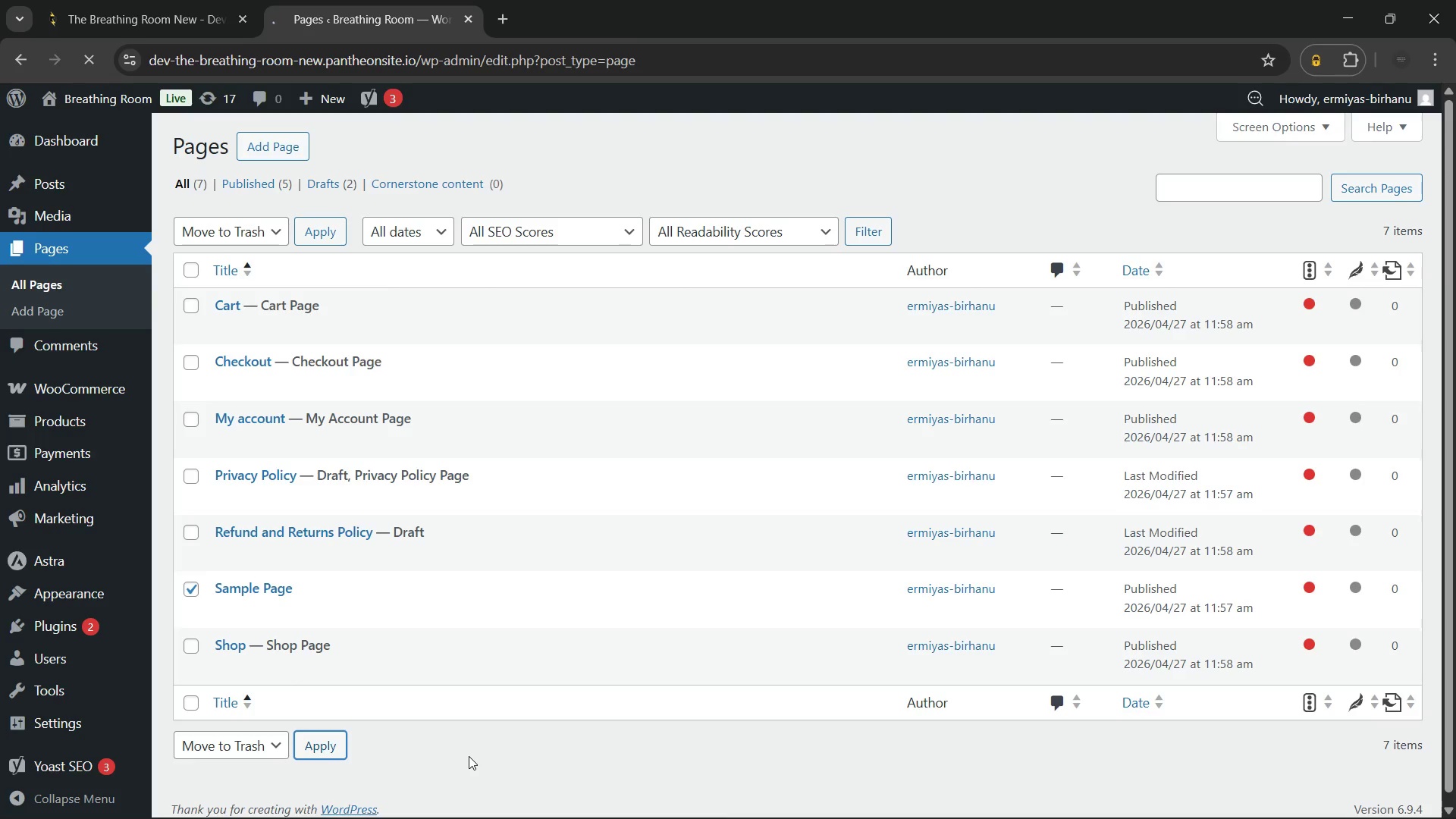 
left_click([1405, 181])
 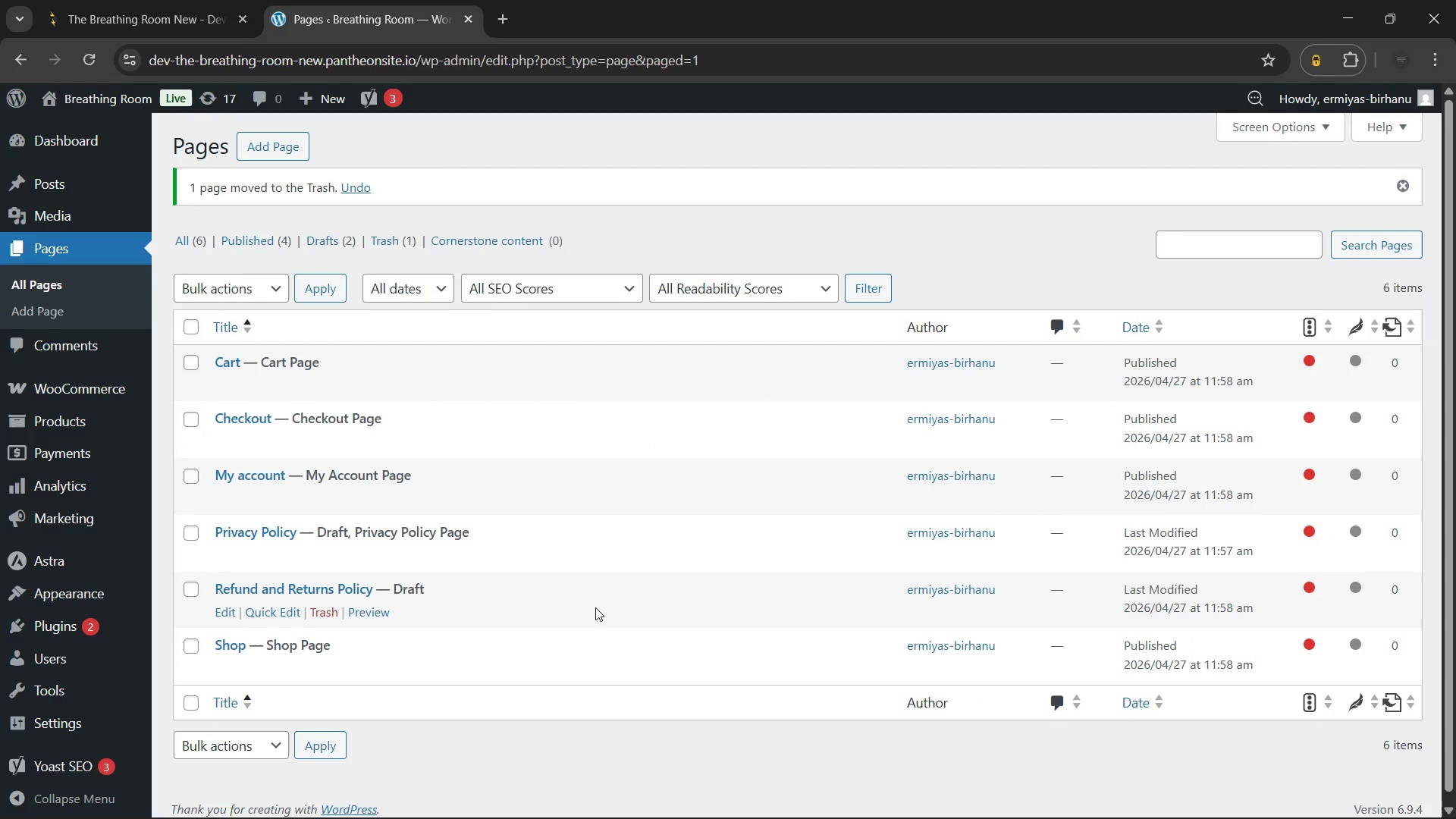 
wait(14.58)
 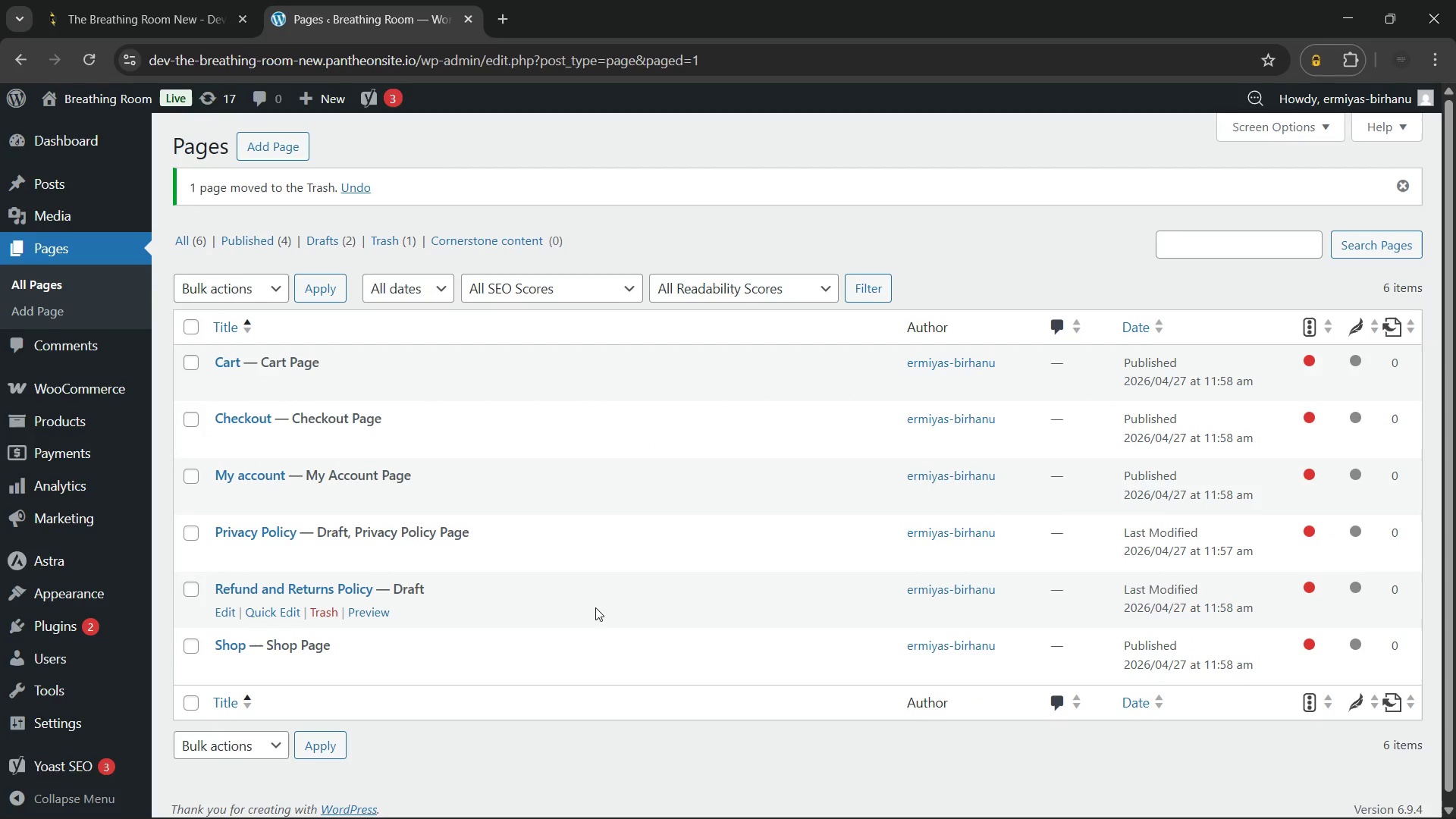 
left_click([268, 140])
 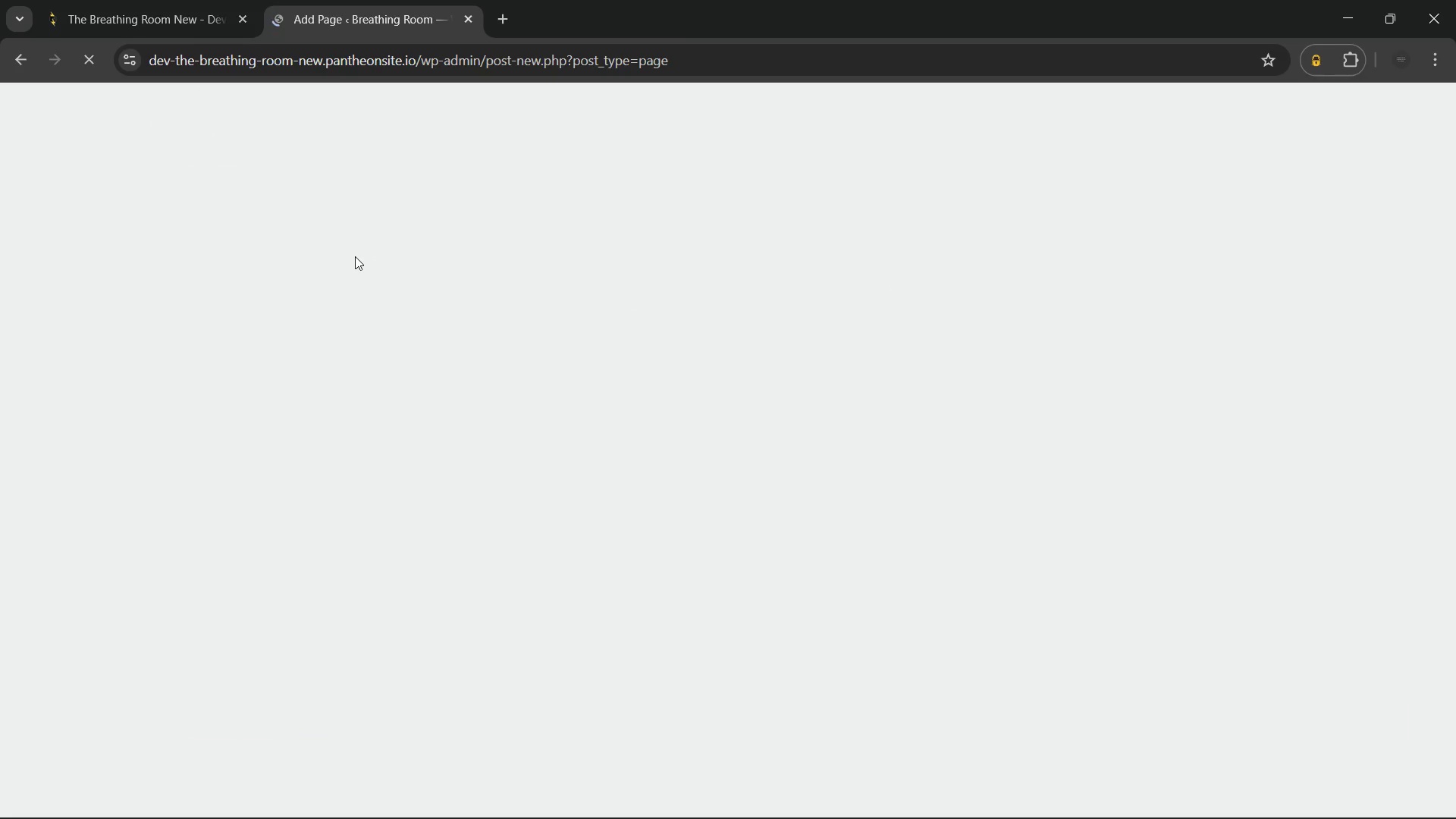 
wait(10.58)
 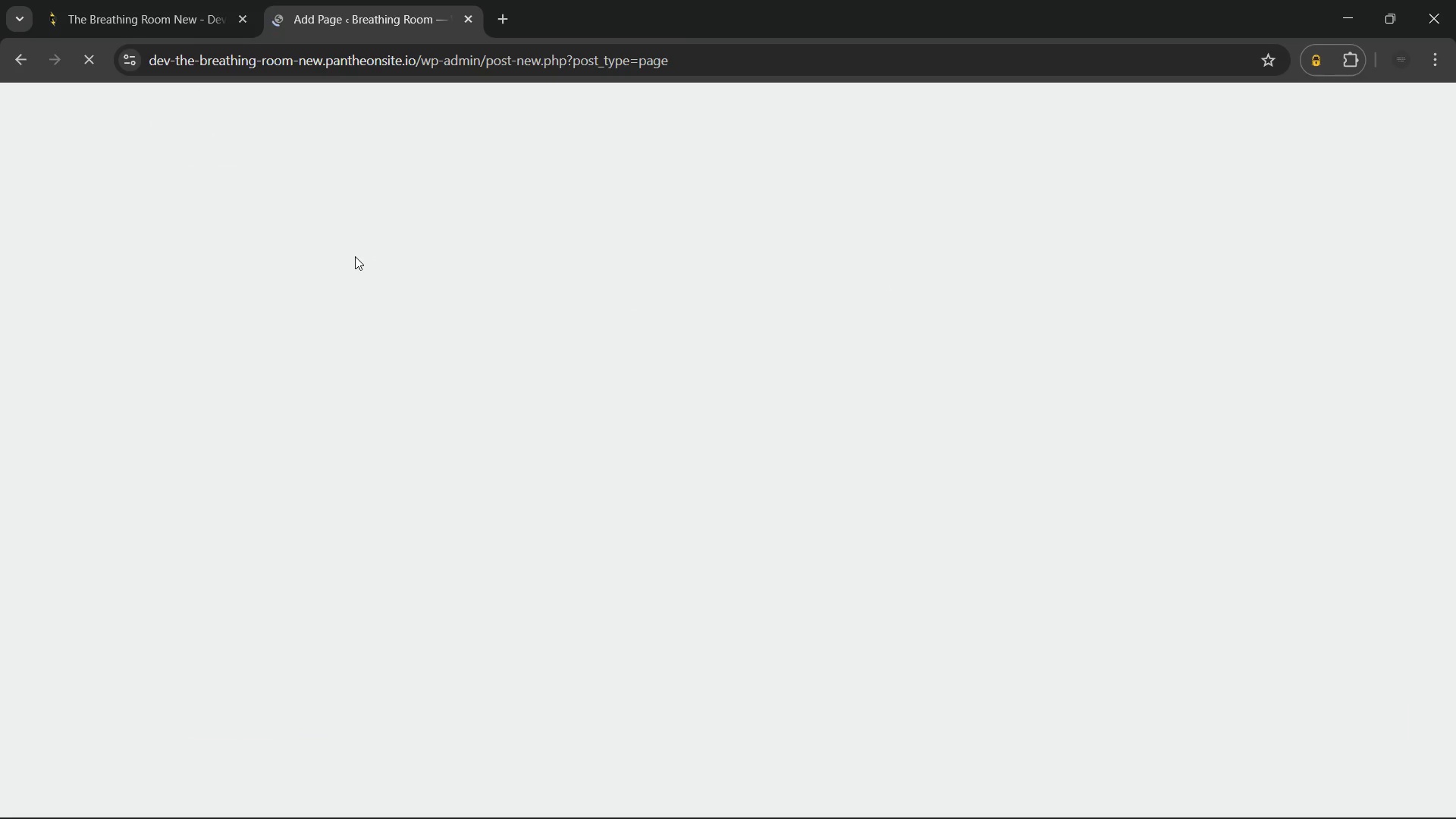 
left_click([842, 250])
 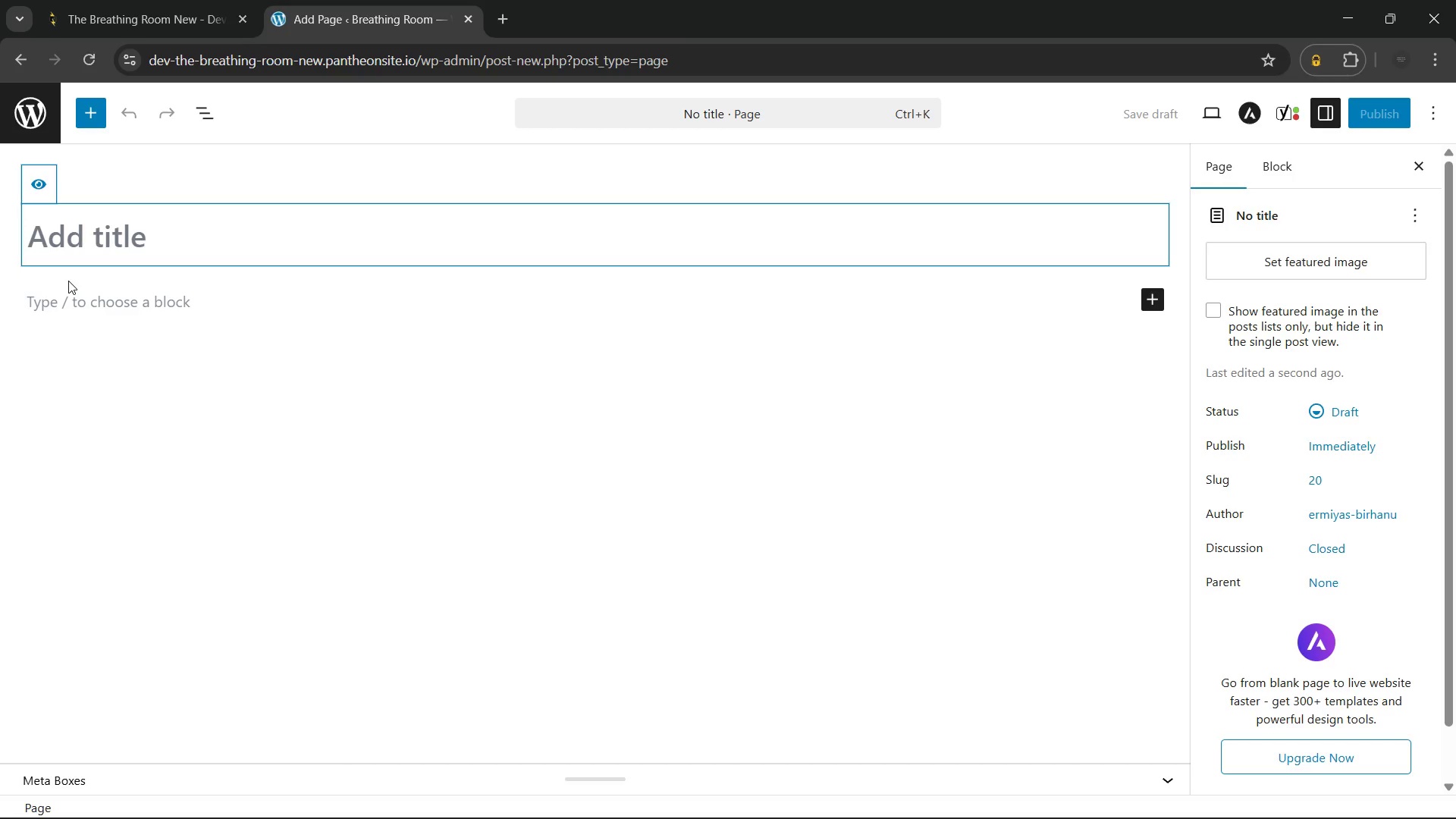 
type(Home)
 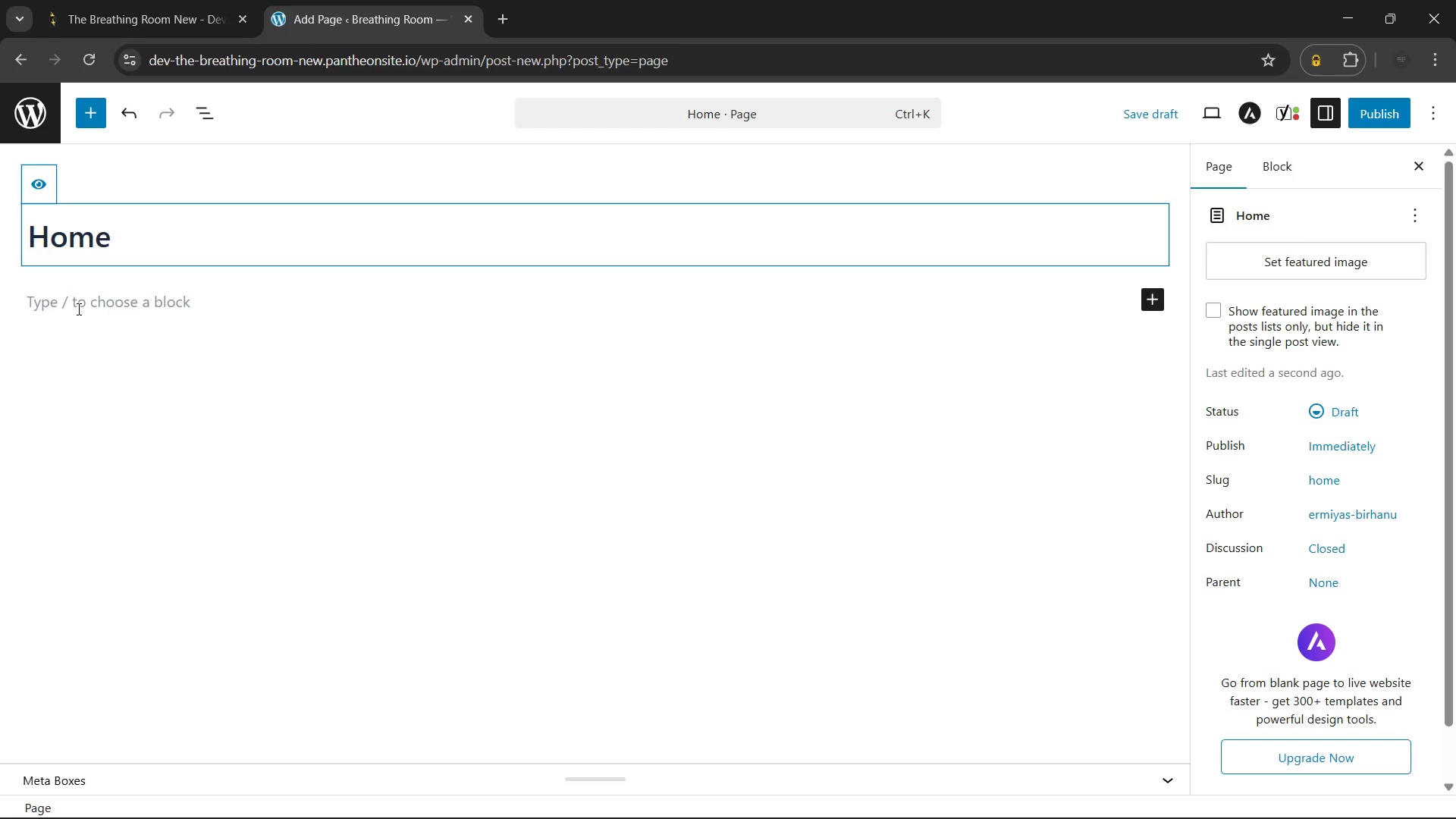 
left_click([77, 309])
 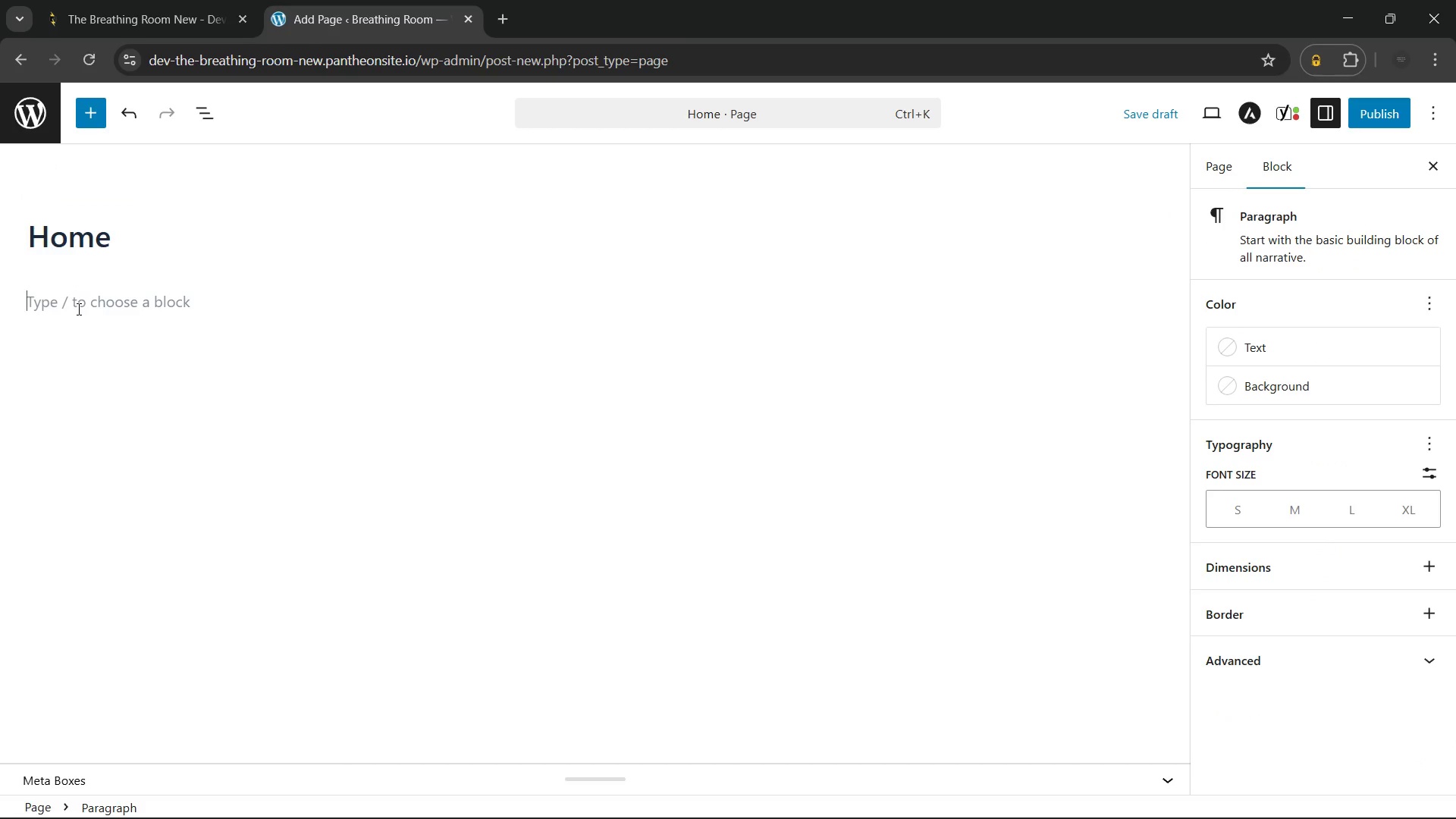 
wait(7.17)
 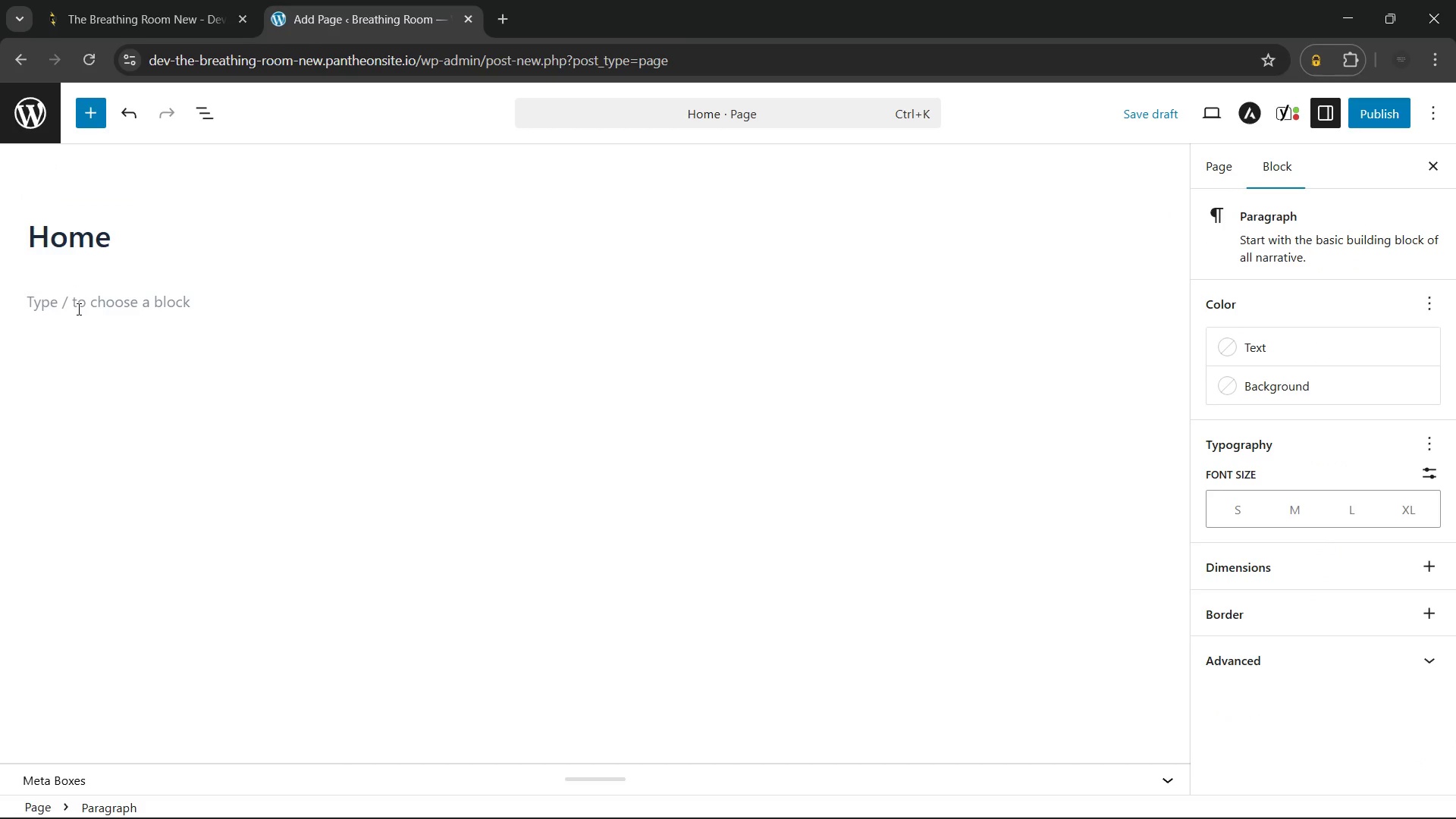 
type(/hea)
 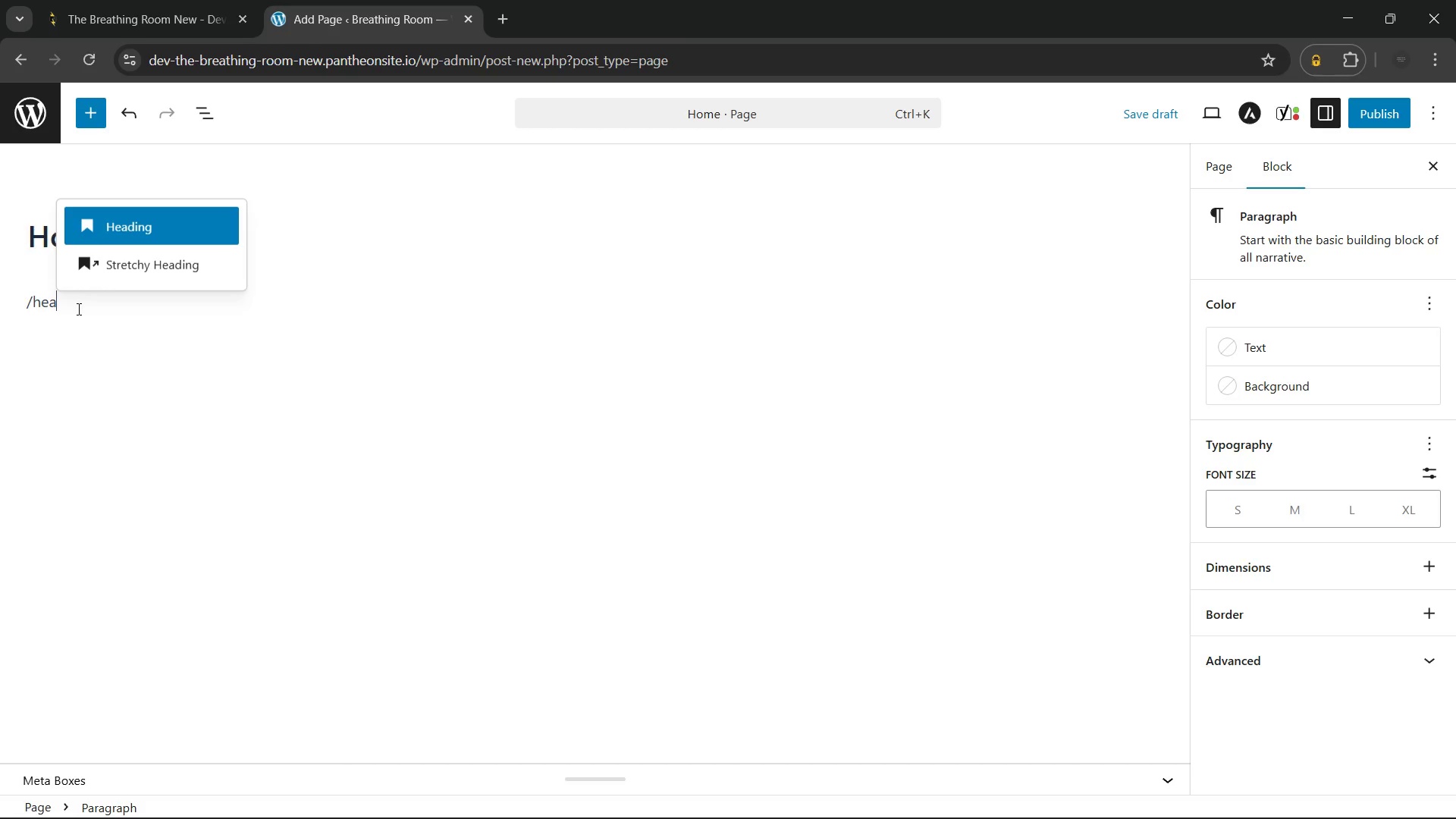 
key(Enter)
 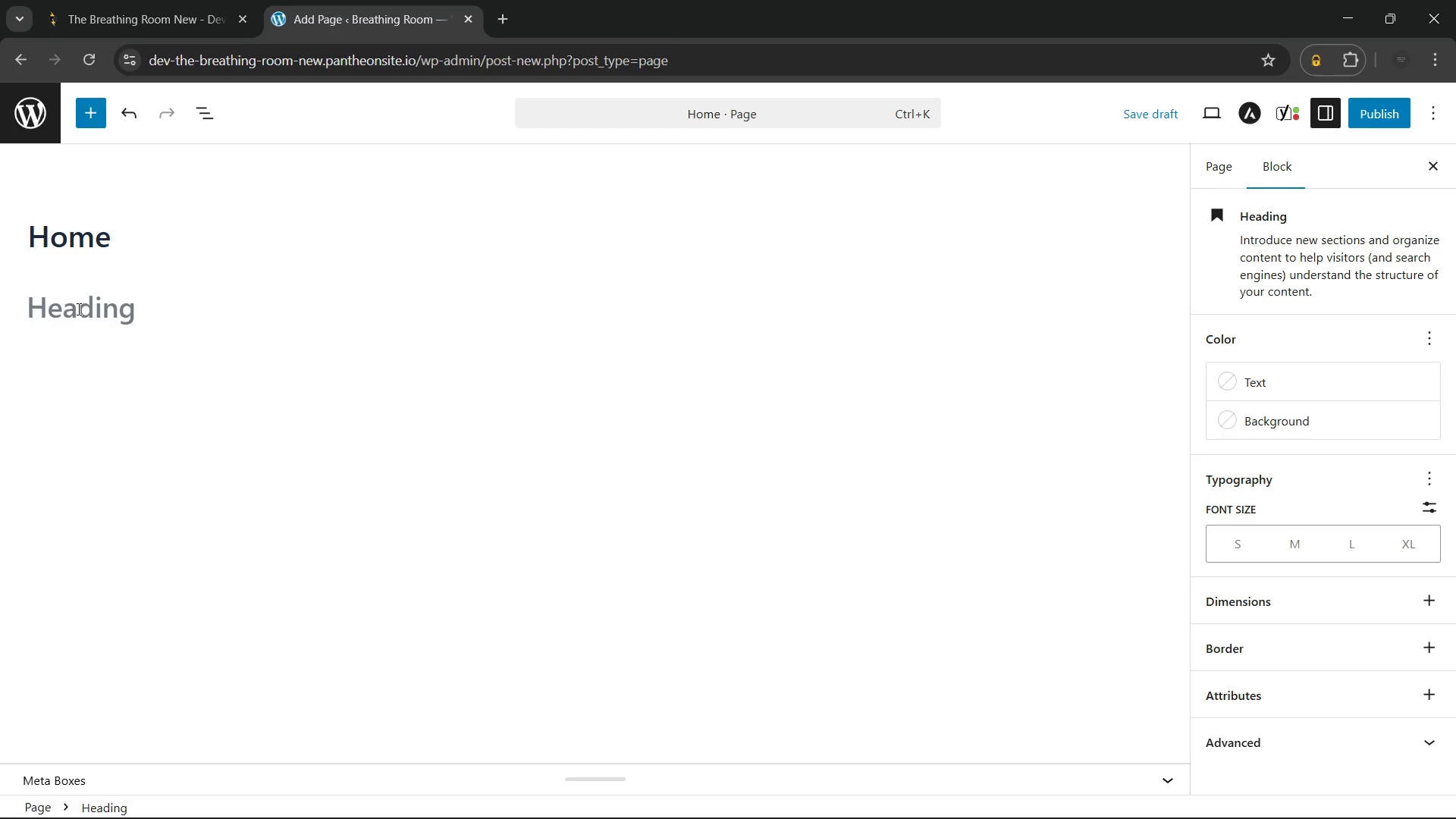 
type(Compassionate Pediatric Asthma Management & Kid-Friendly CPAP Accessories)
 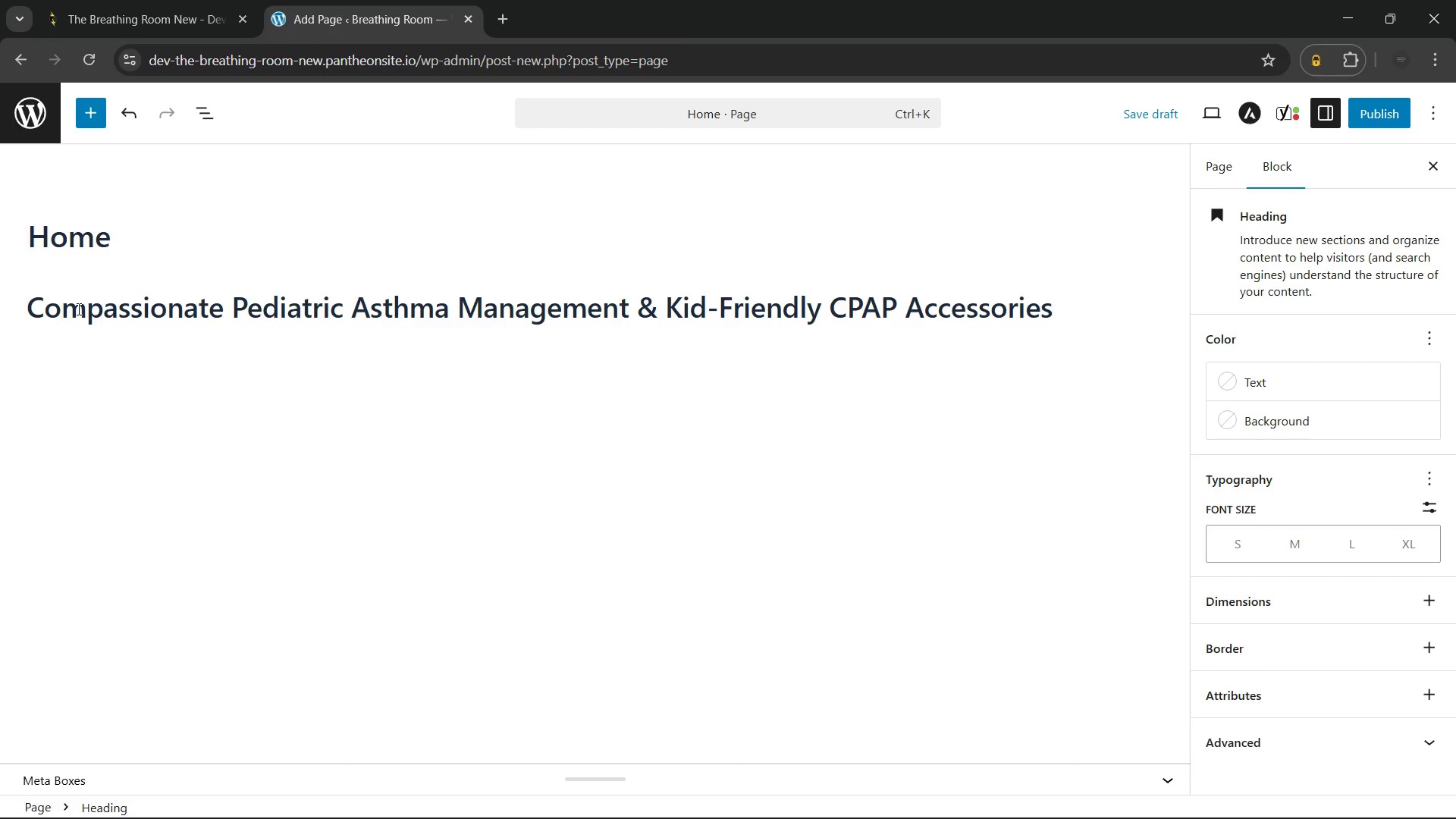 
key(Enter)
 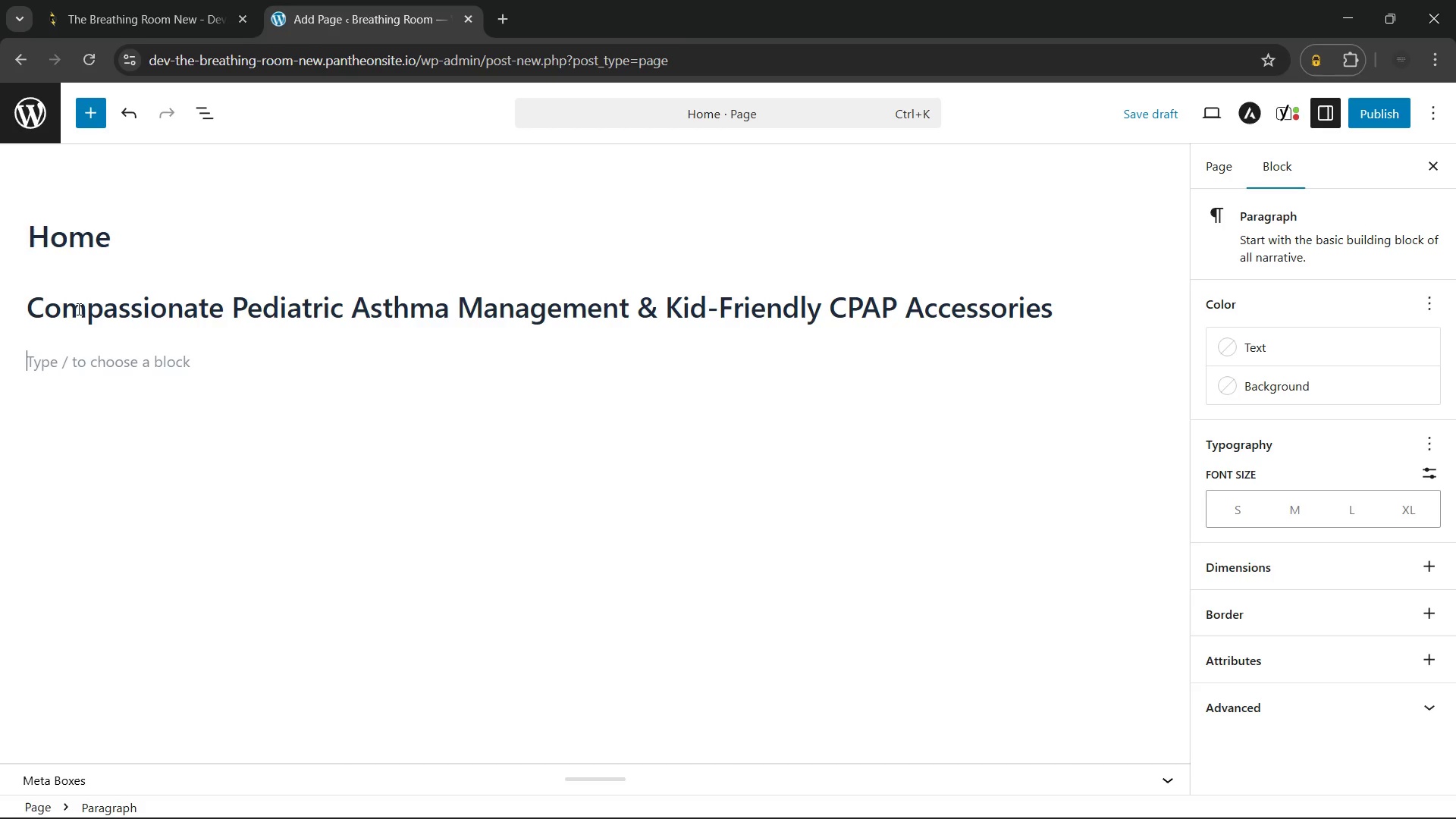 
key(Slash)
 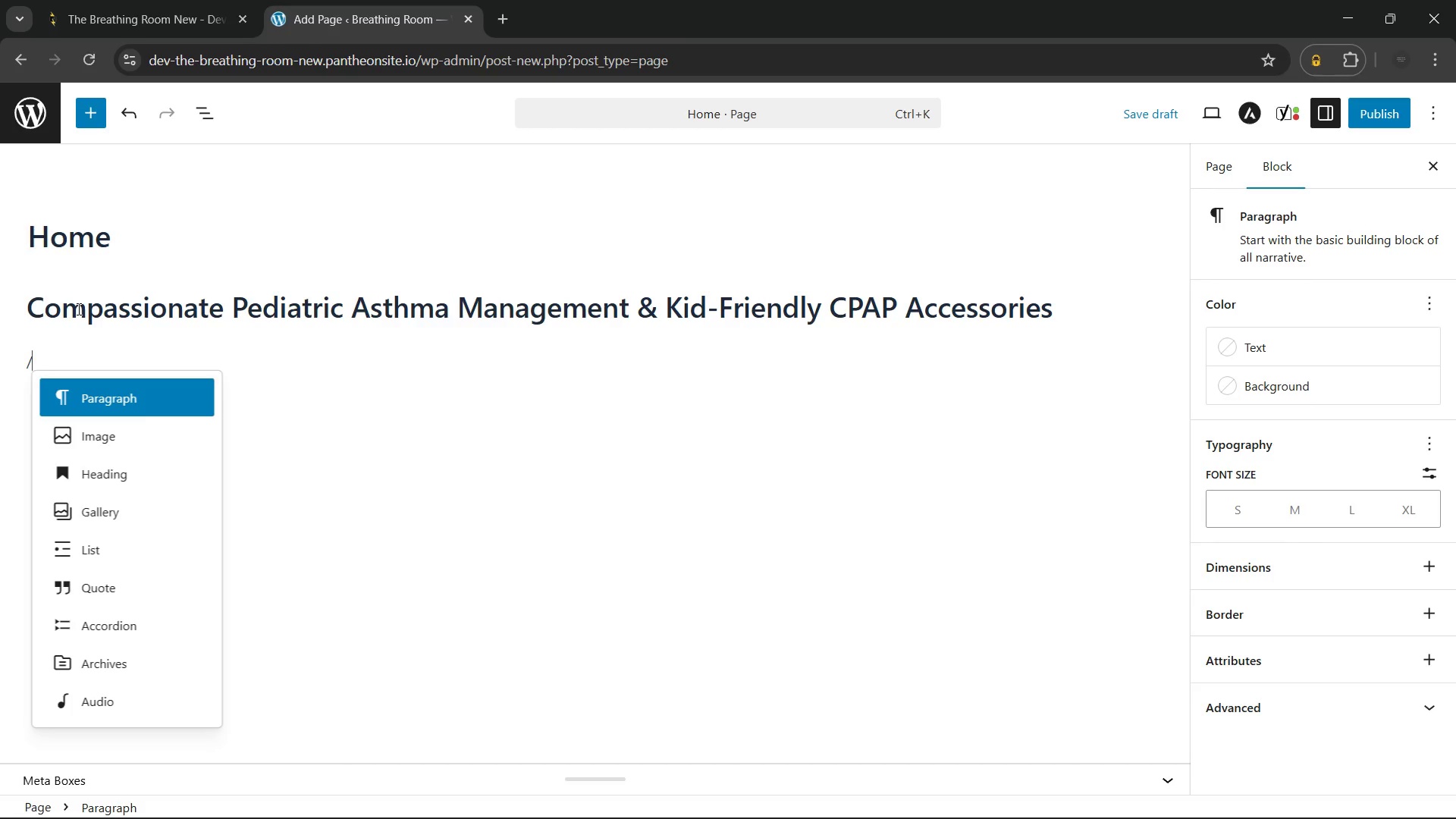 
key(P)
 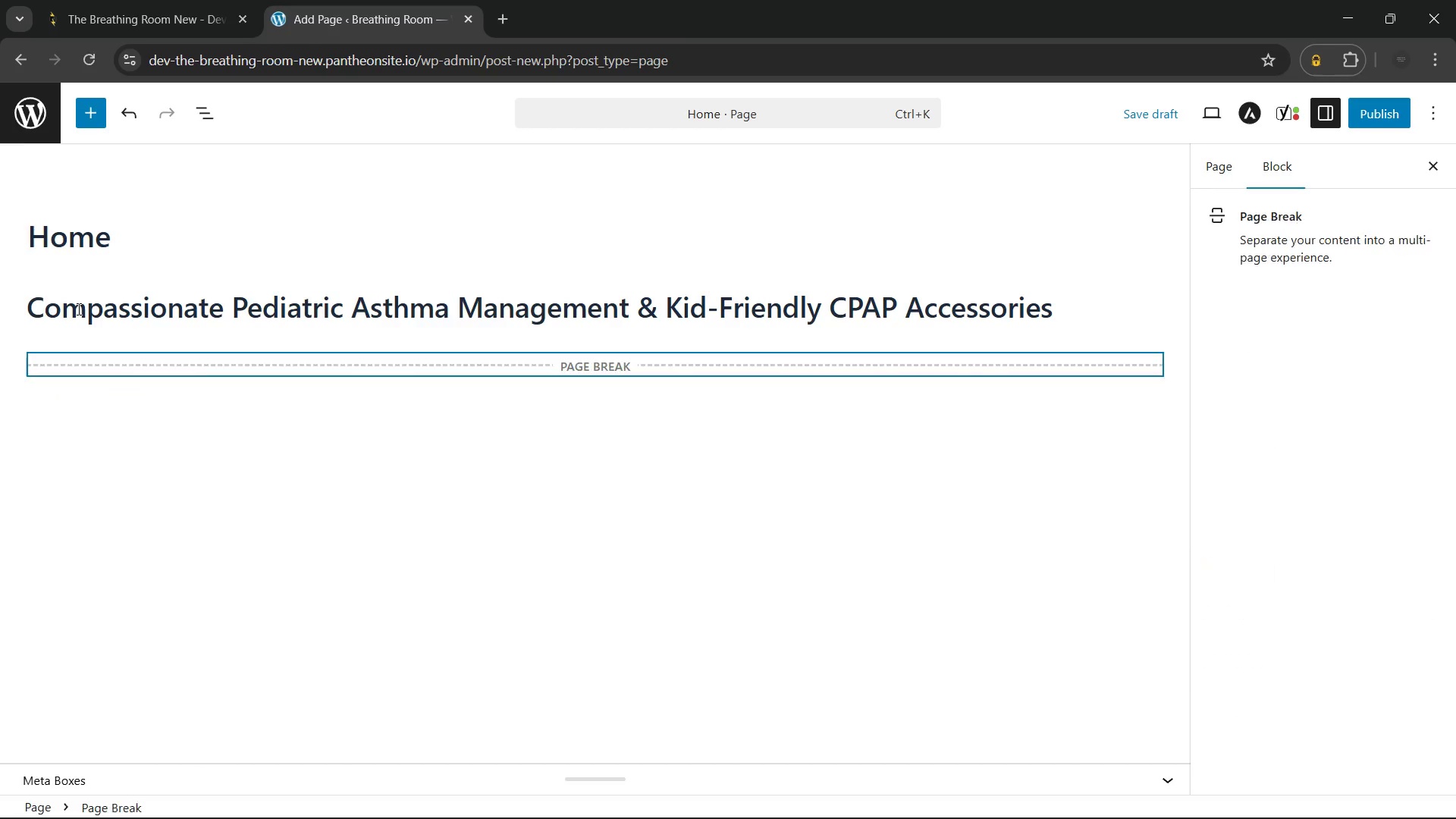 
key(Enter)
 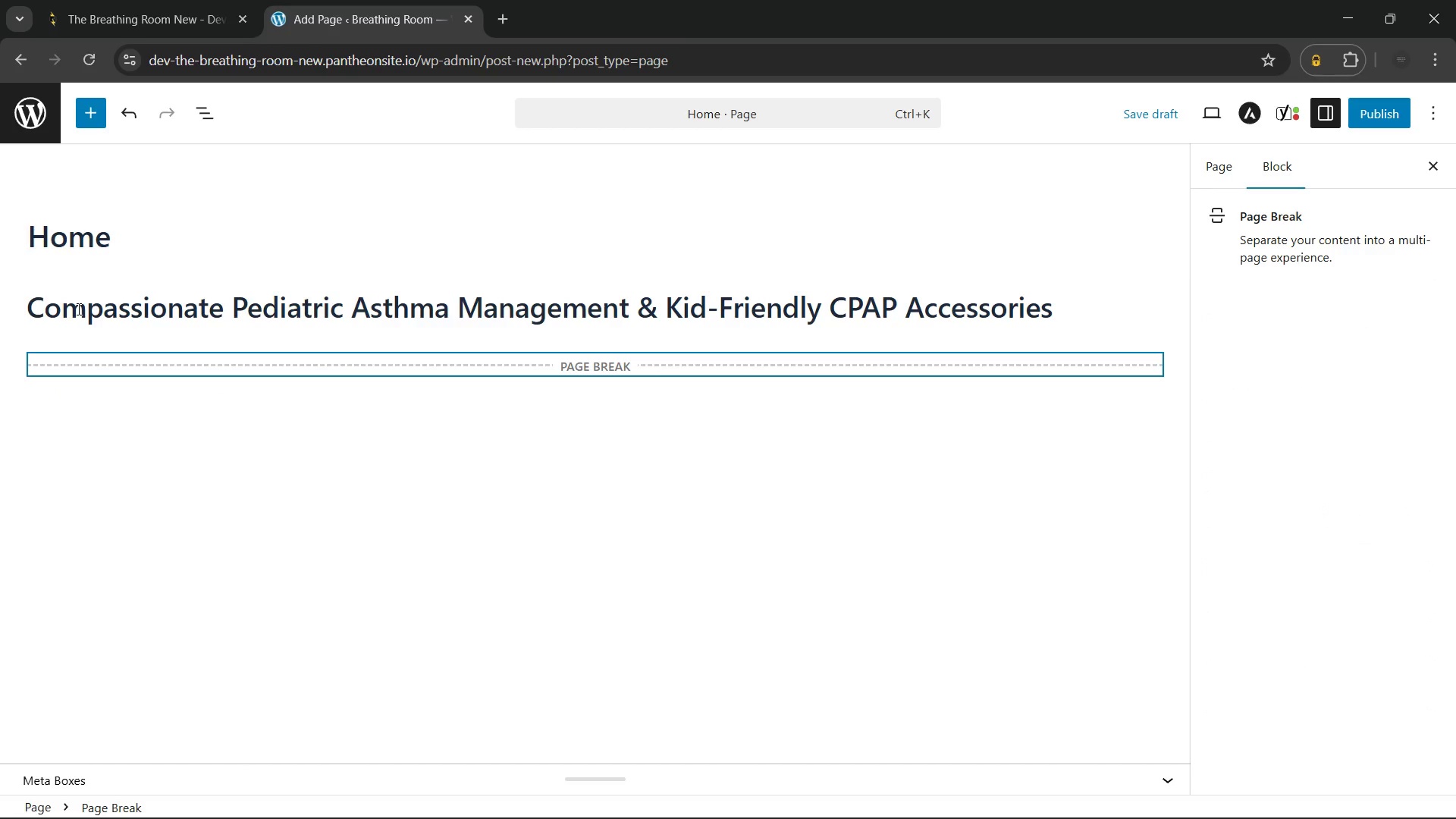 
key(Control+Z)
 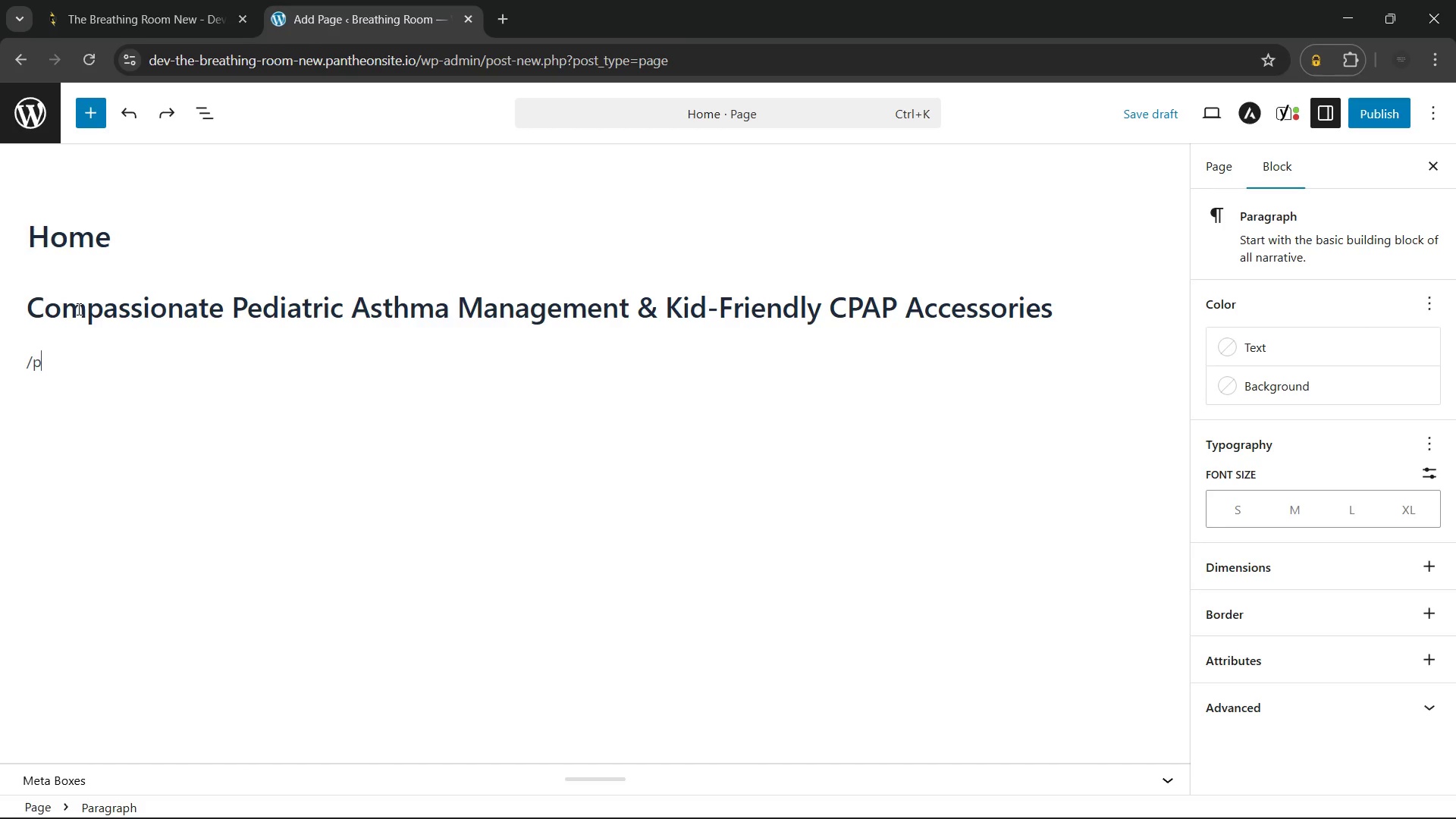 
type(ar)
 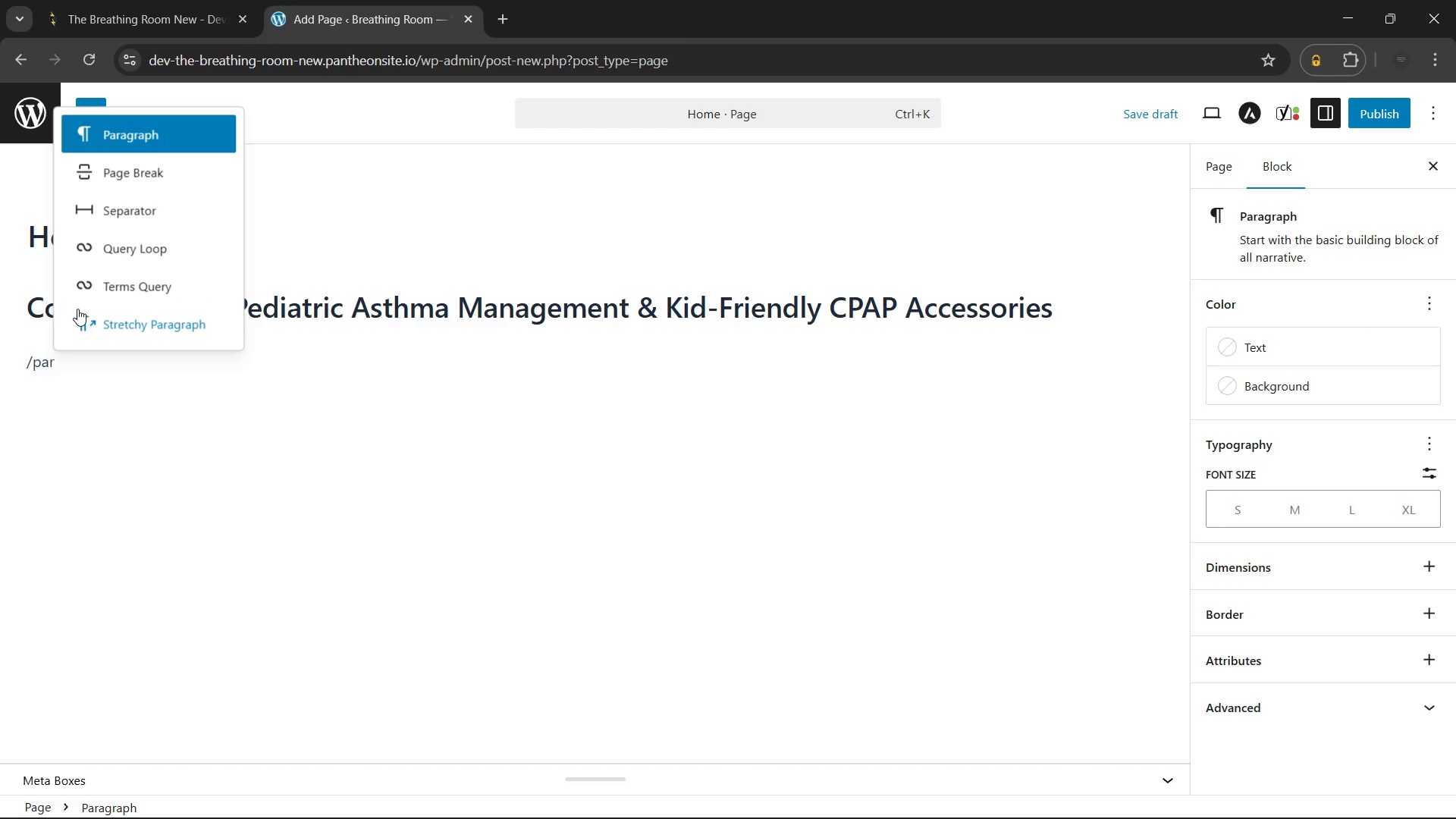 
key(Enter)
 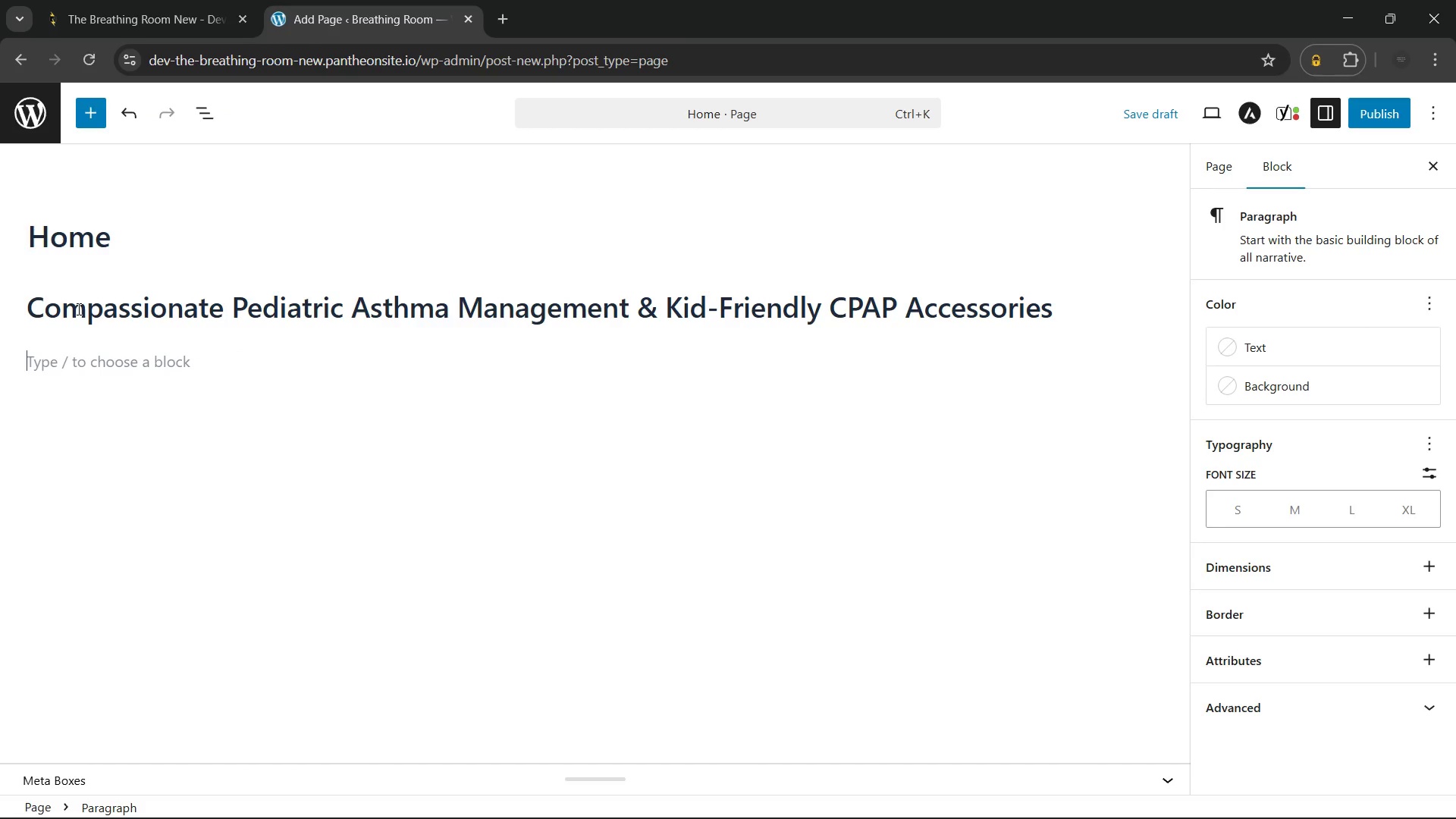 
type(Support your child's breathing with trusted)
 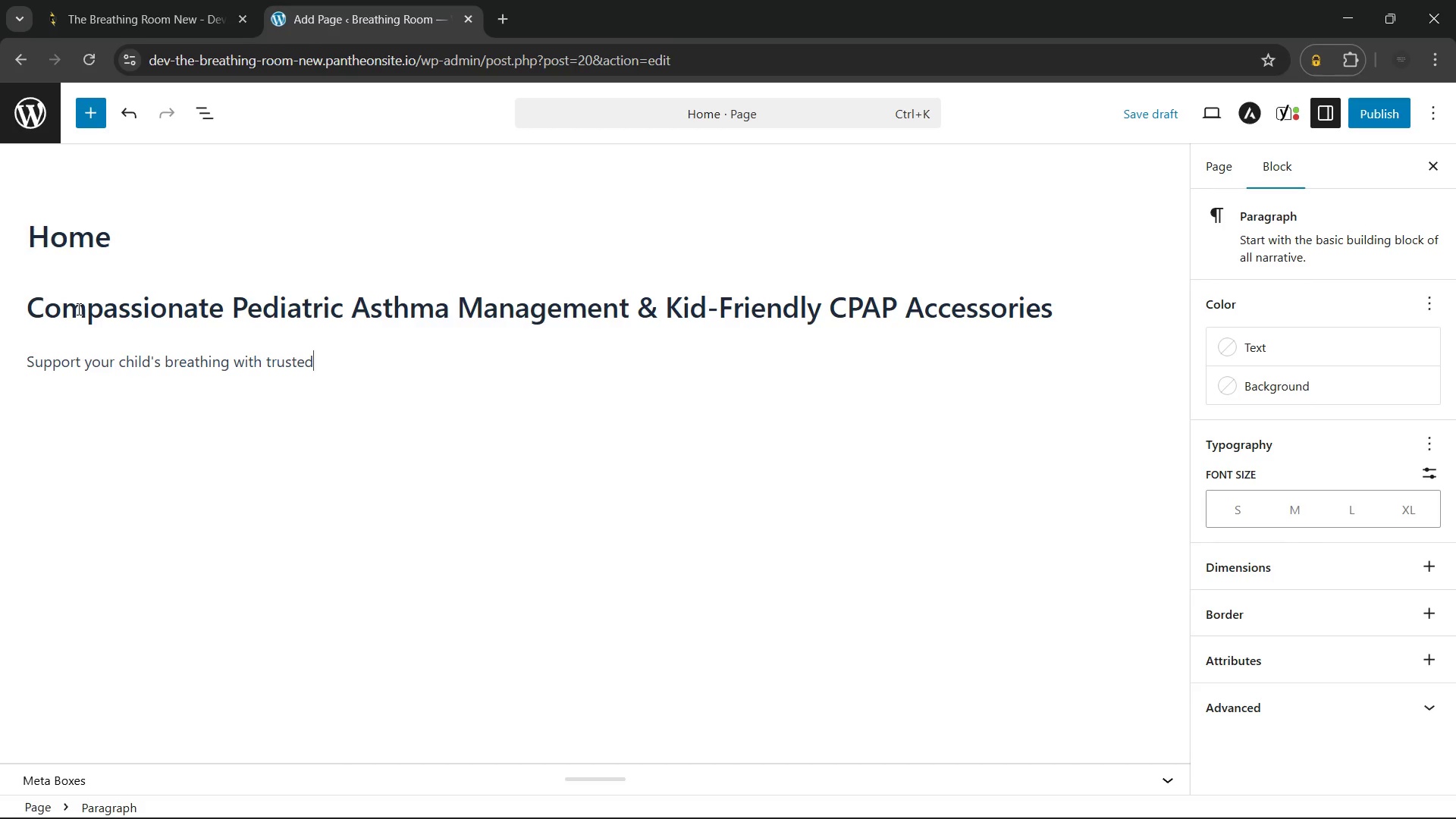 
type(, easy-to-use home care kits. At The Breating)
key(Backspace)
key(Backspace)
key(Backspace)
type(hing Room, we offer pediatric)
 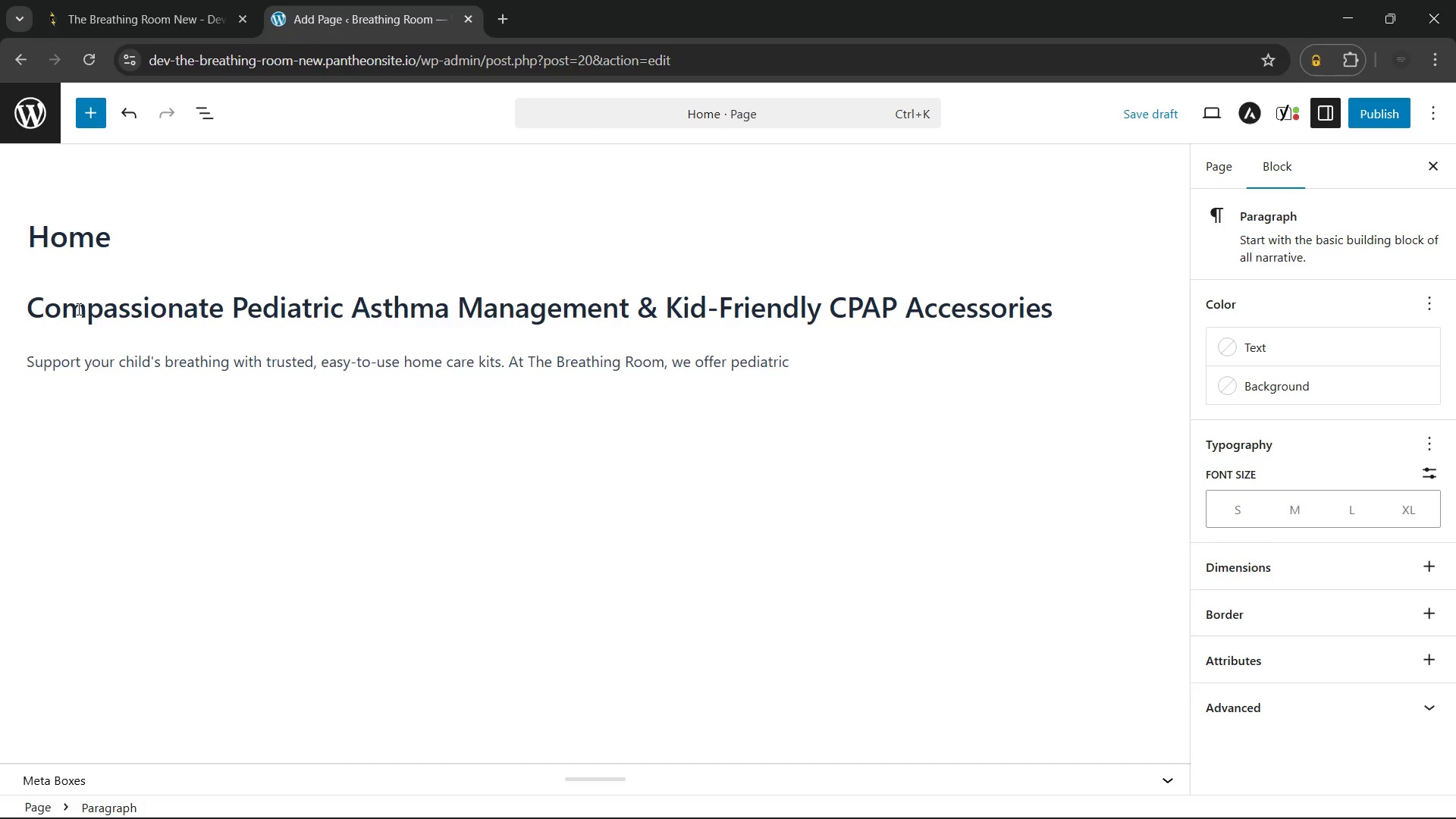 
wait(6.94)
 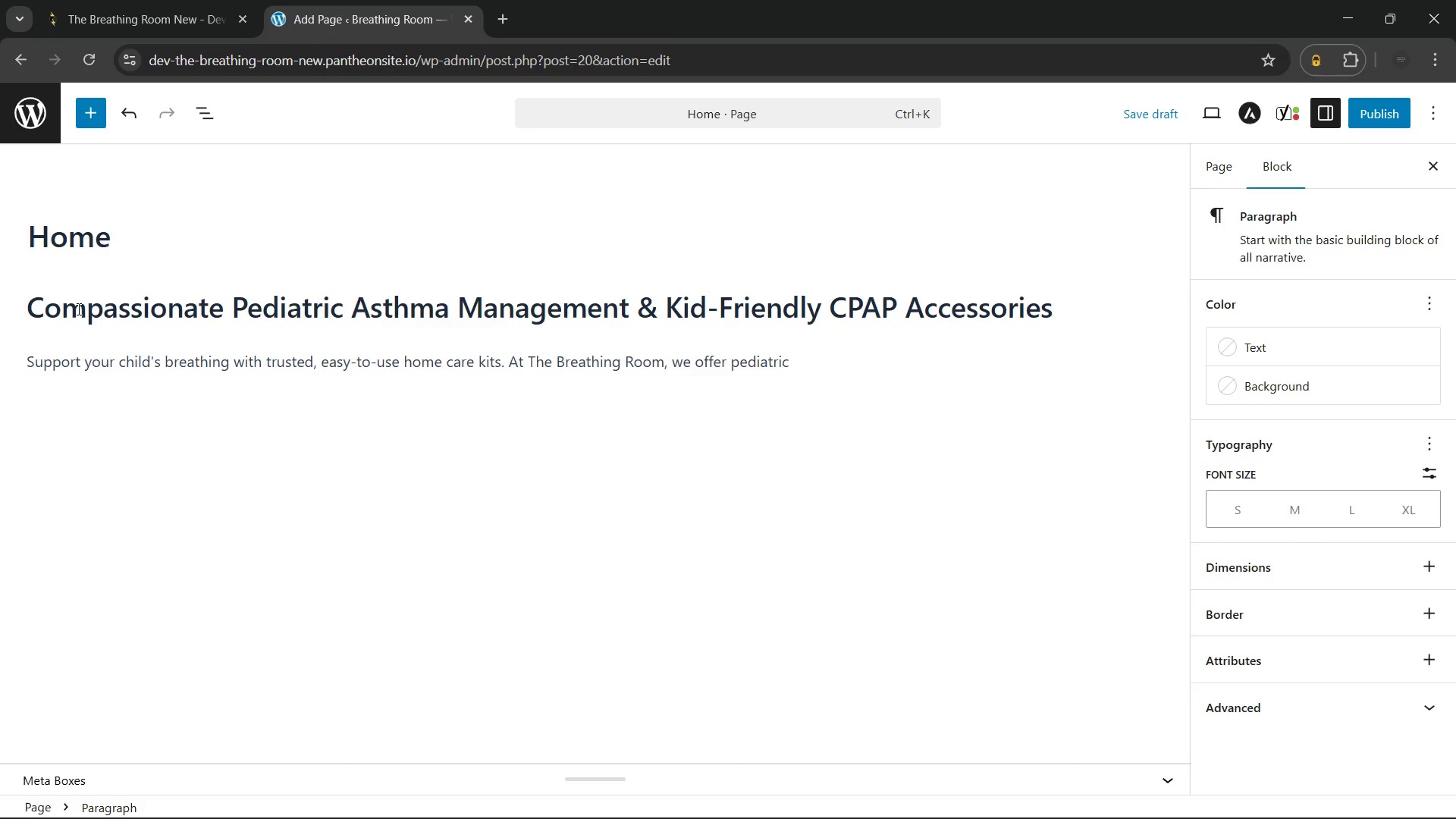 
type( asthma management o)
key(Backspace)
type(solutions and kid-friendly c)
key(Backspace)
type(CPAP accessories designed for comfort, confidence, and better daily routines. Simple tools. Better breathing. Peace of mind for families.)
 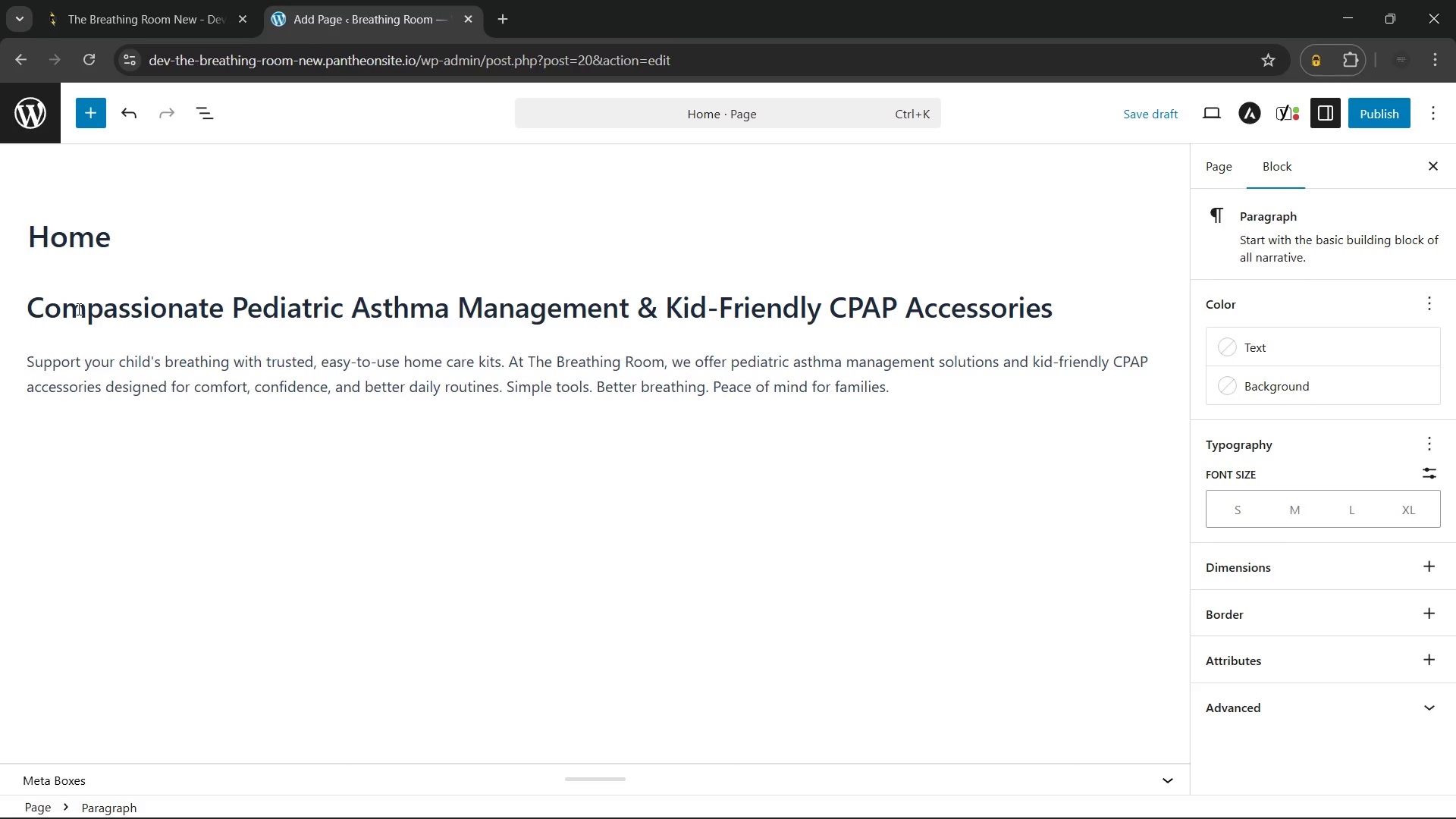 
left_click_drag(start_coordinate=[889, 384], to_coordinate=[511, 384])
 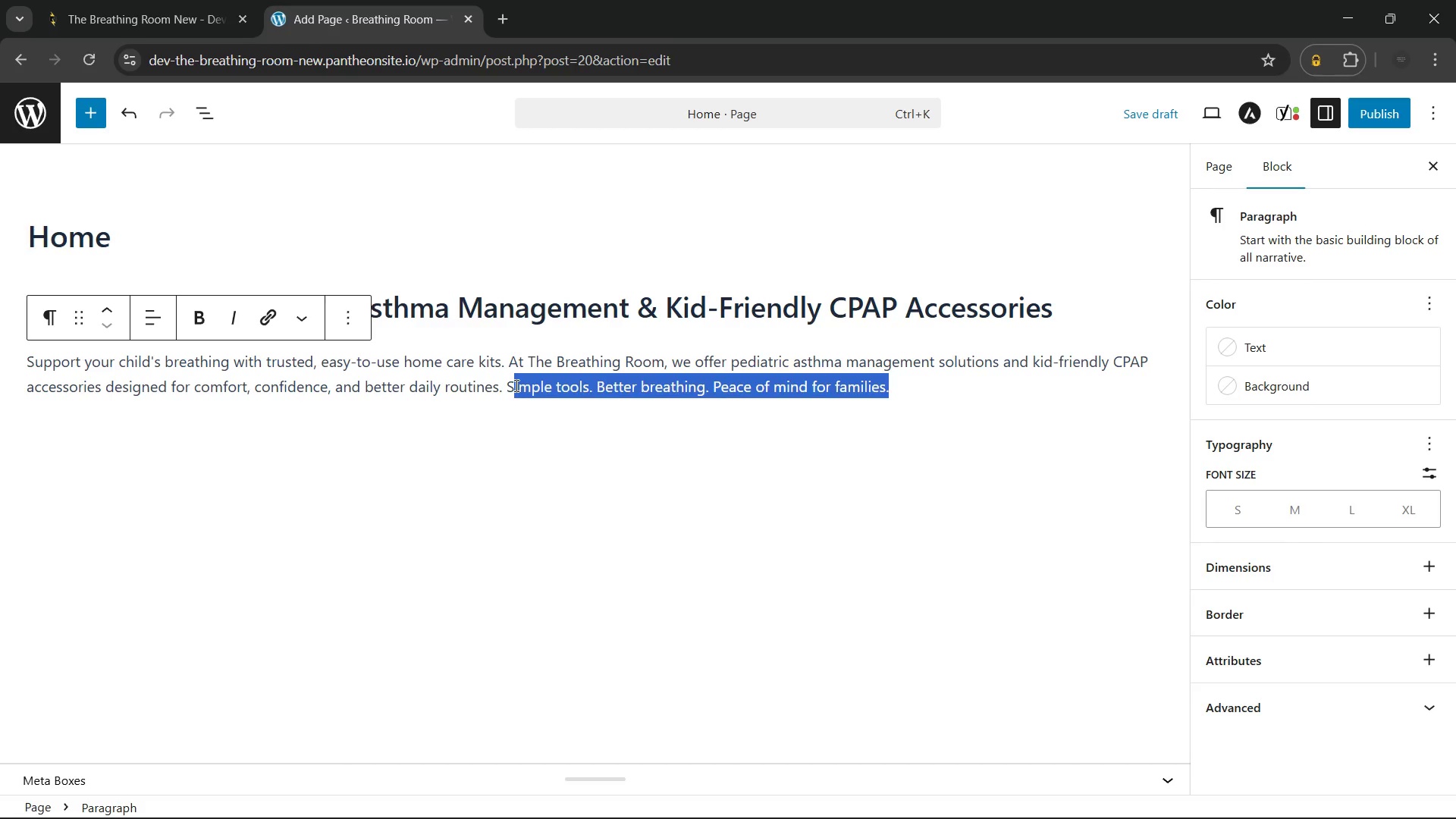 
key(Shift+ArrowLeft)
 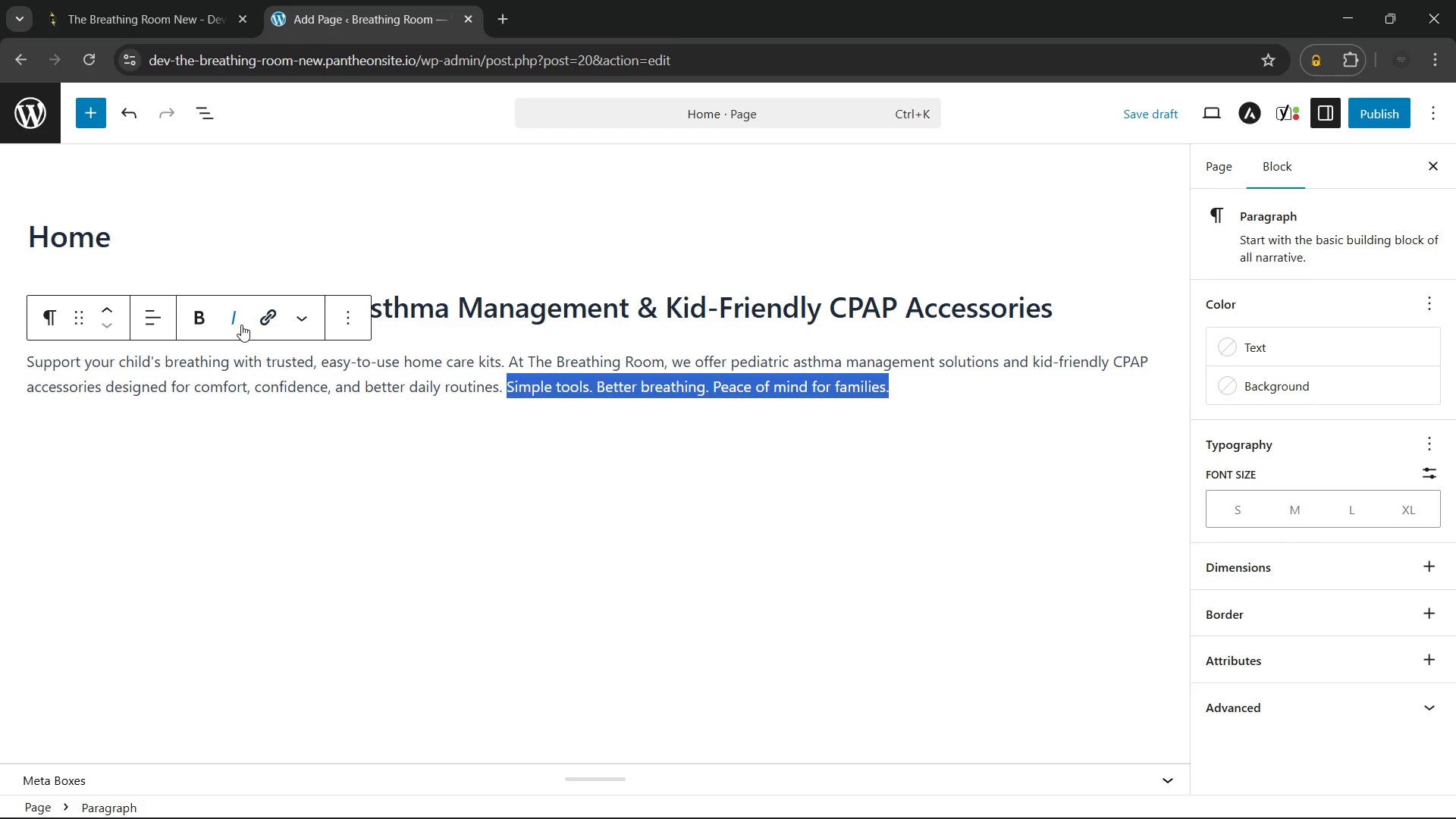 
left_click([234, 318])
 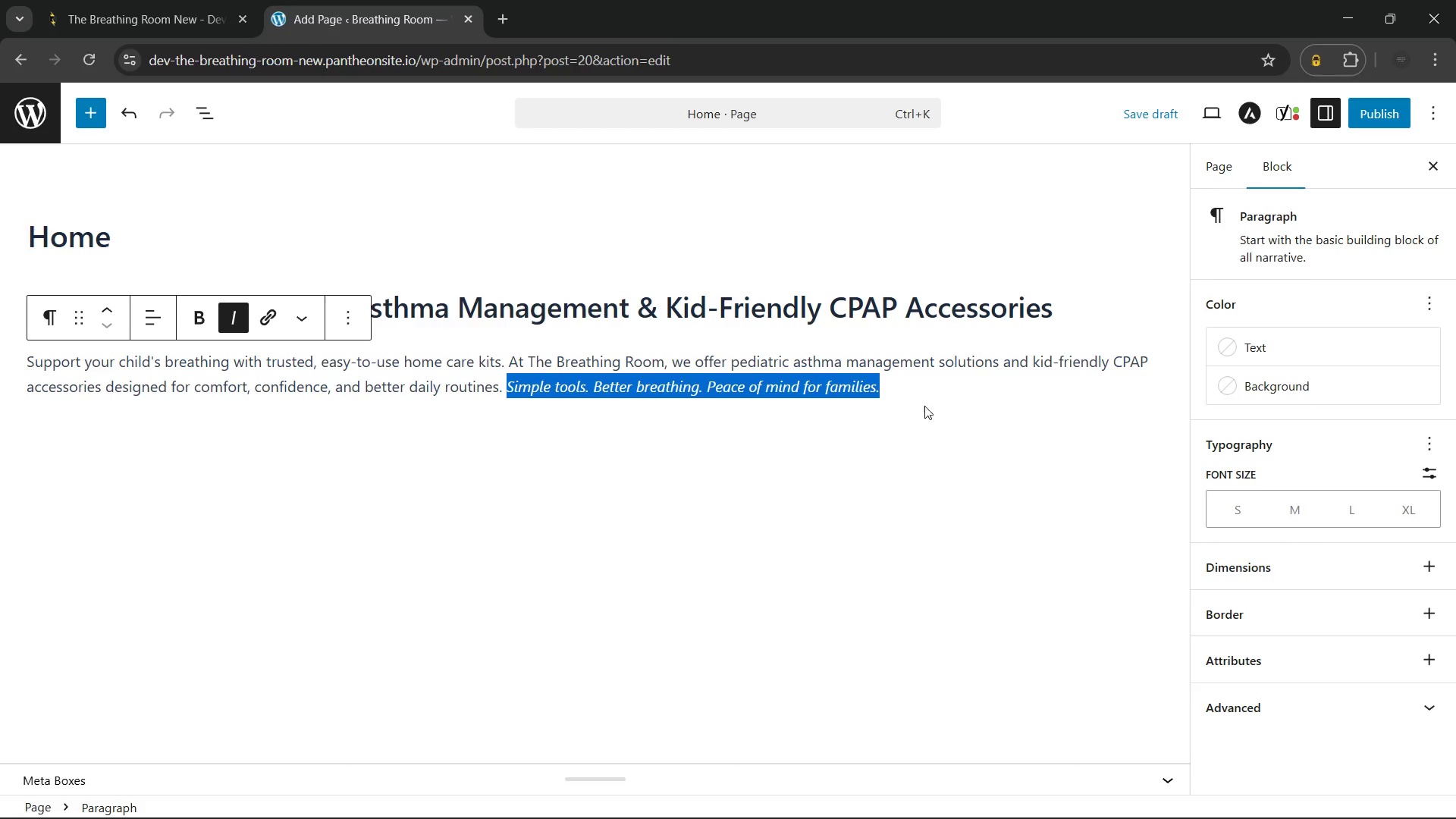 
left_click([930, 392])
 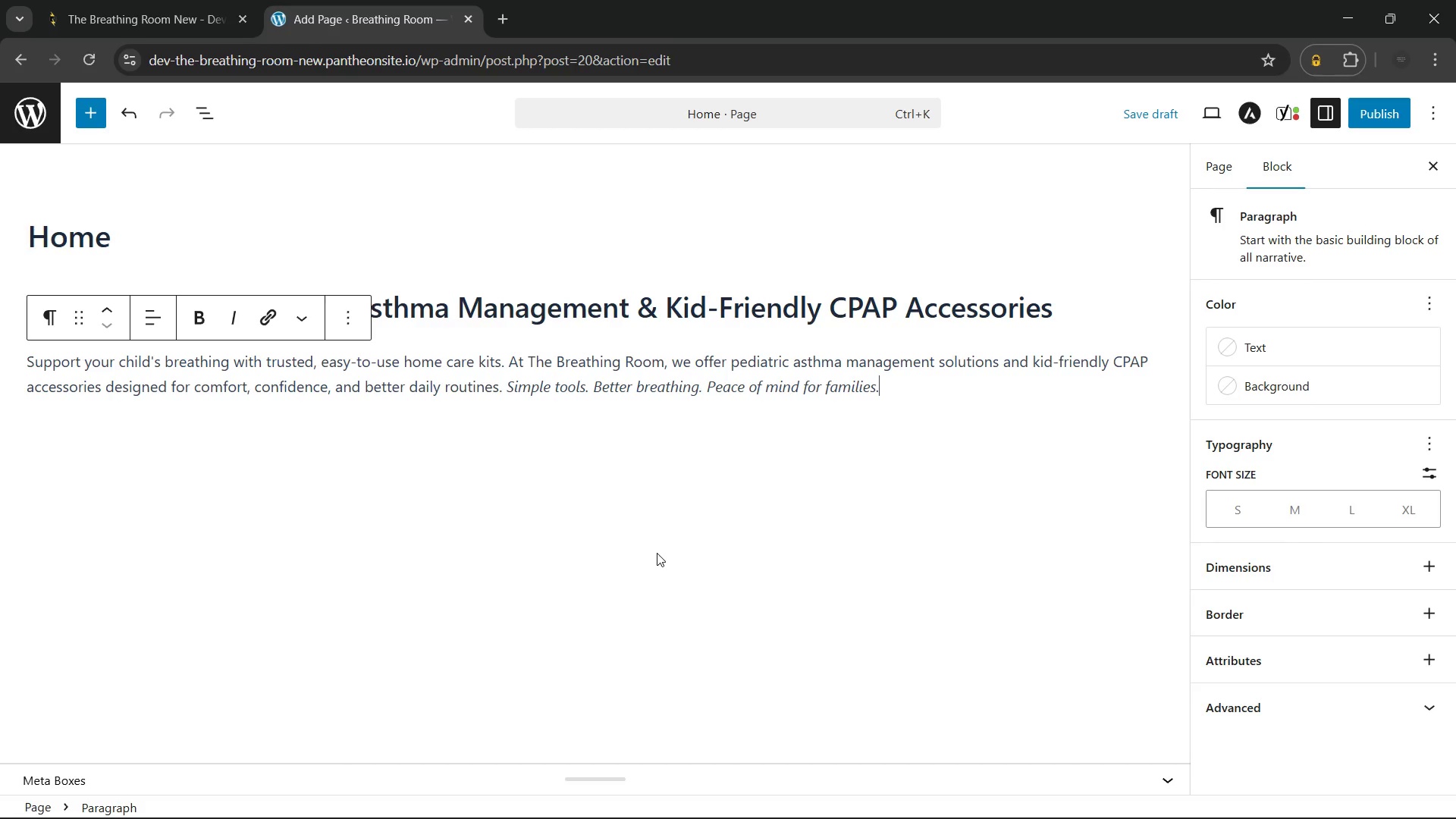 
wait(36.17)
 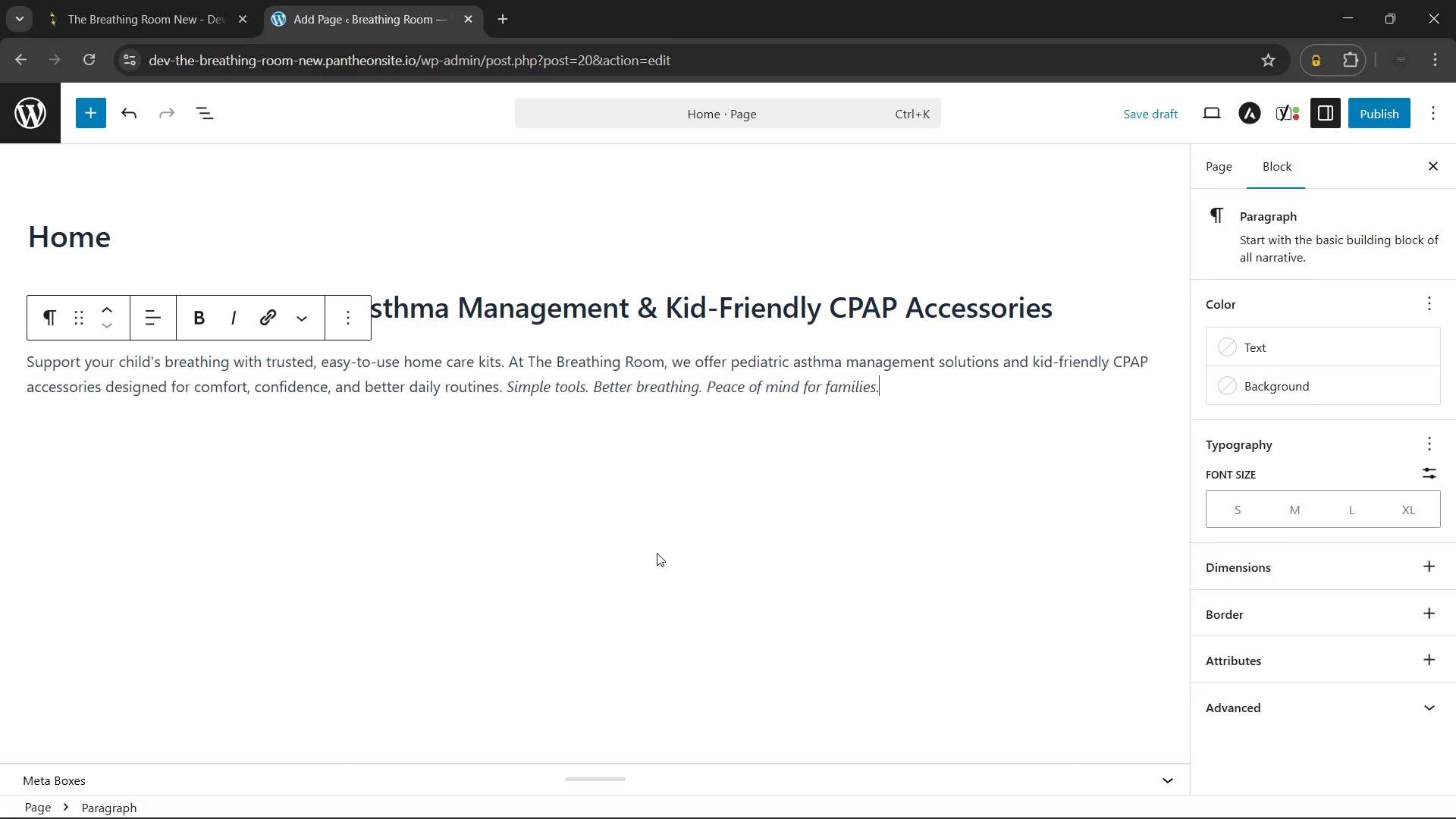 
key(Enter)
 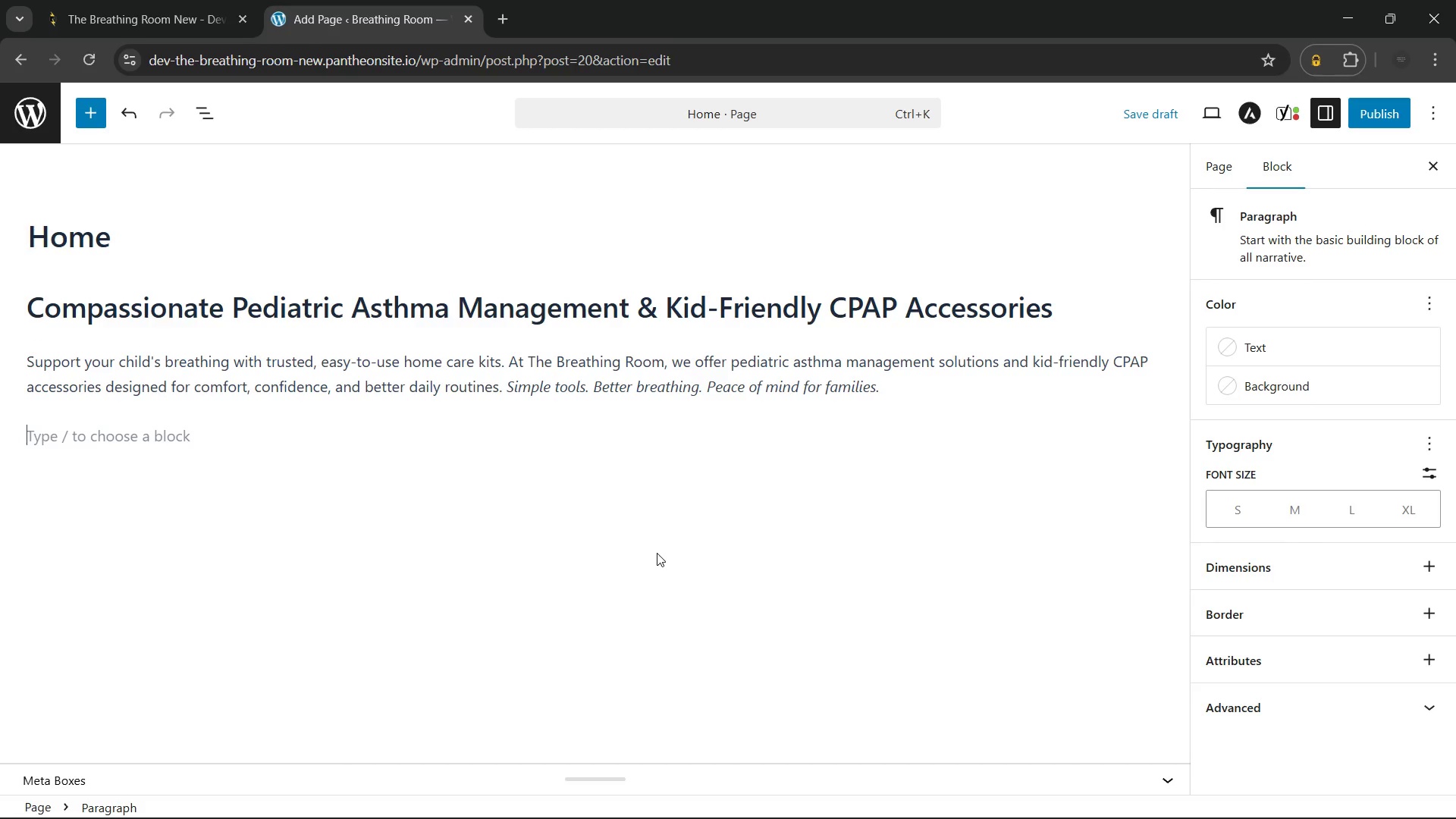 
type(/but)
 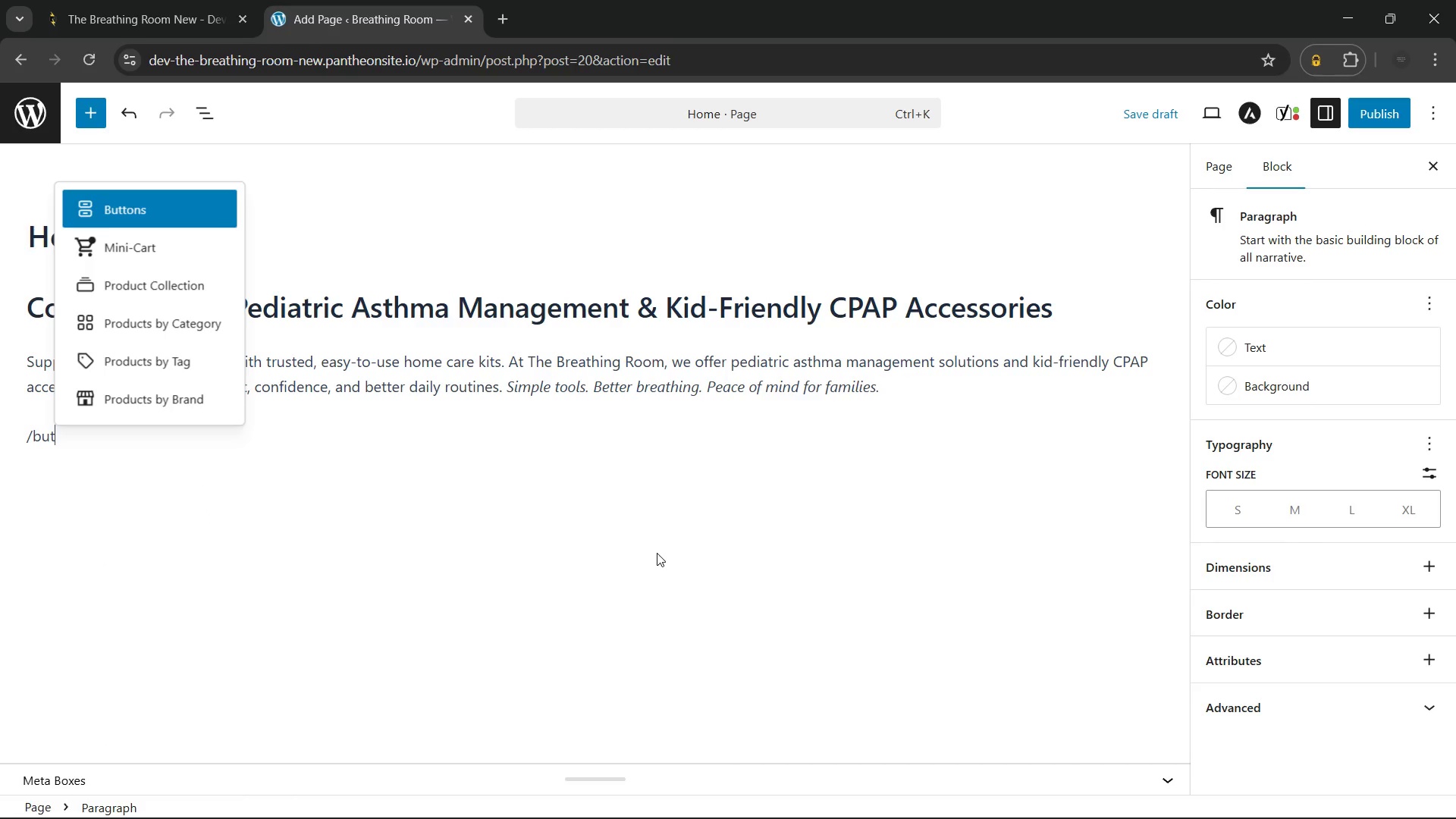 
key(Enter)
 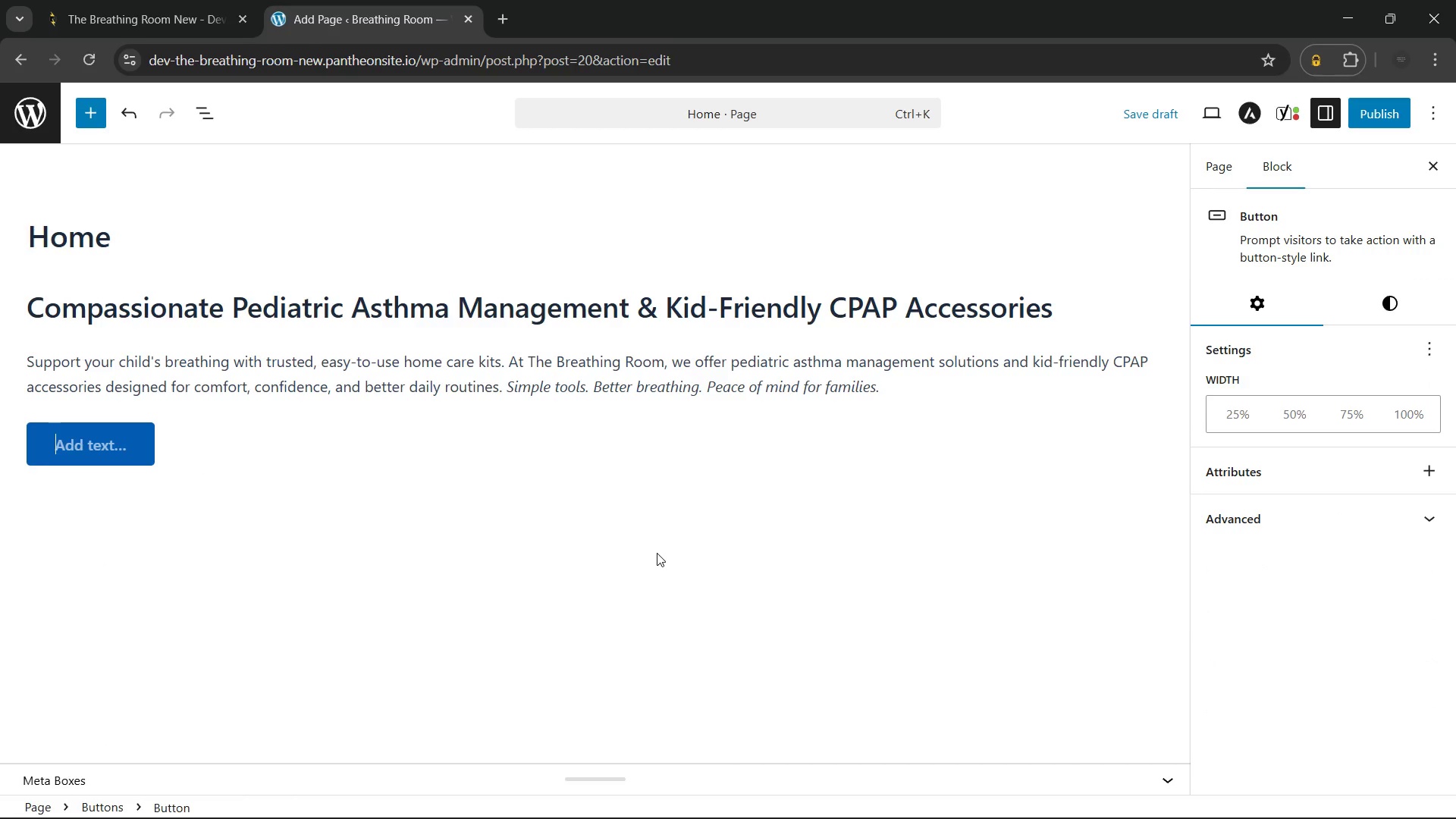 
wait(8.78)
 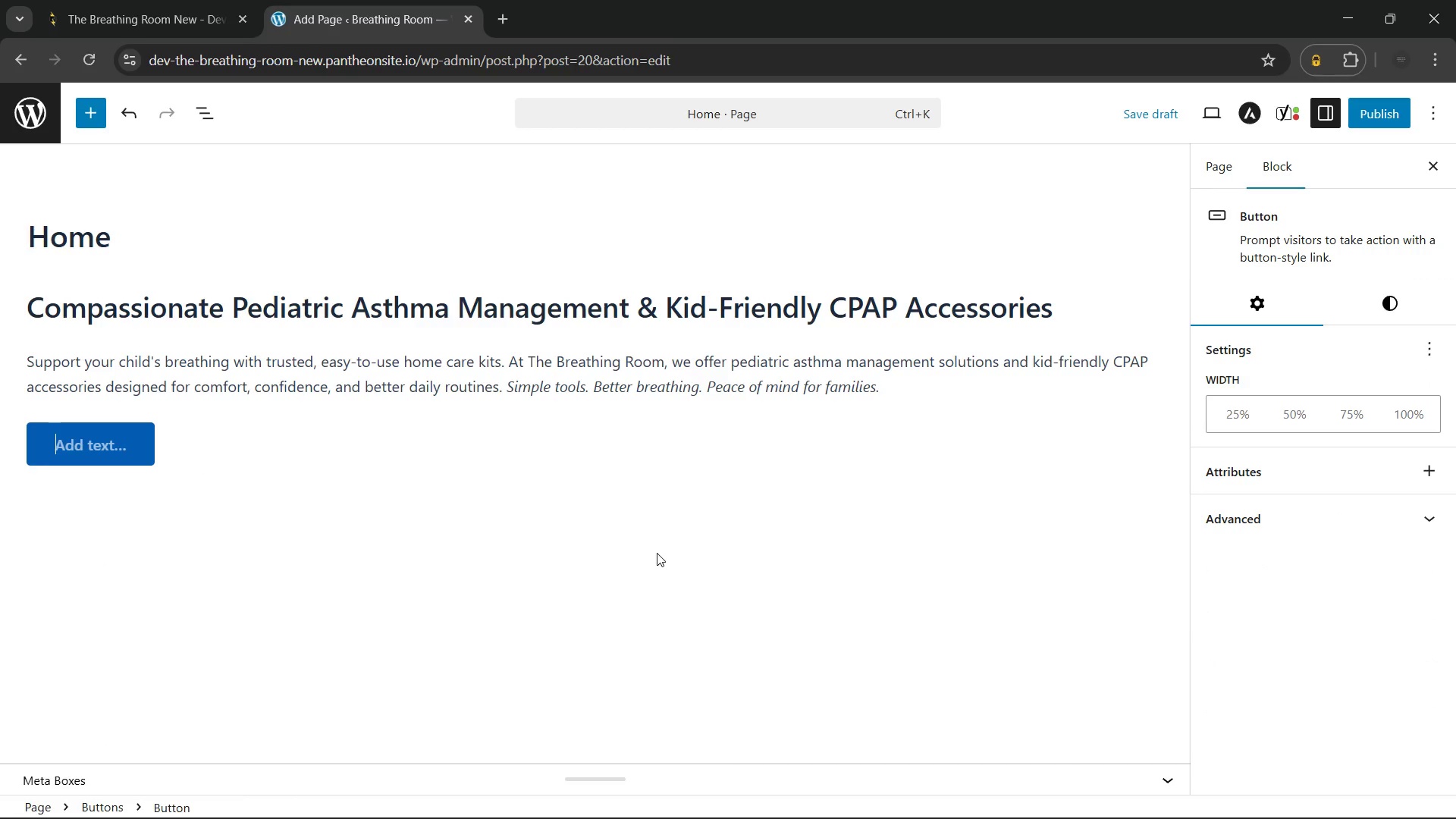 
type(Go to Collection)
 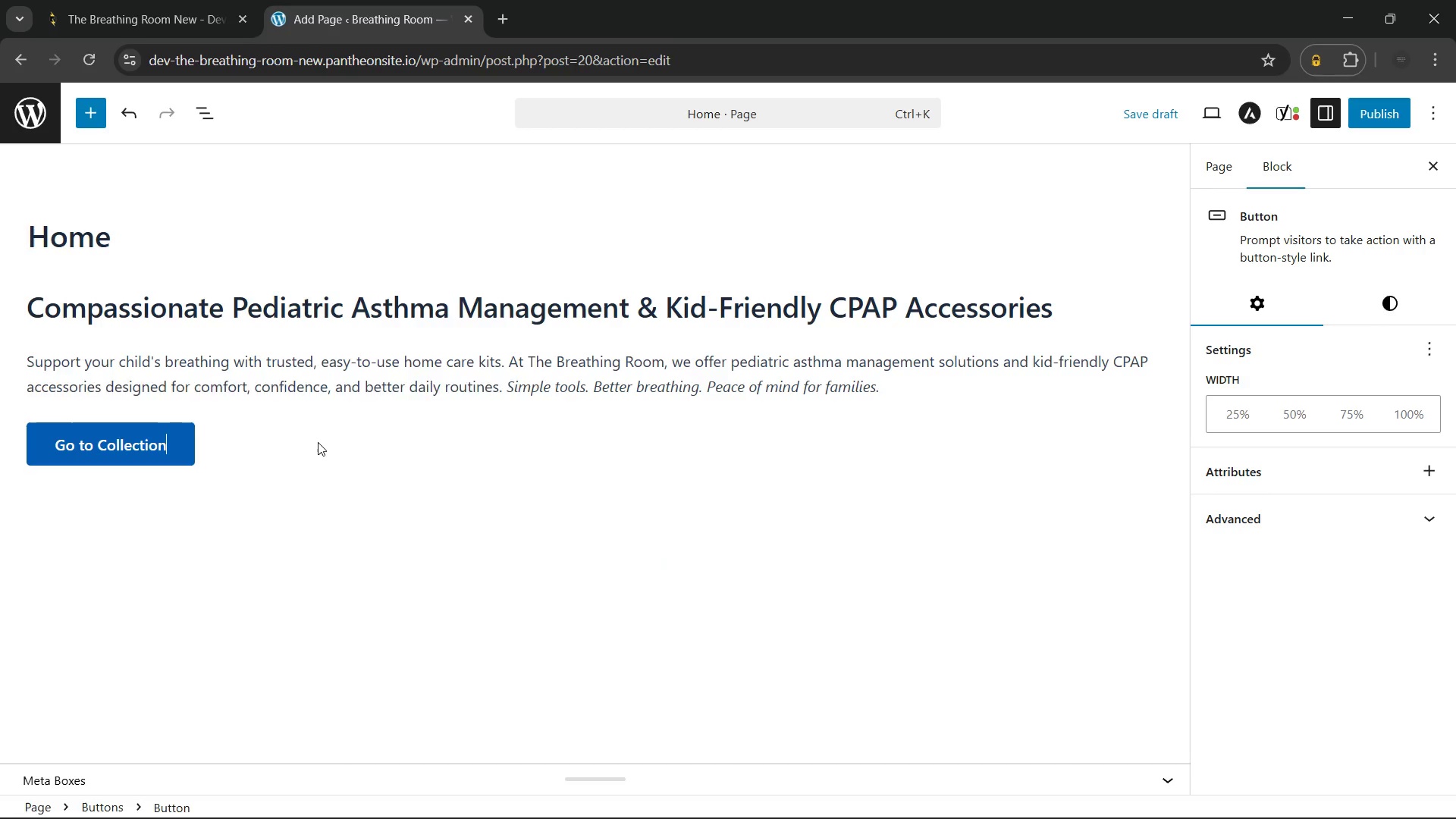 
left_click([362, 453])
 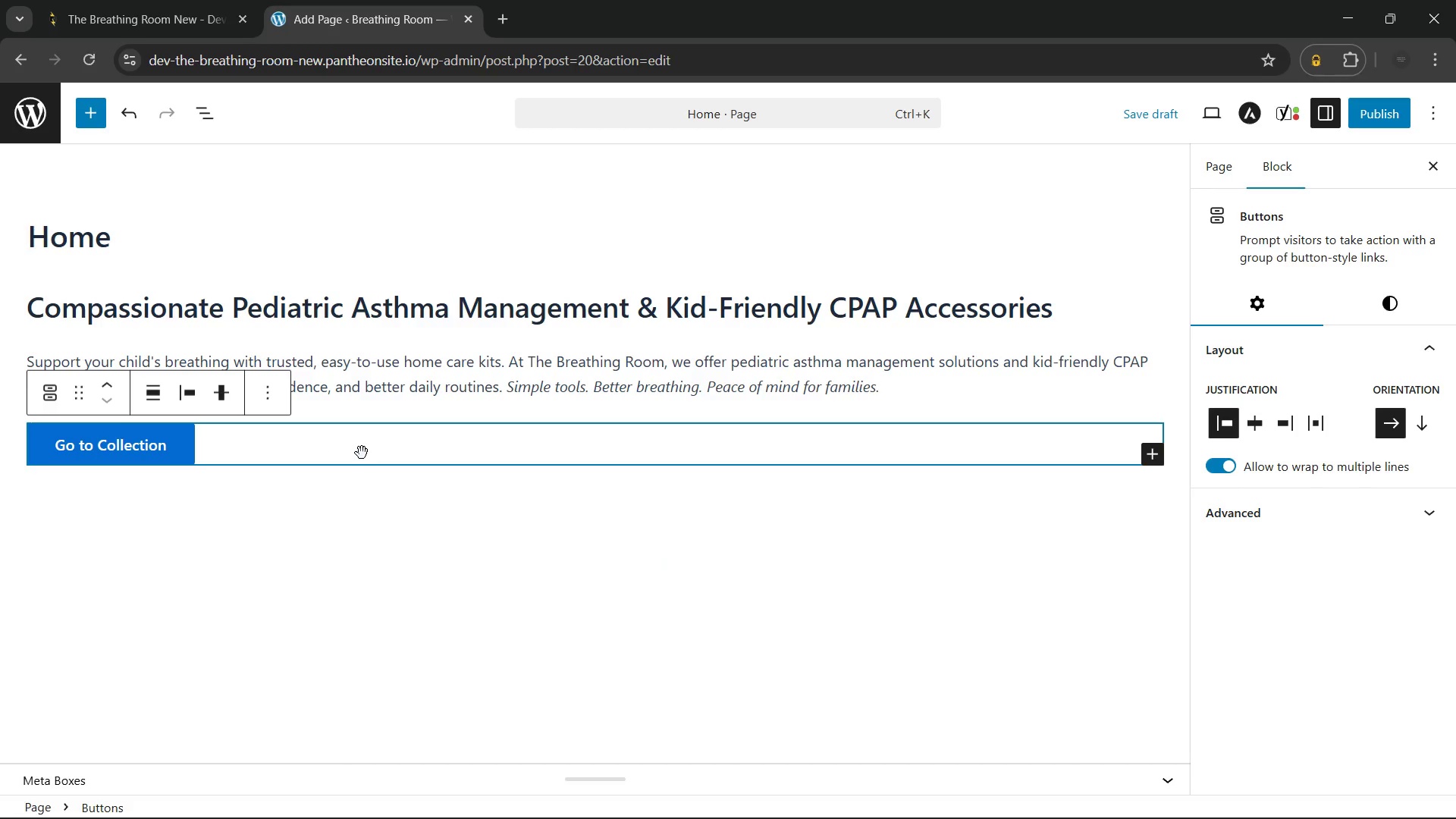 
key(Enter)
 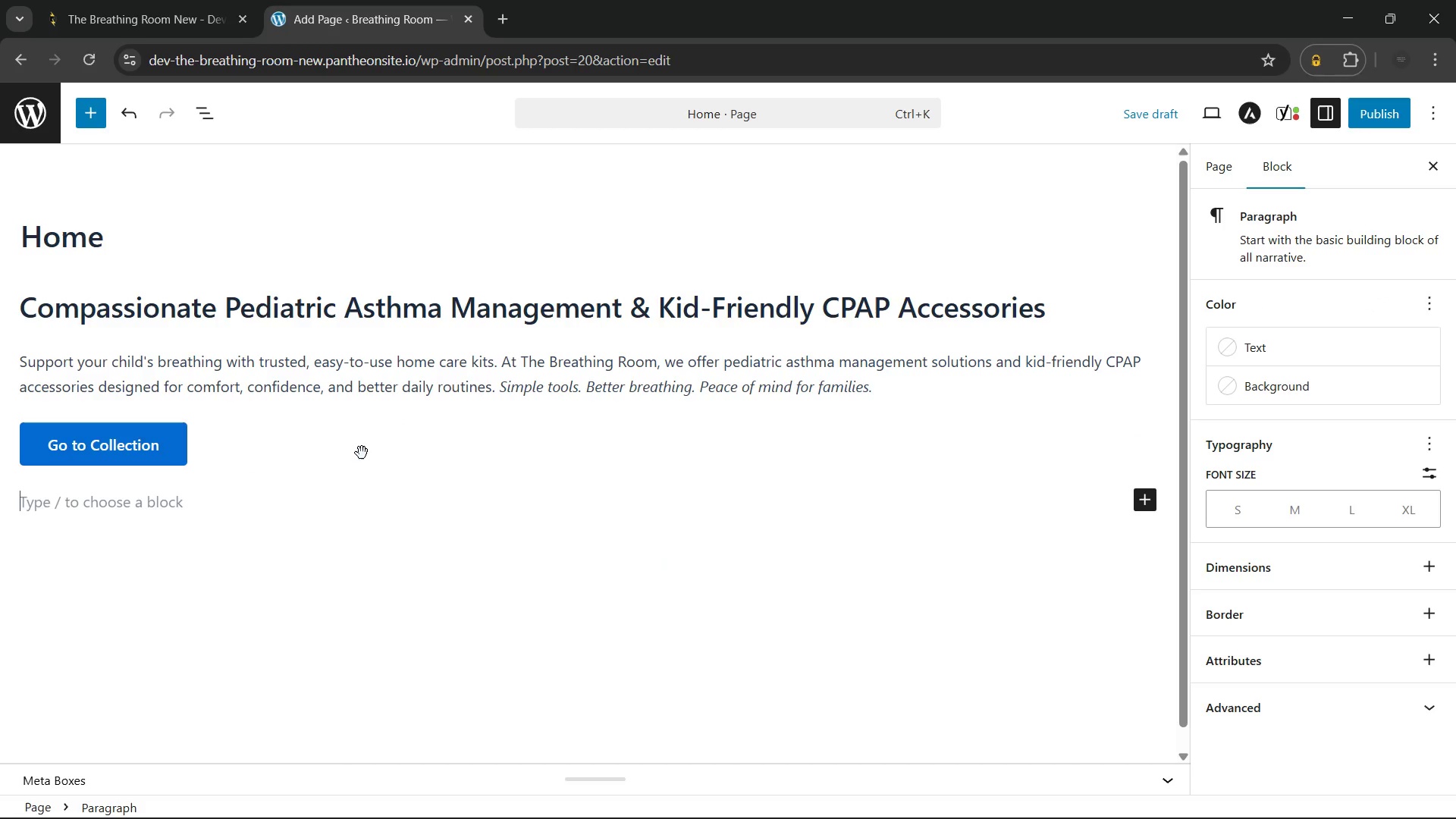 
key(Enter)
 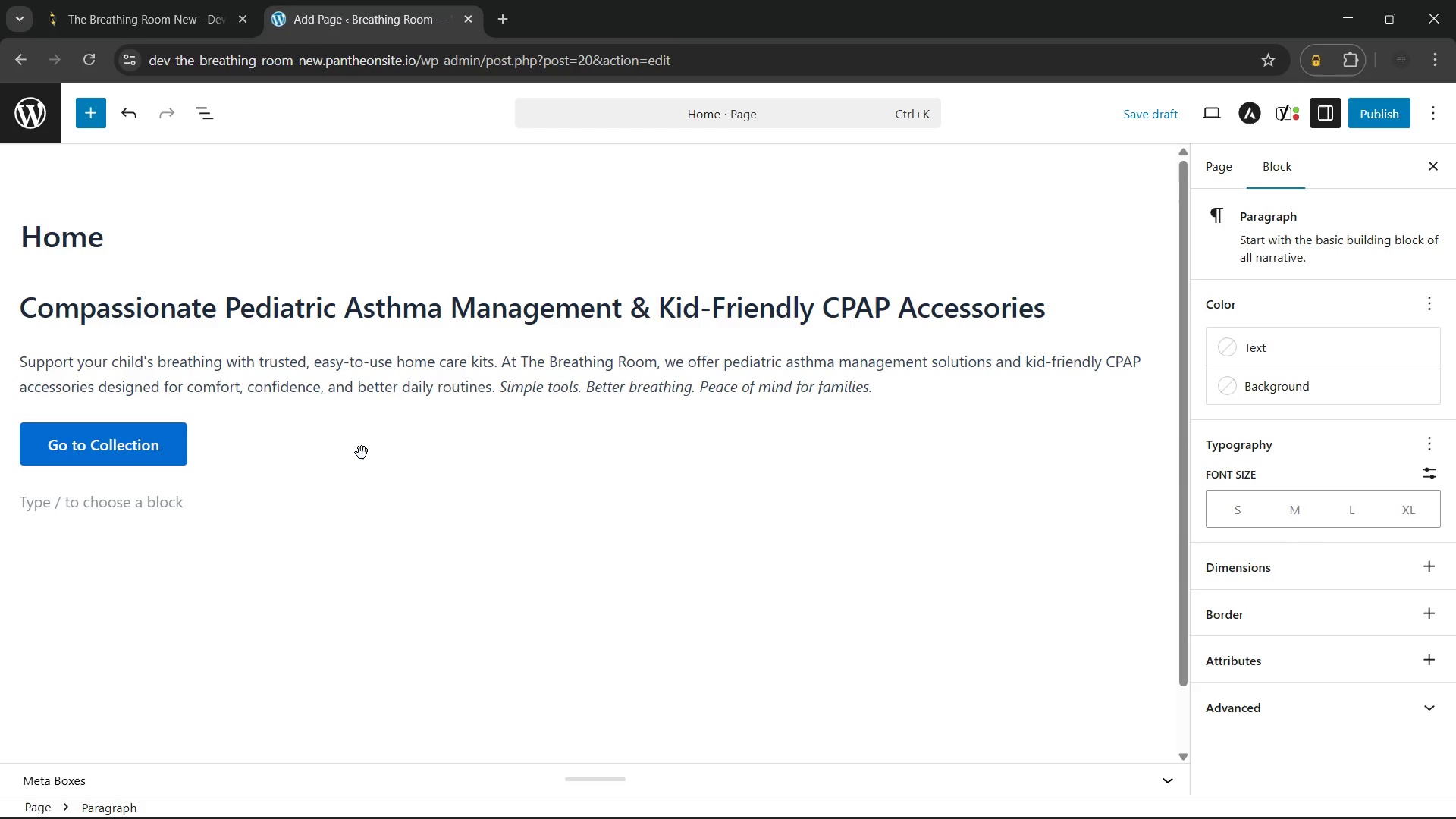 
type(/sh)
 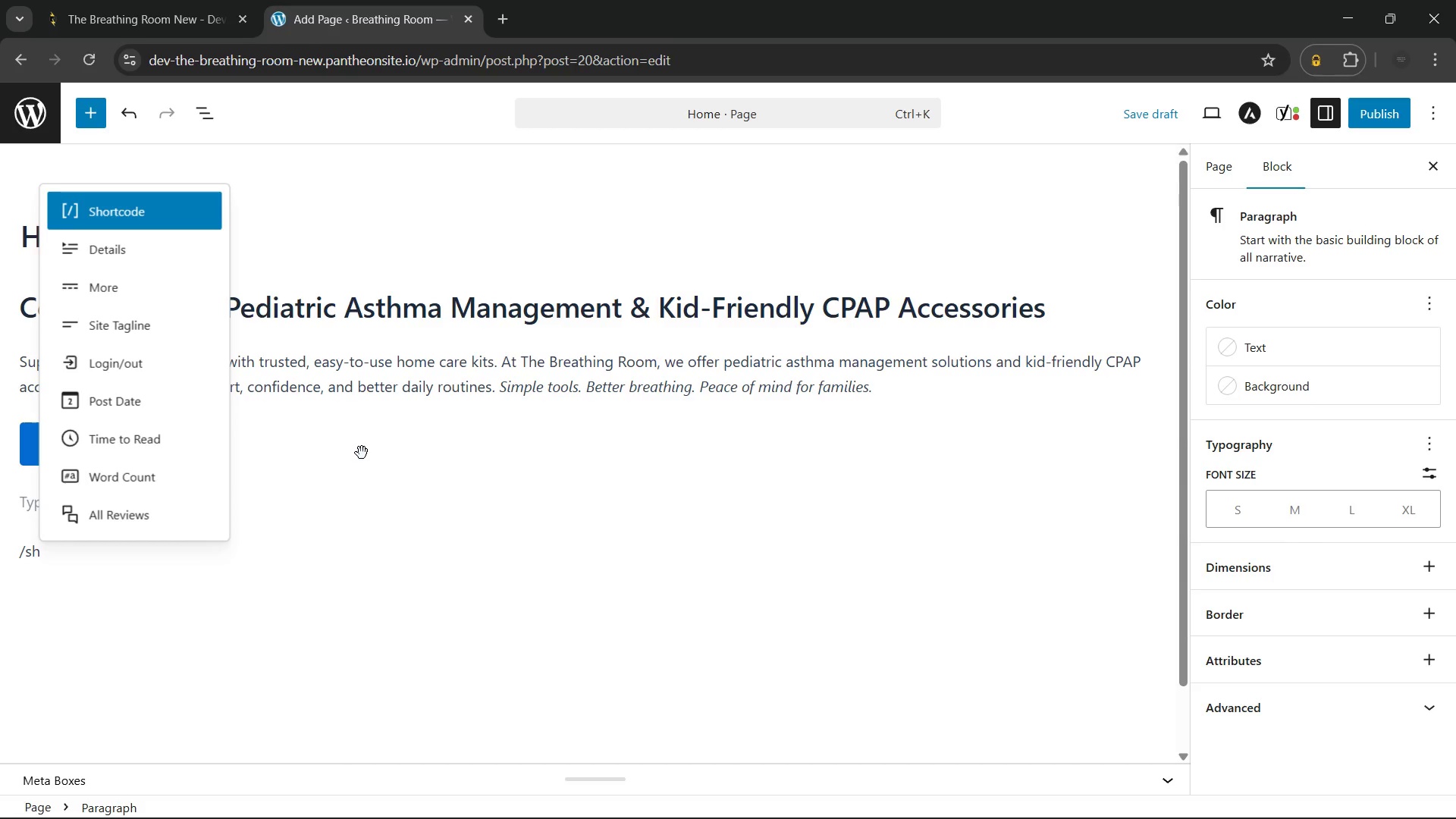 
key(Enter)
 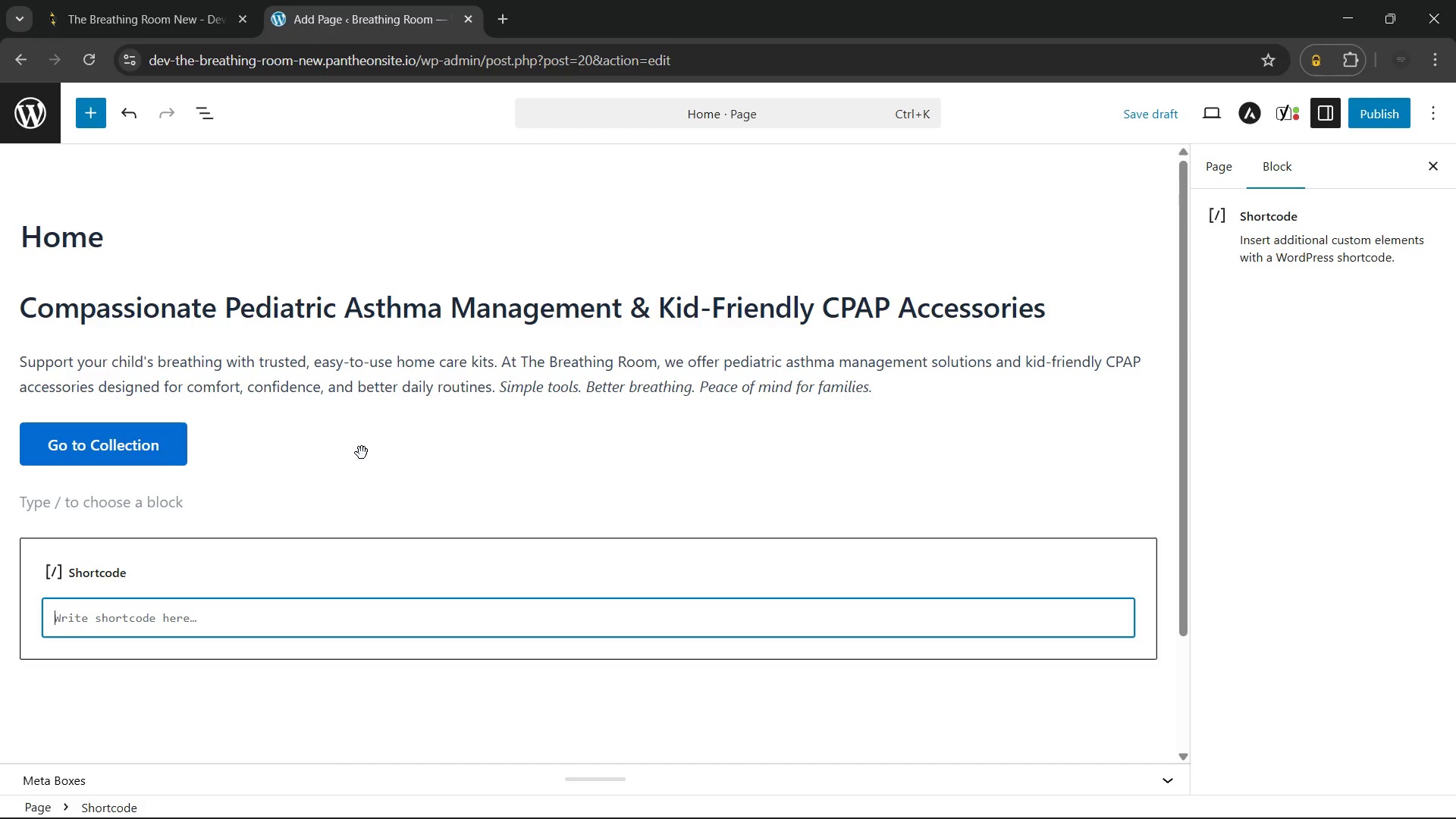 
type([products limit="2" columns=")
 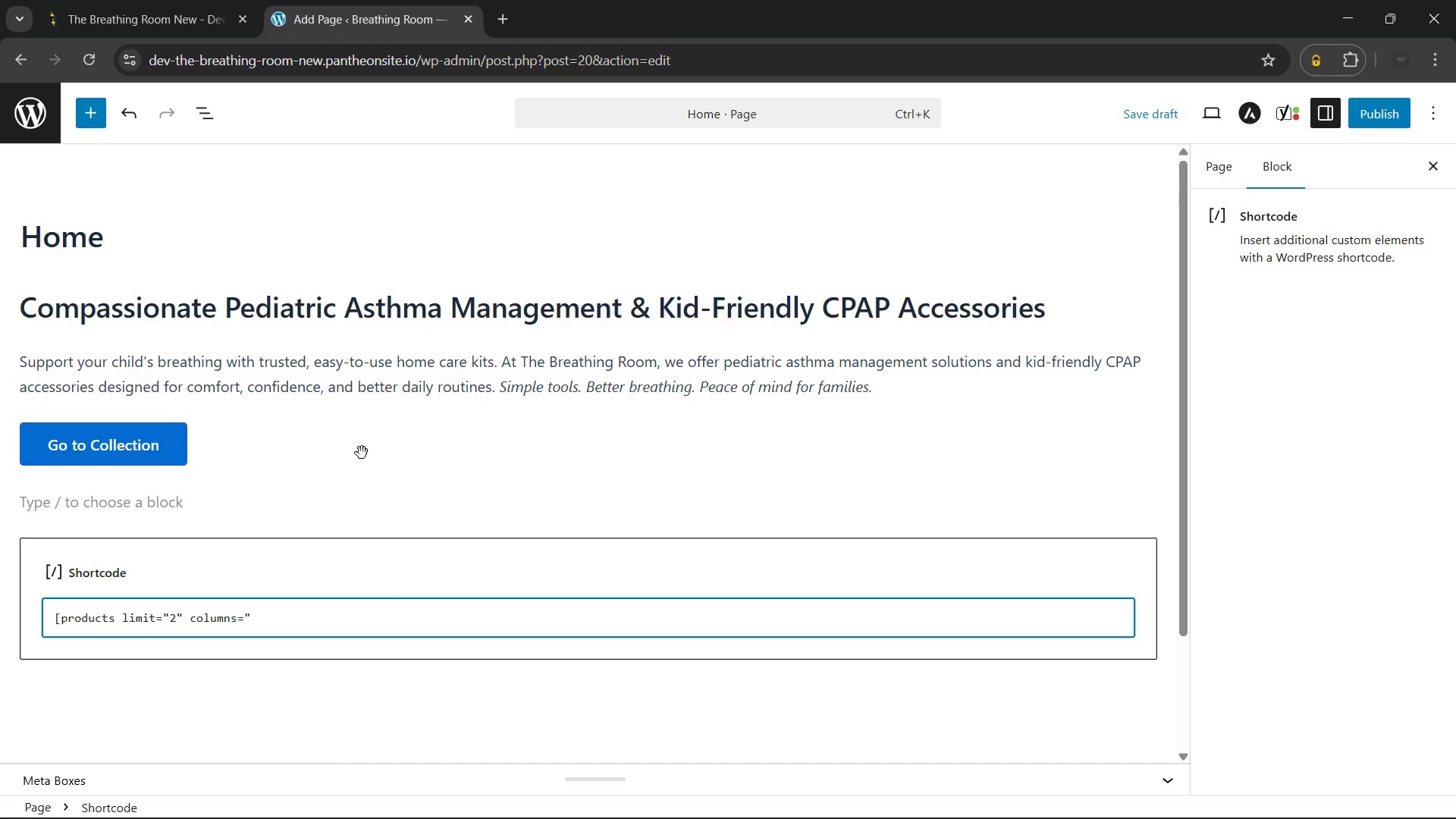 
type(2" category="home-care-kits"])
 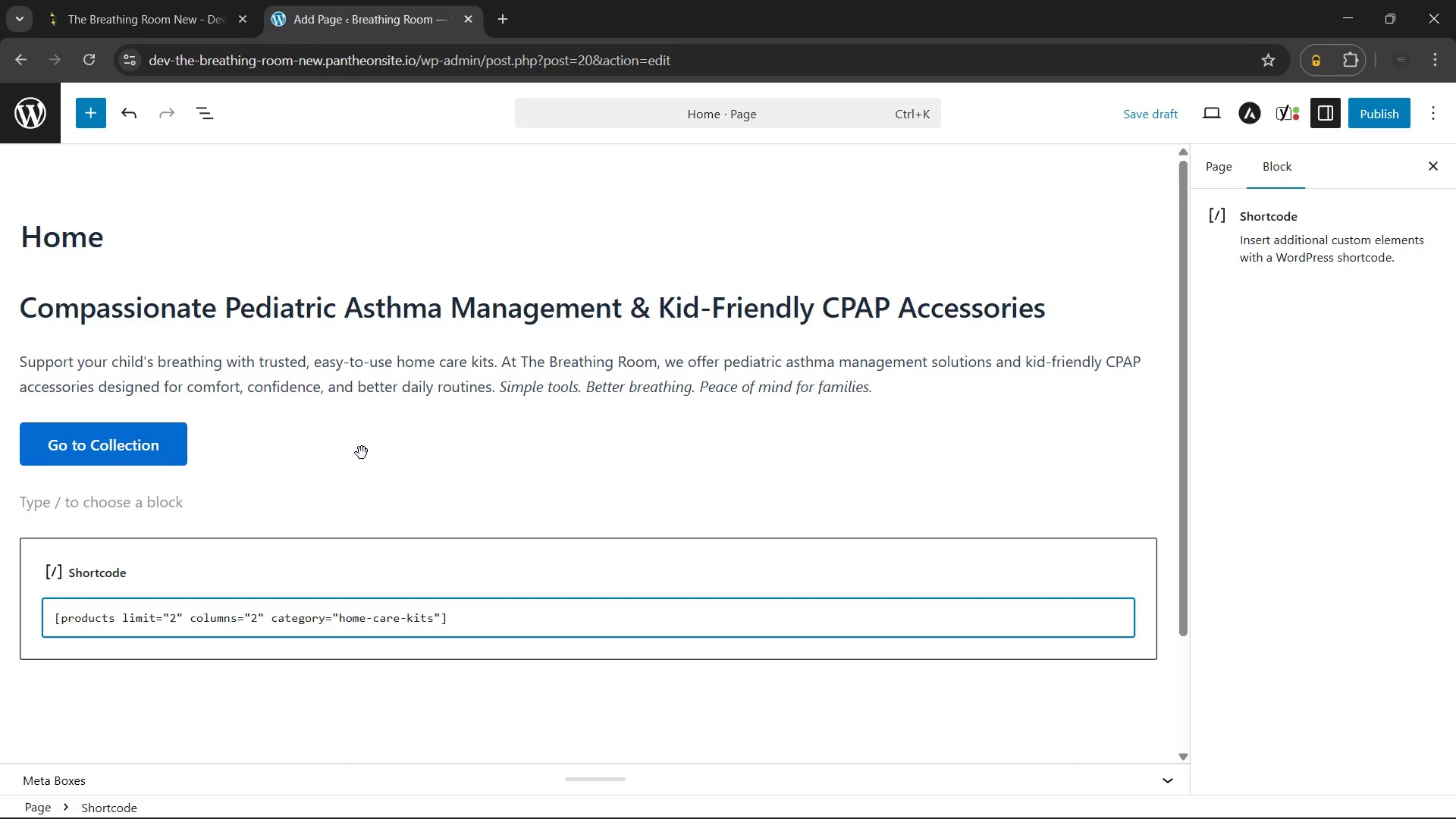 
left_click([1376, 99])
 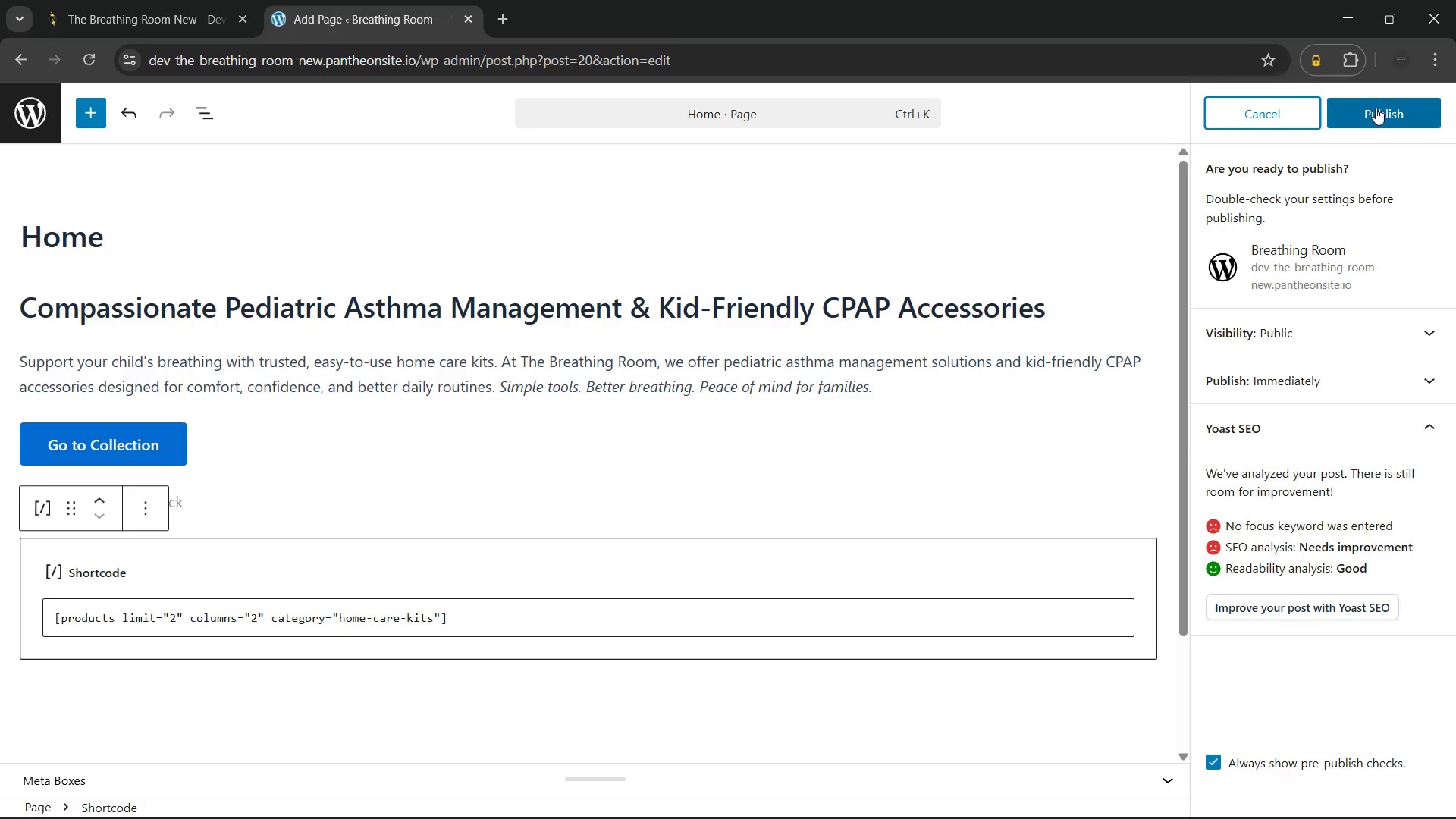 
left_click([1376, 108])
 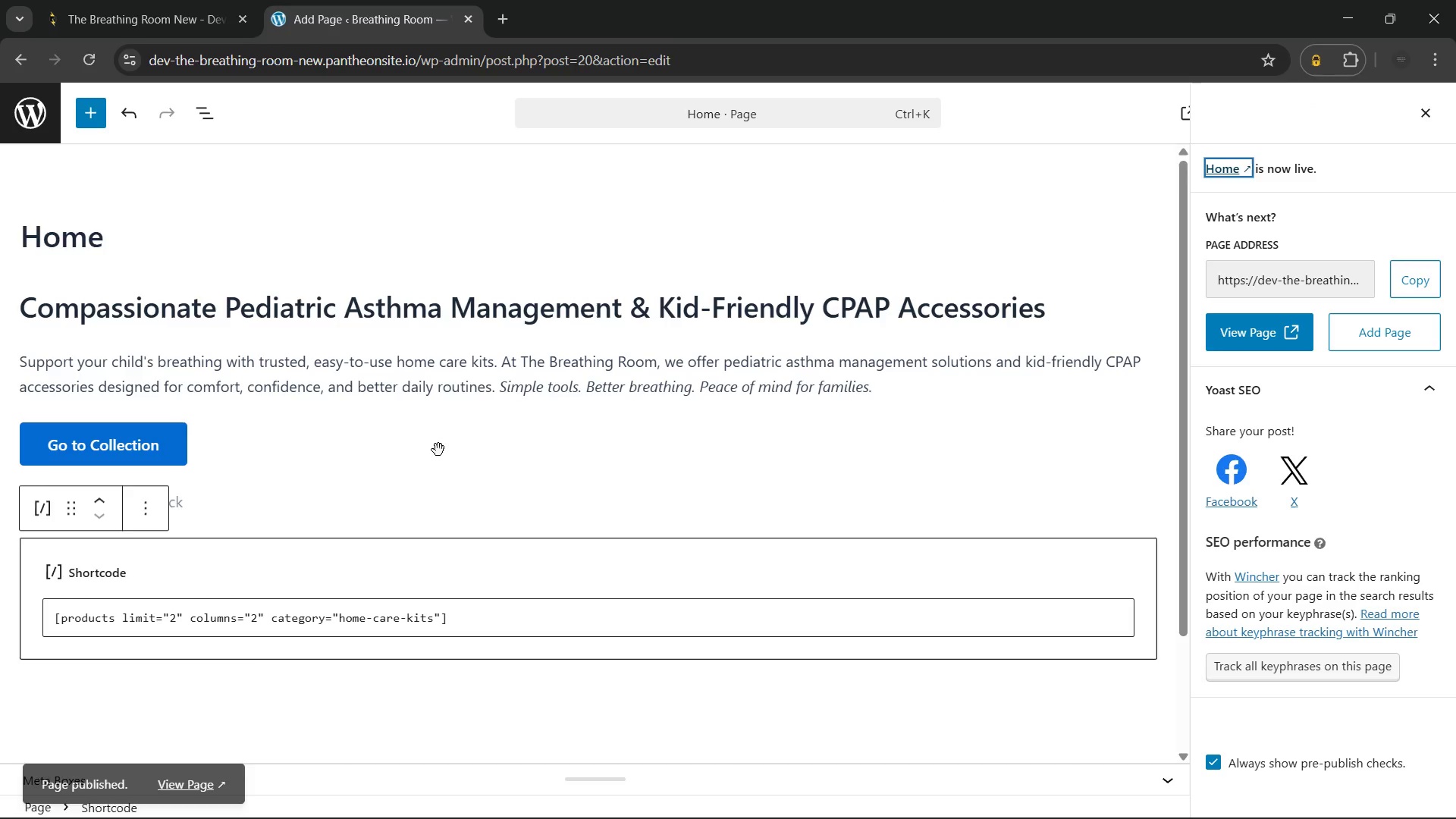 
wait(7.44)
 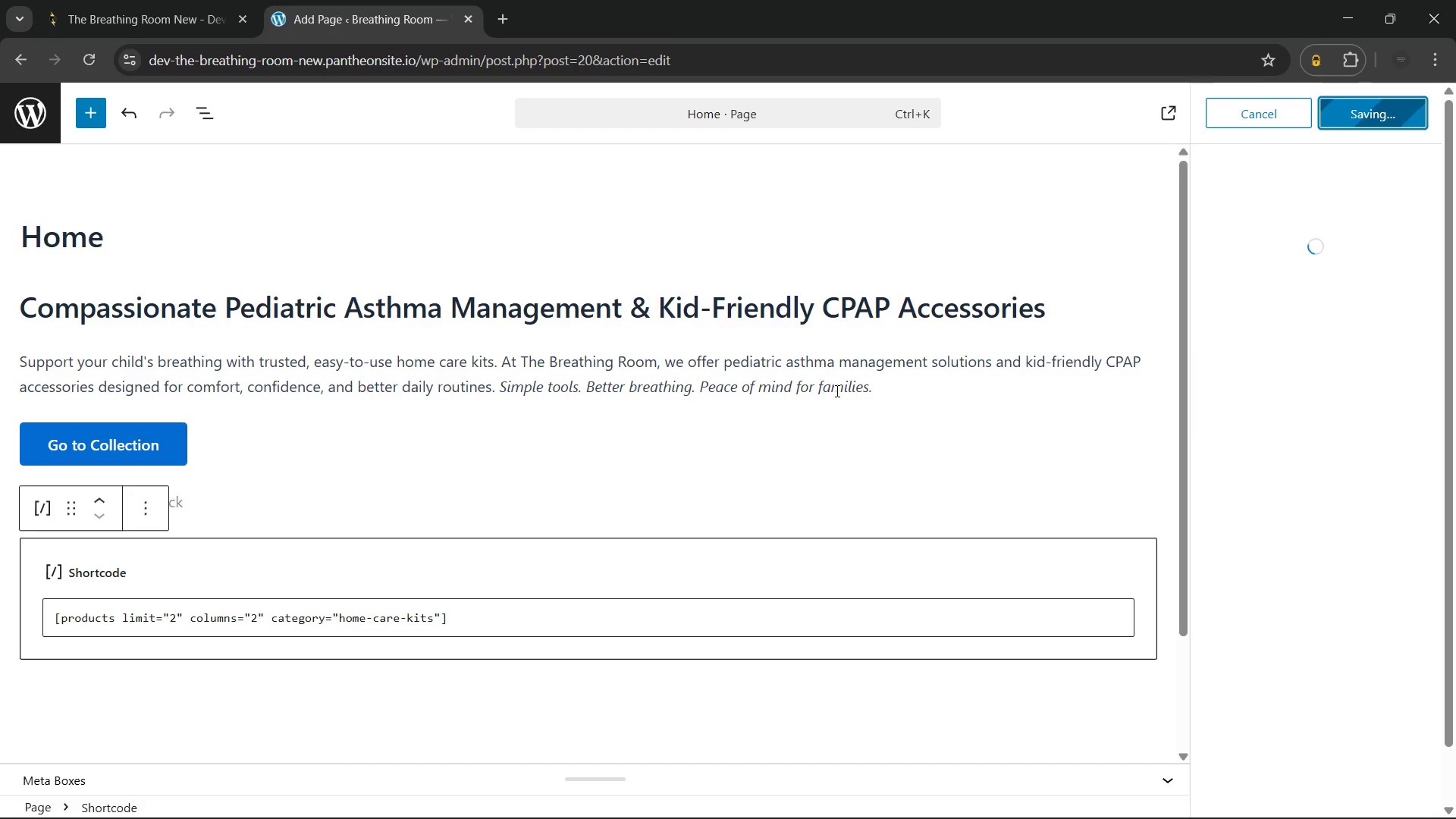 
left_click([181, 776])
 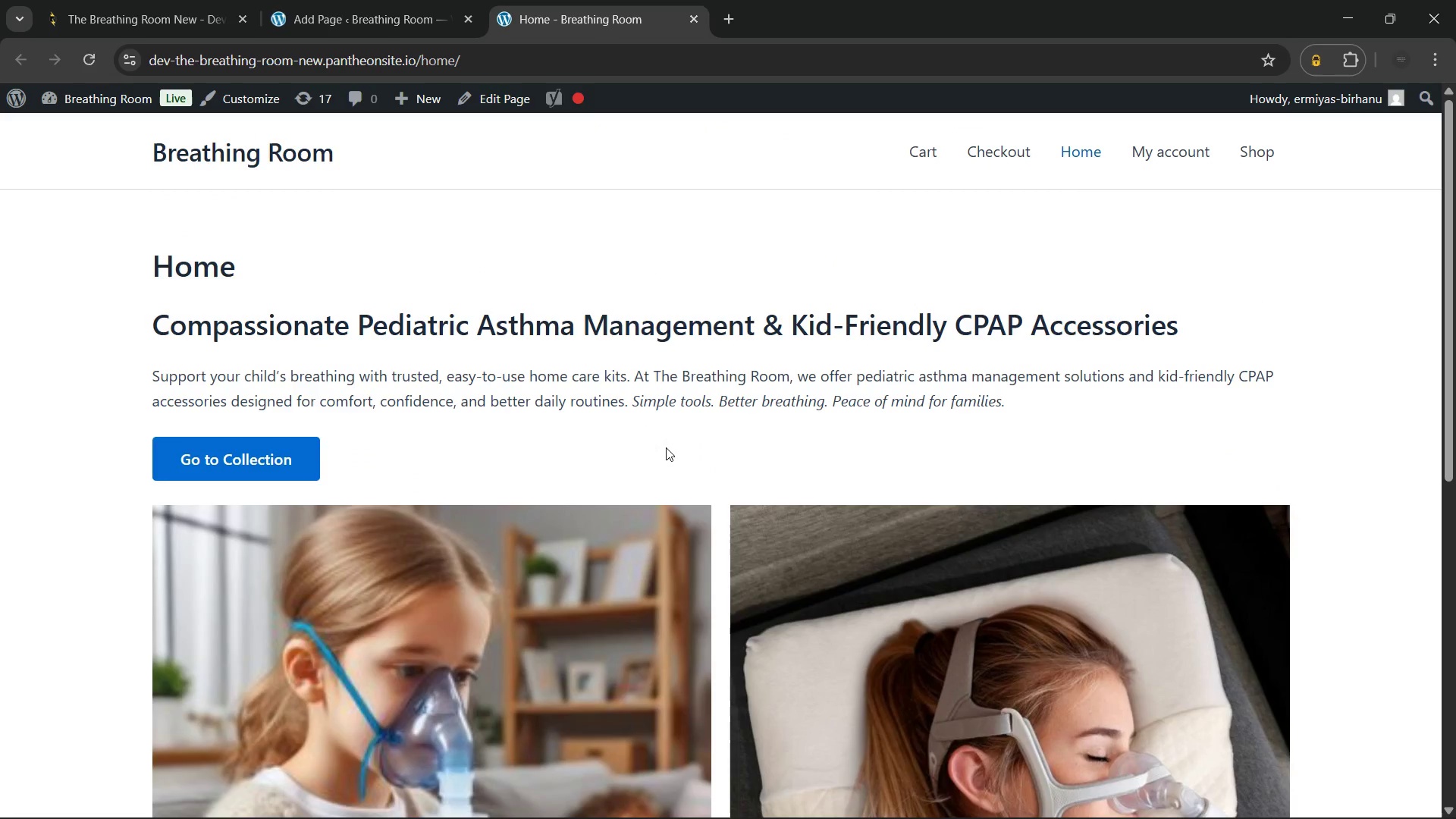 
wait(16.33)
 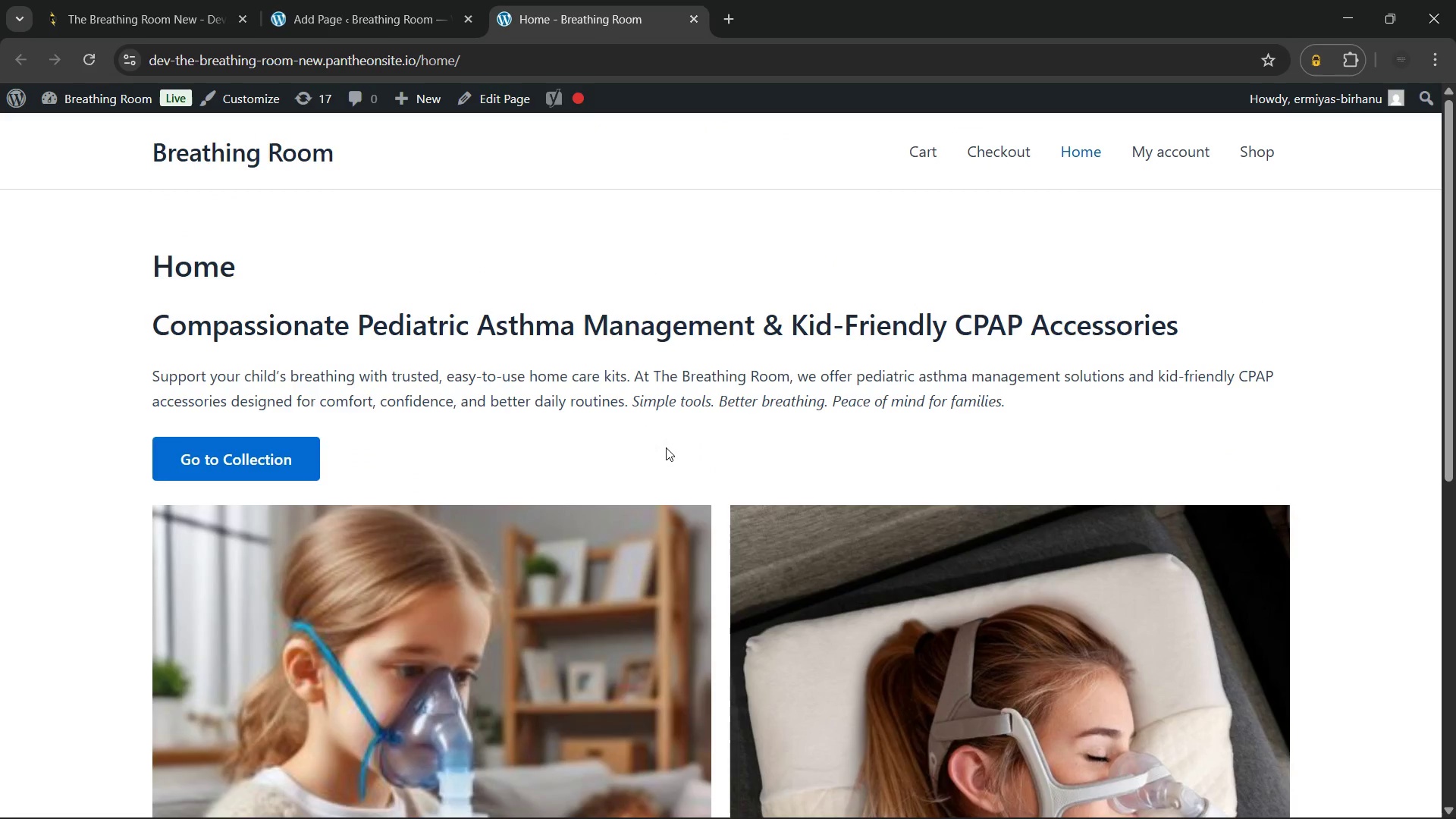 
left_click([1257, 152])
 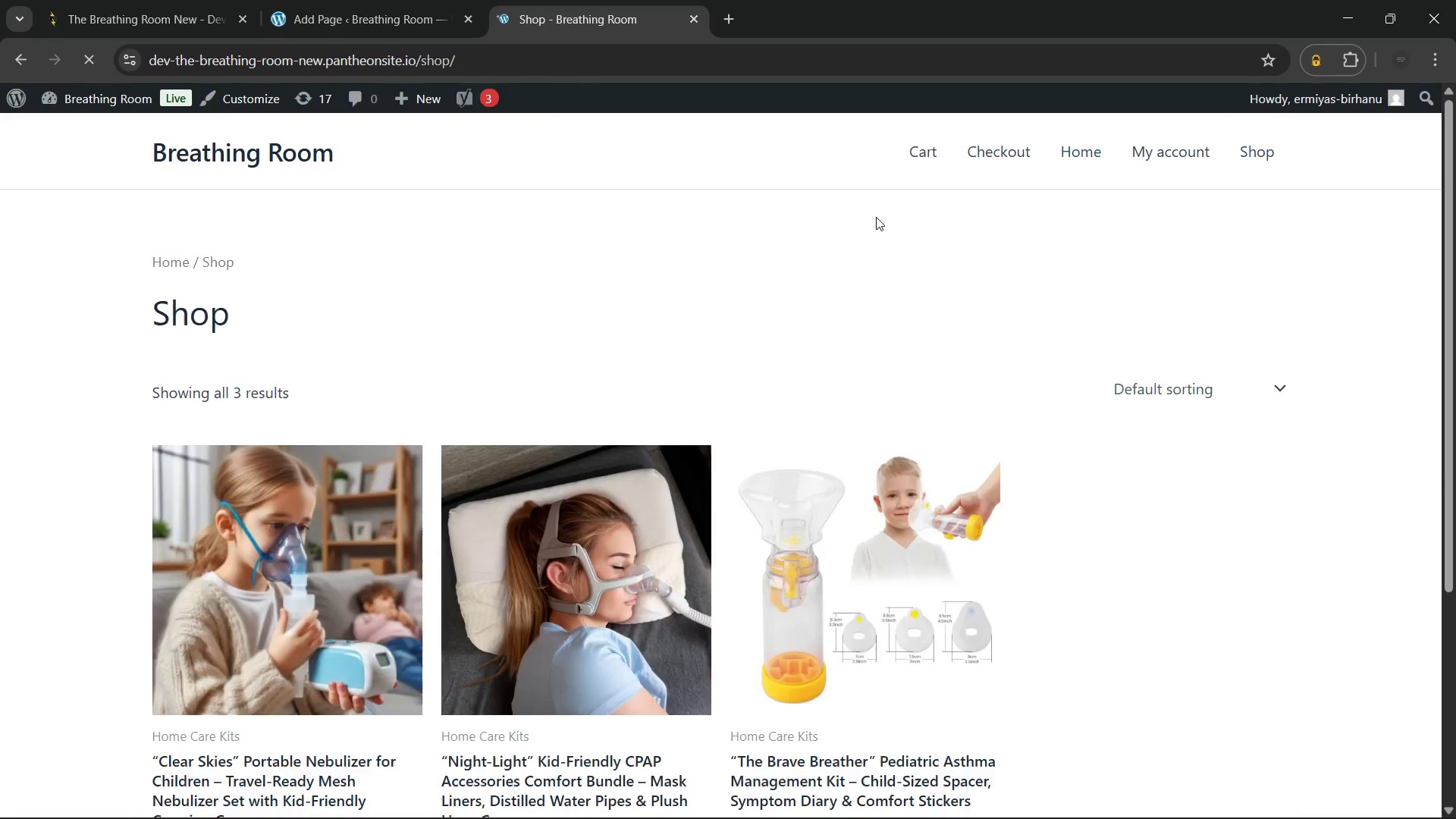 
wait(5.78)
 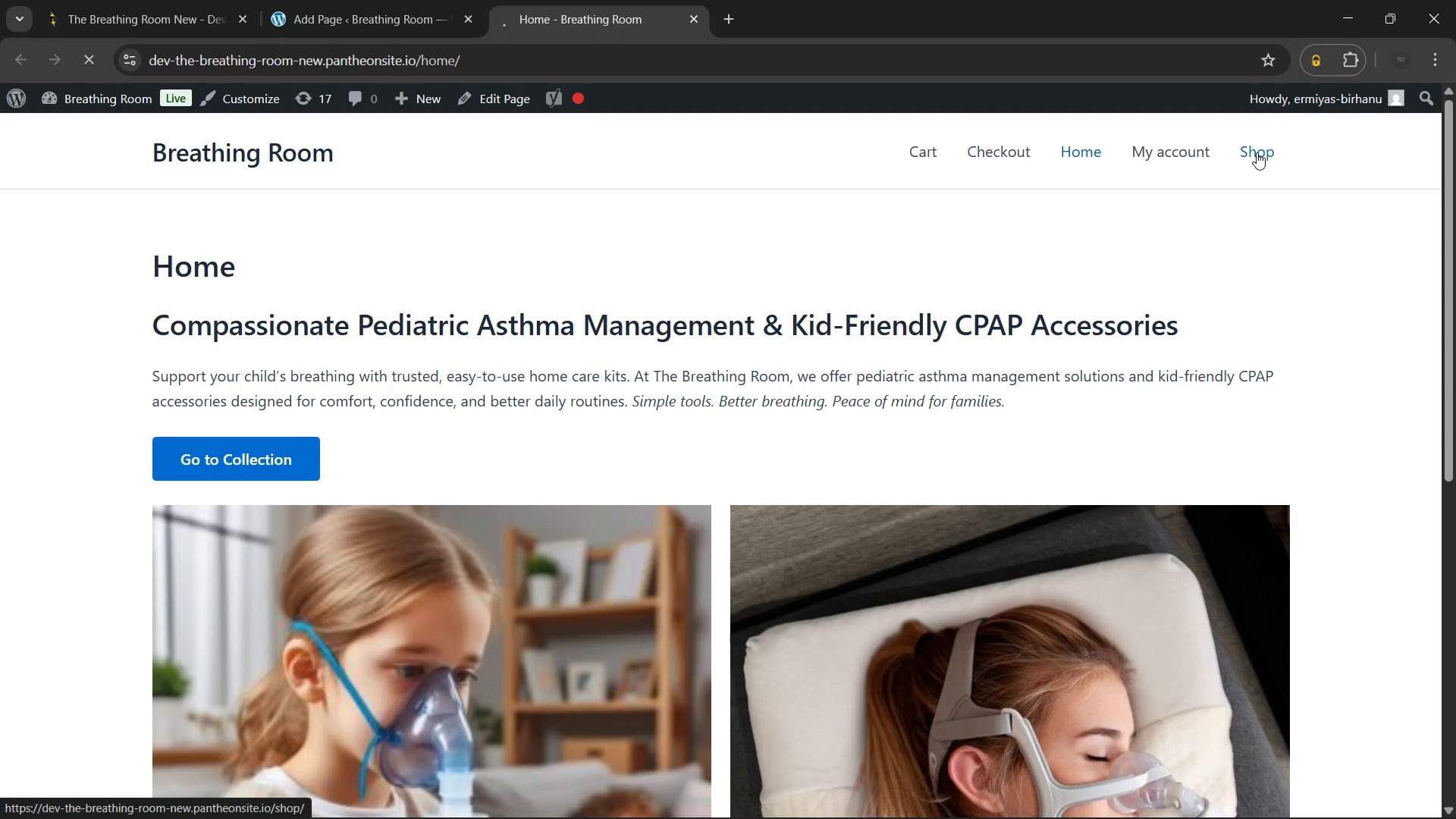 
left_click([578, 61])
 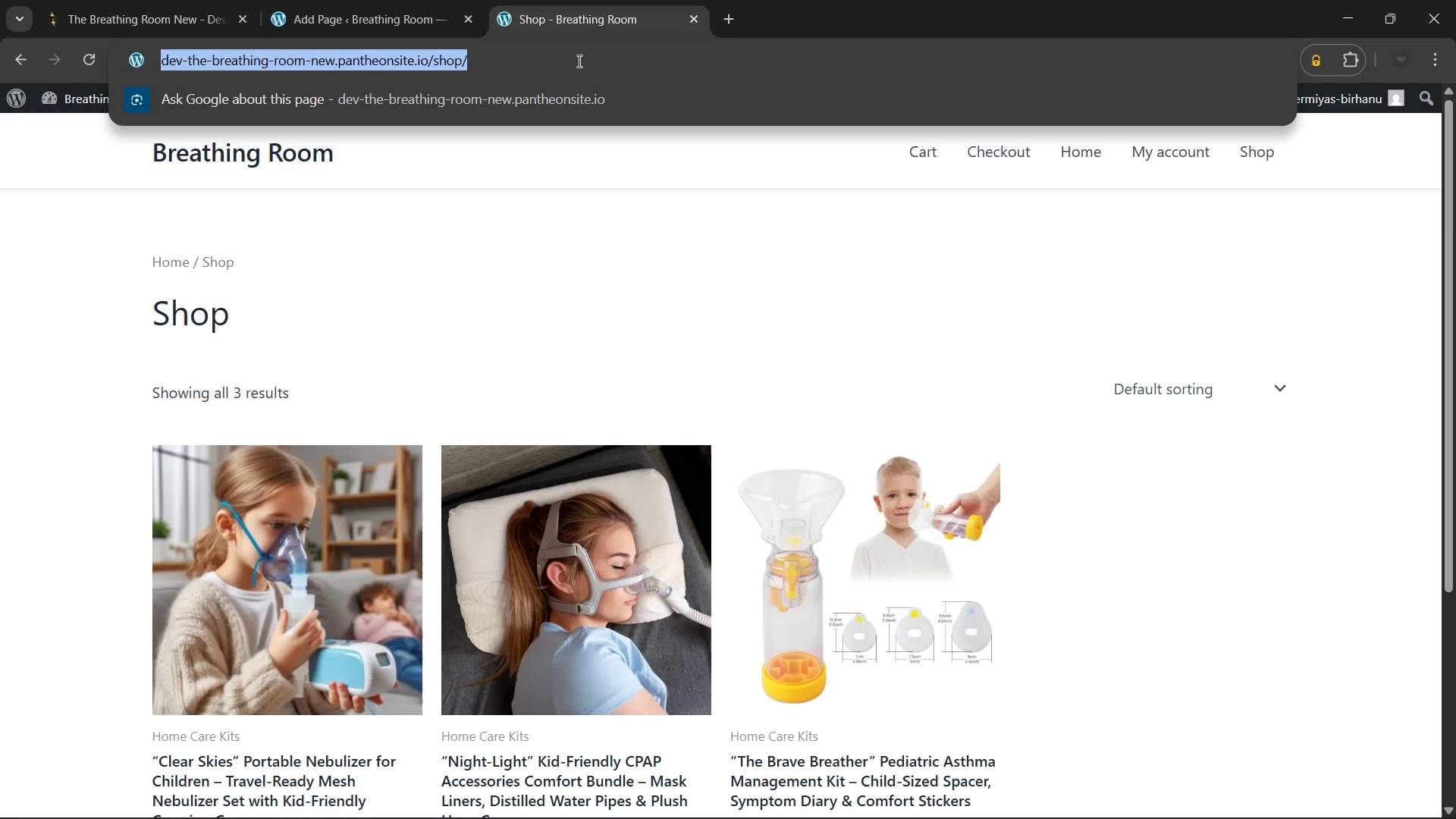 
key(Control+C)
 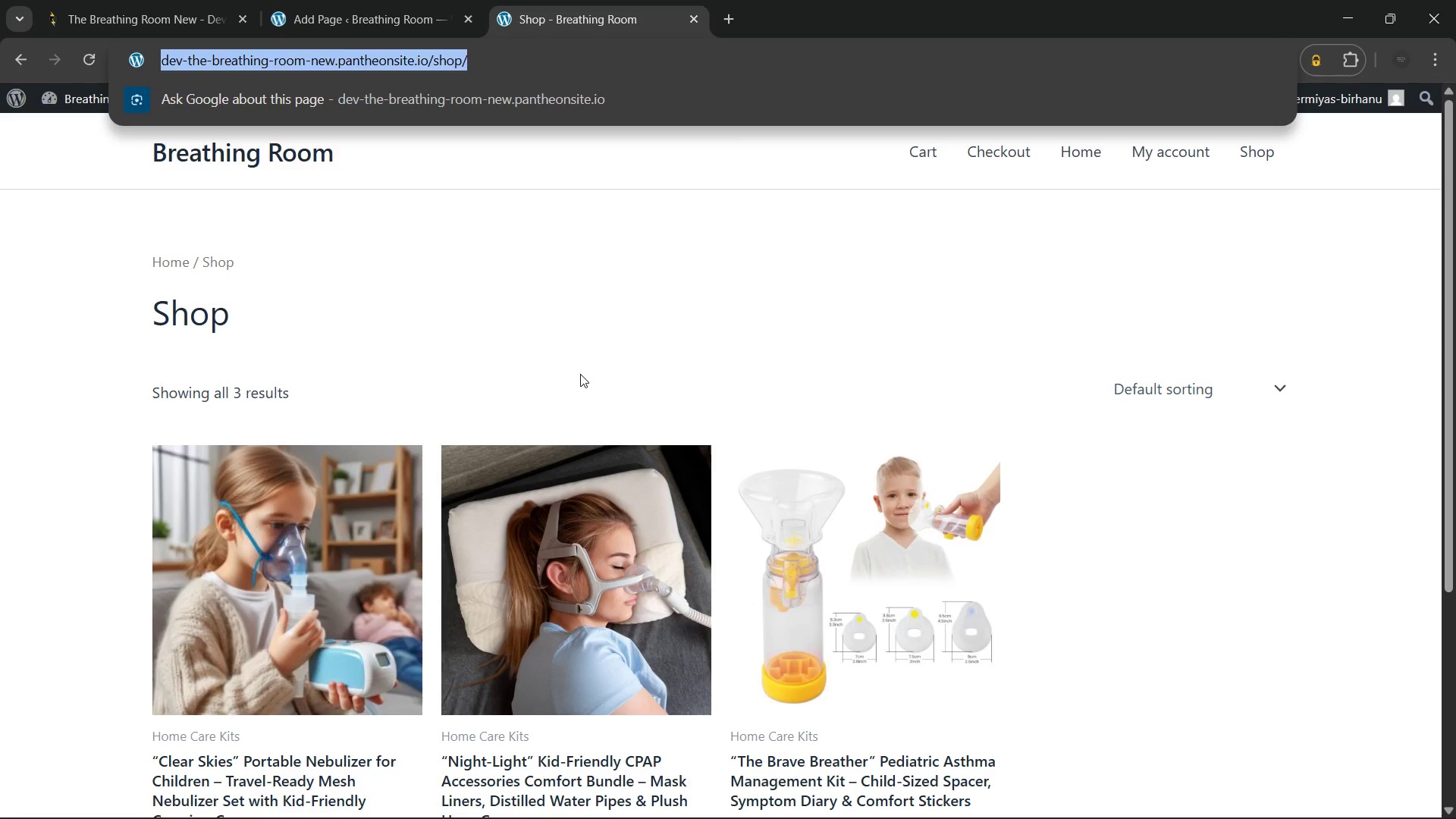 
left_click([580, 374])
 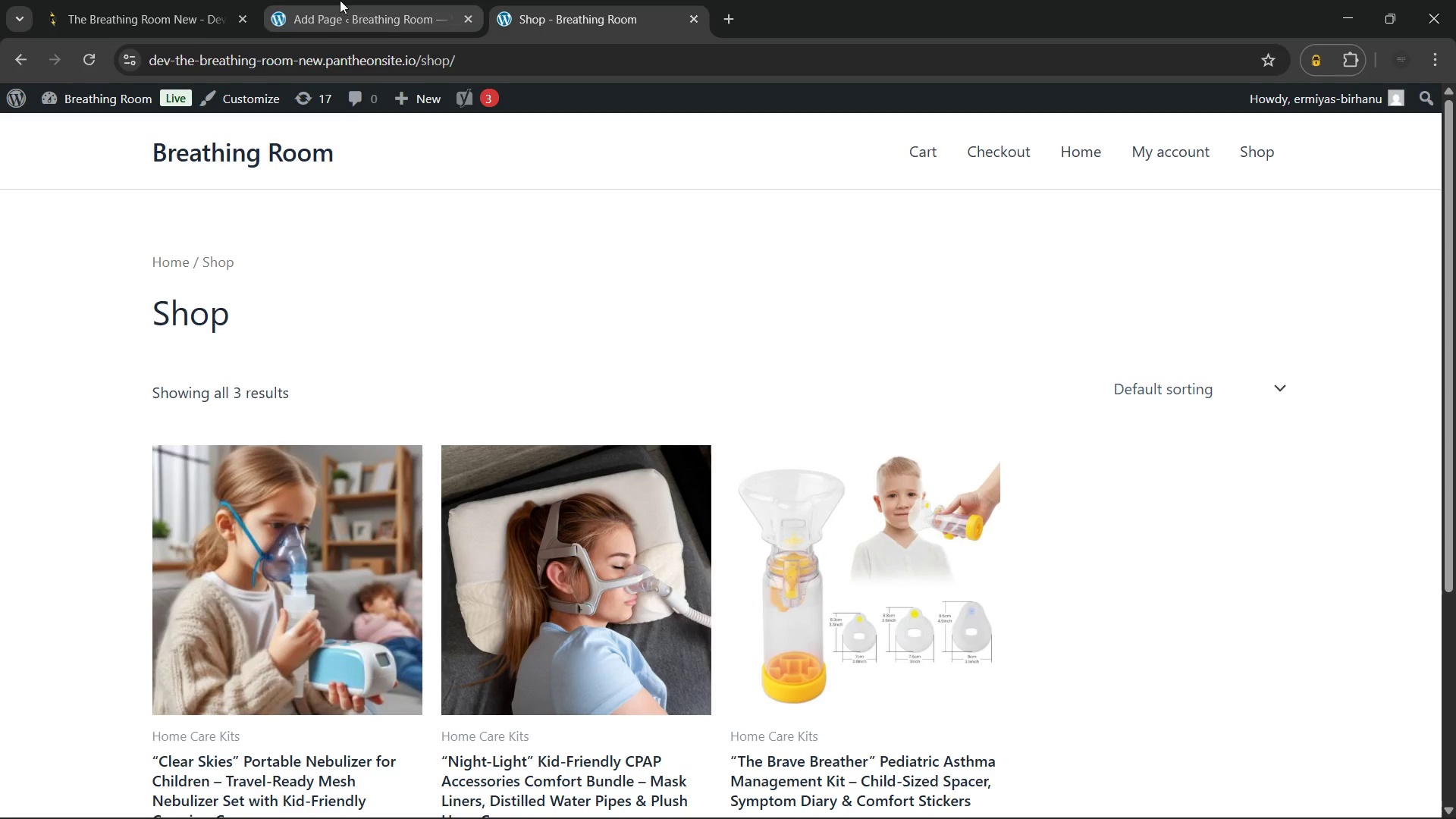 
left_click([340, 0])
 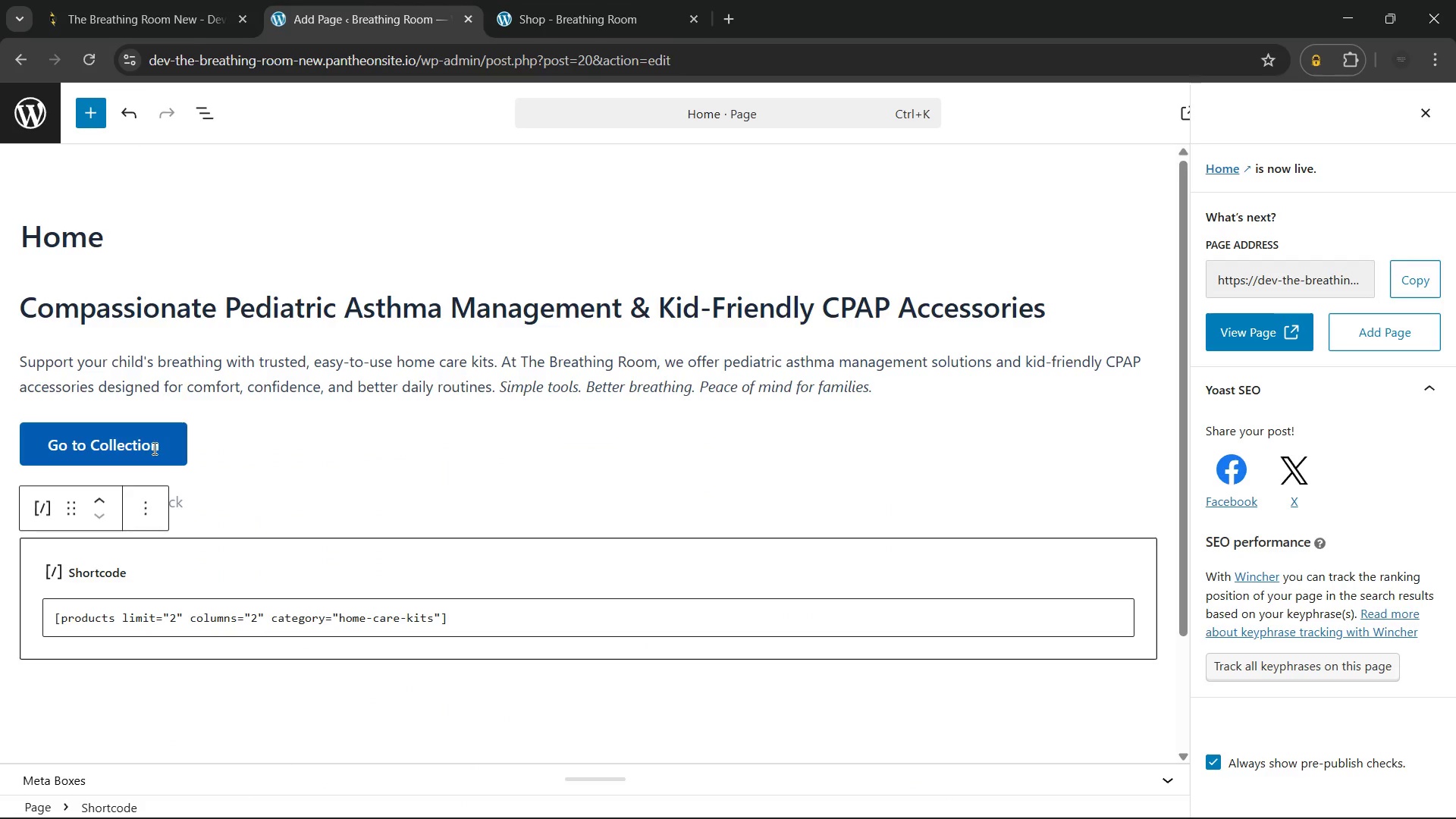 
left_click([161, 451])
 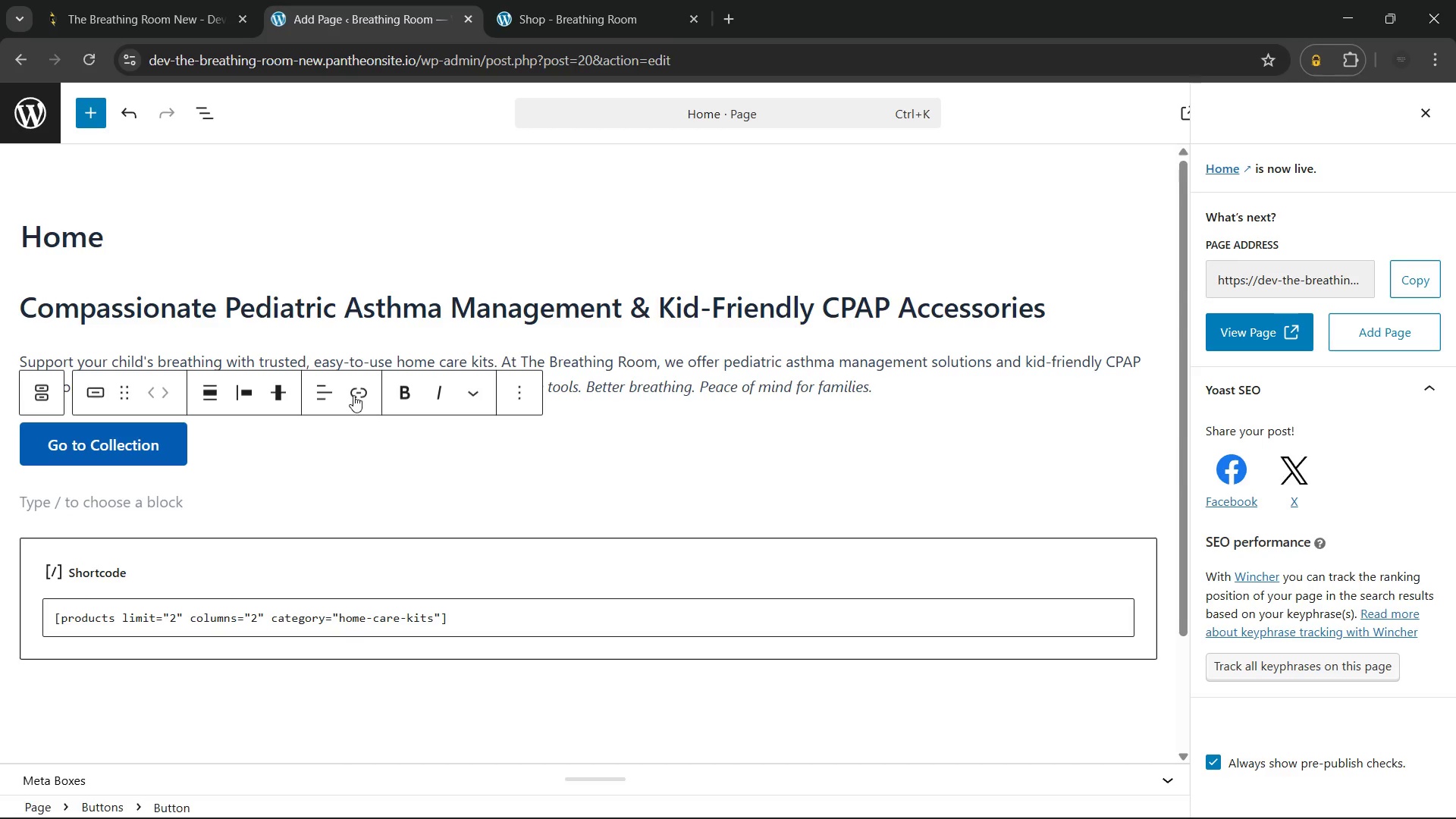 
left_click([349, 390])
 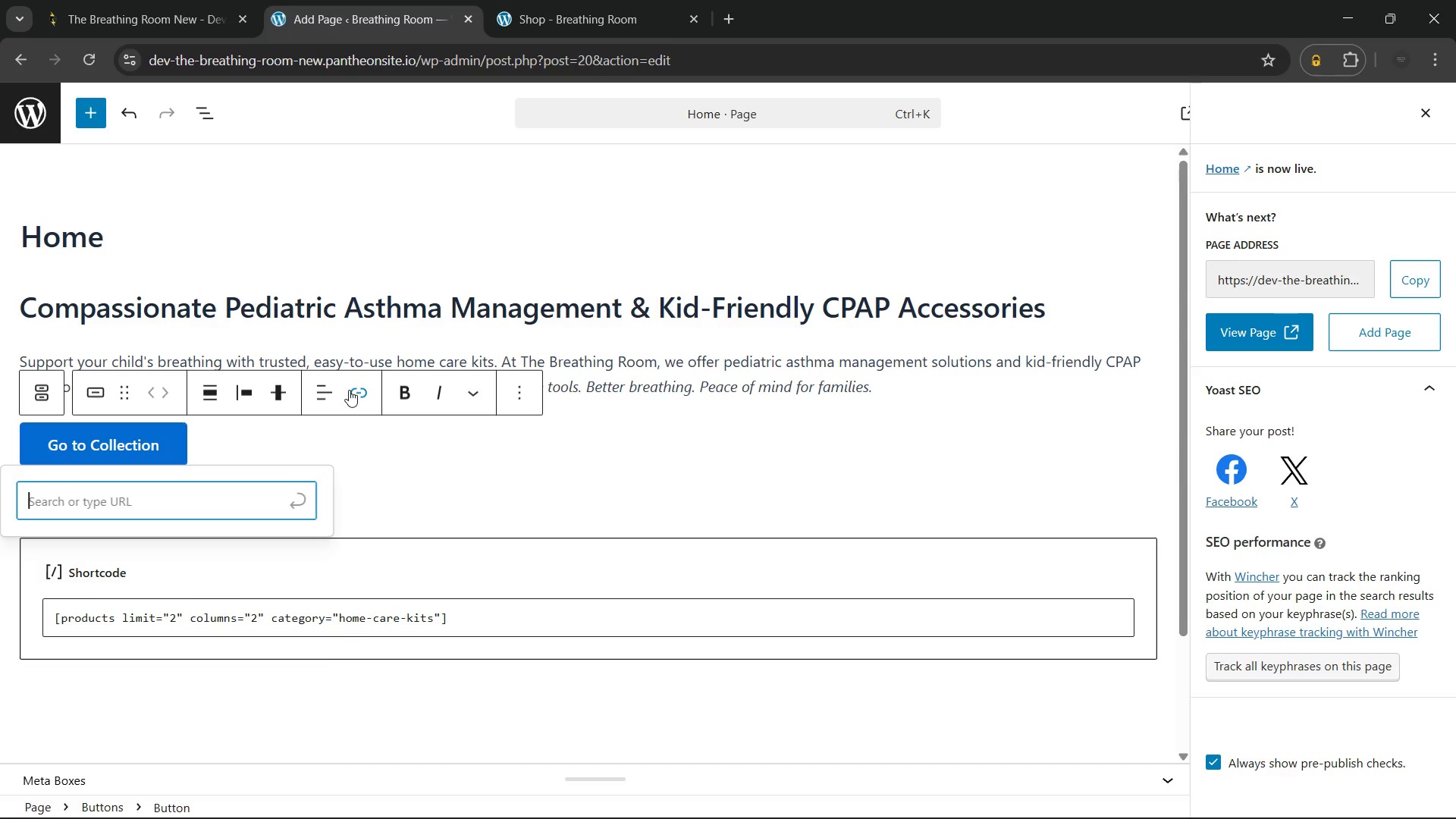 
key(Control+V)
 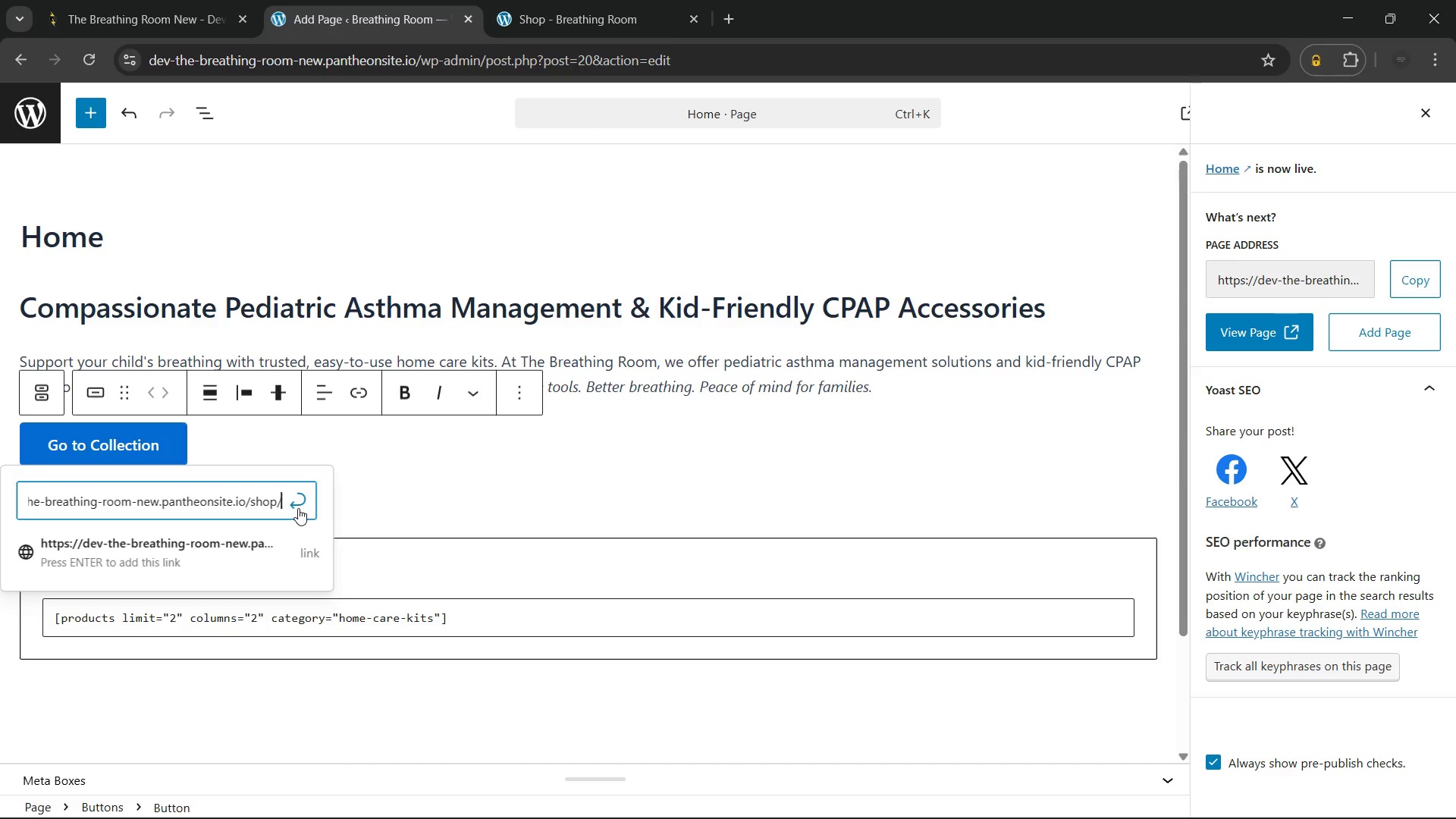 
left_click([299, 499])
 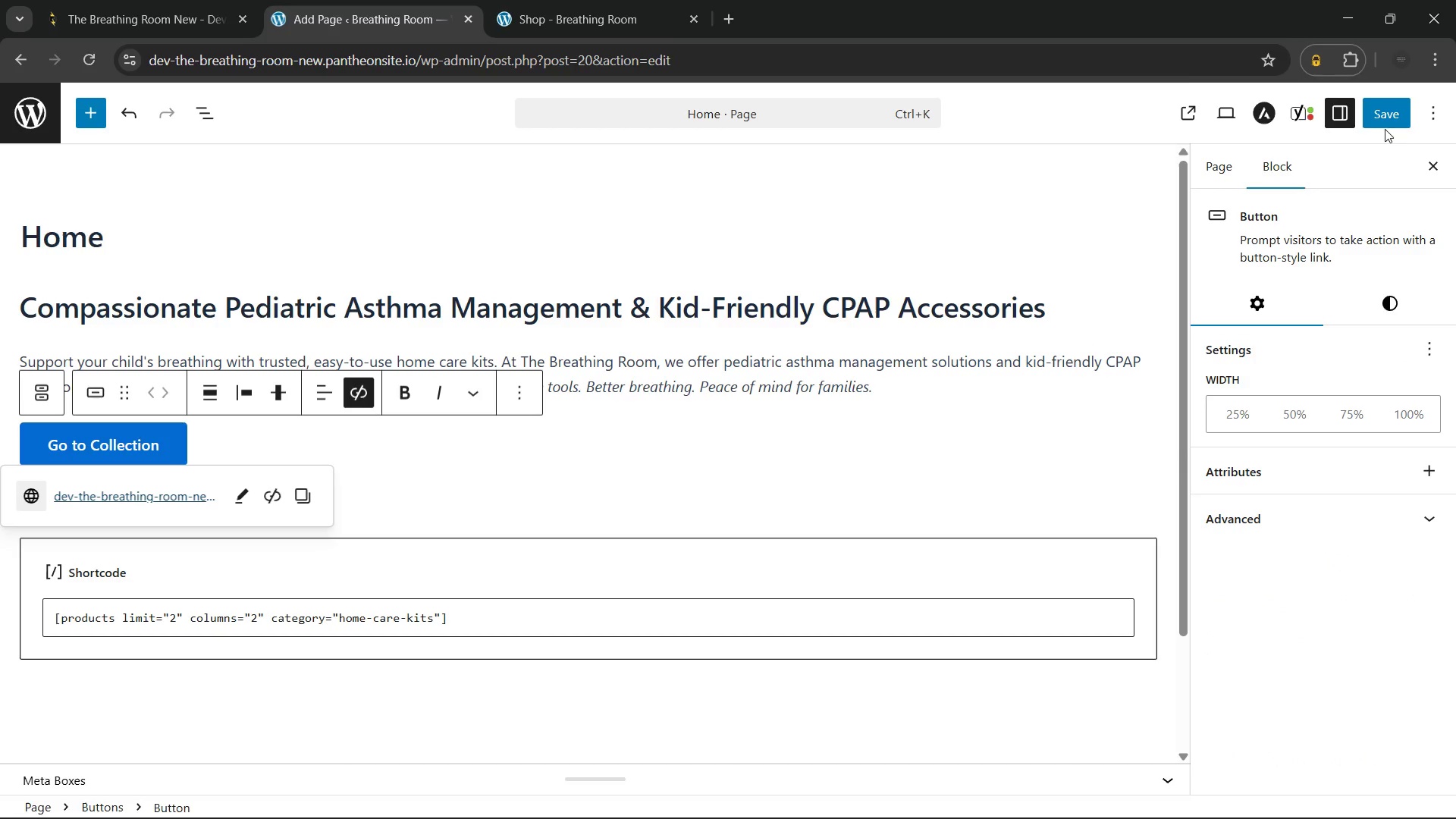 
left_click([1380, 108])
 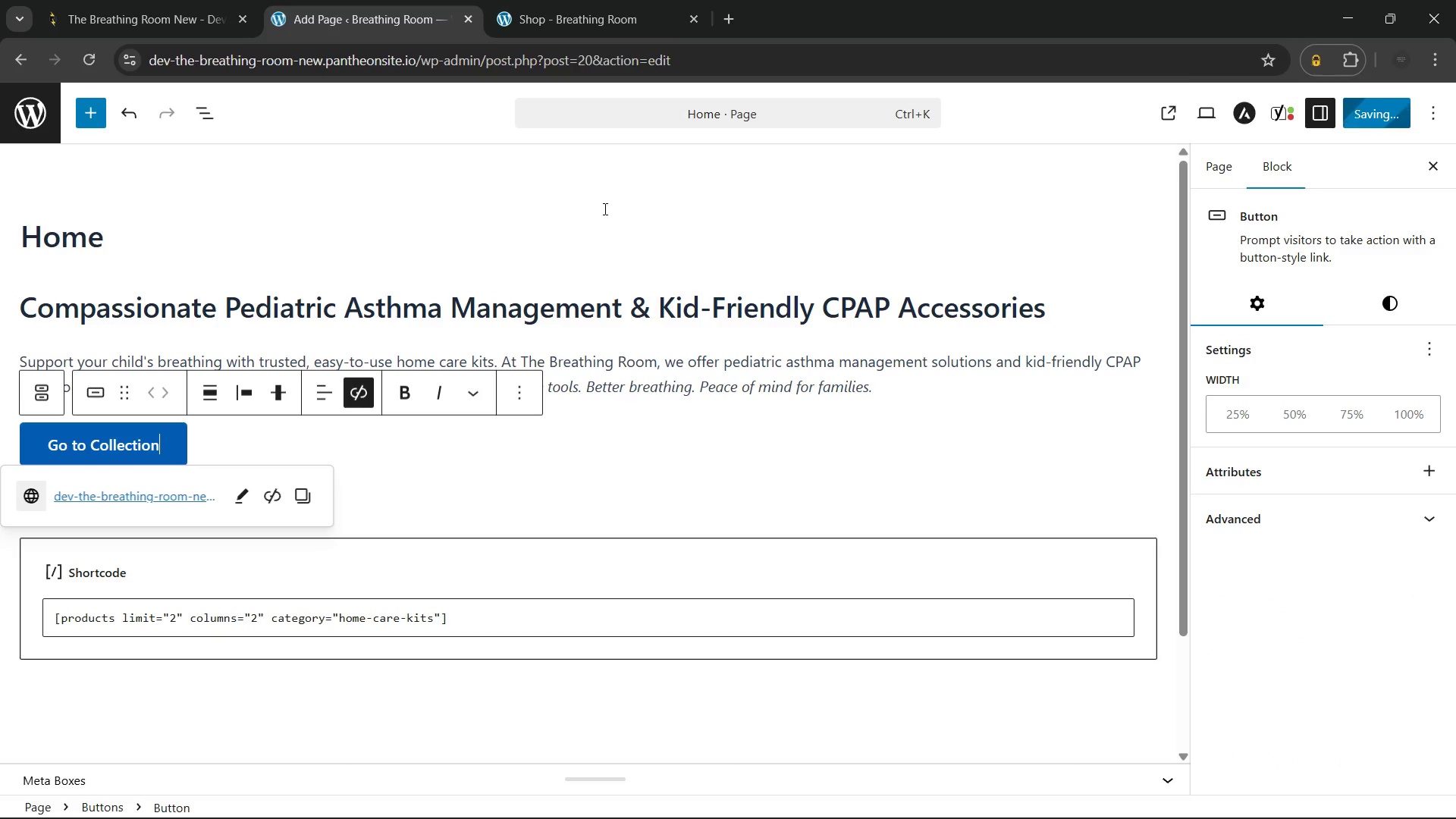 
left_click([566, 0])
 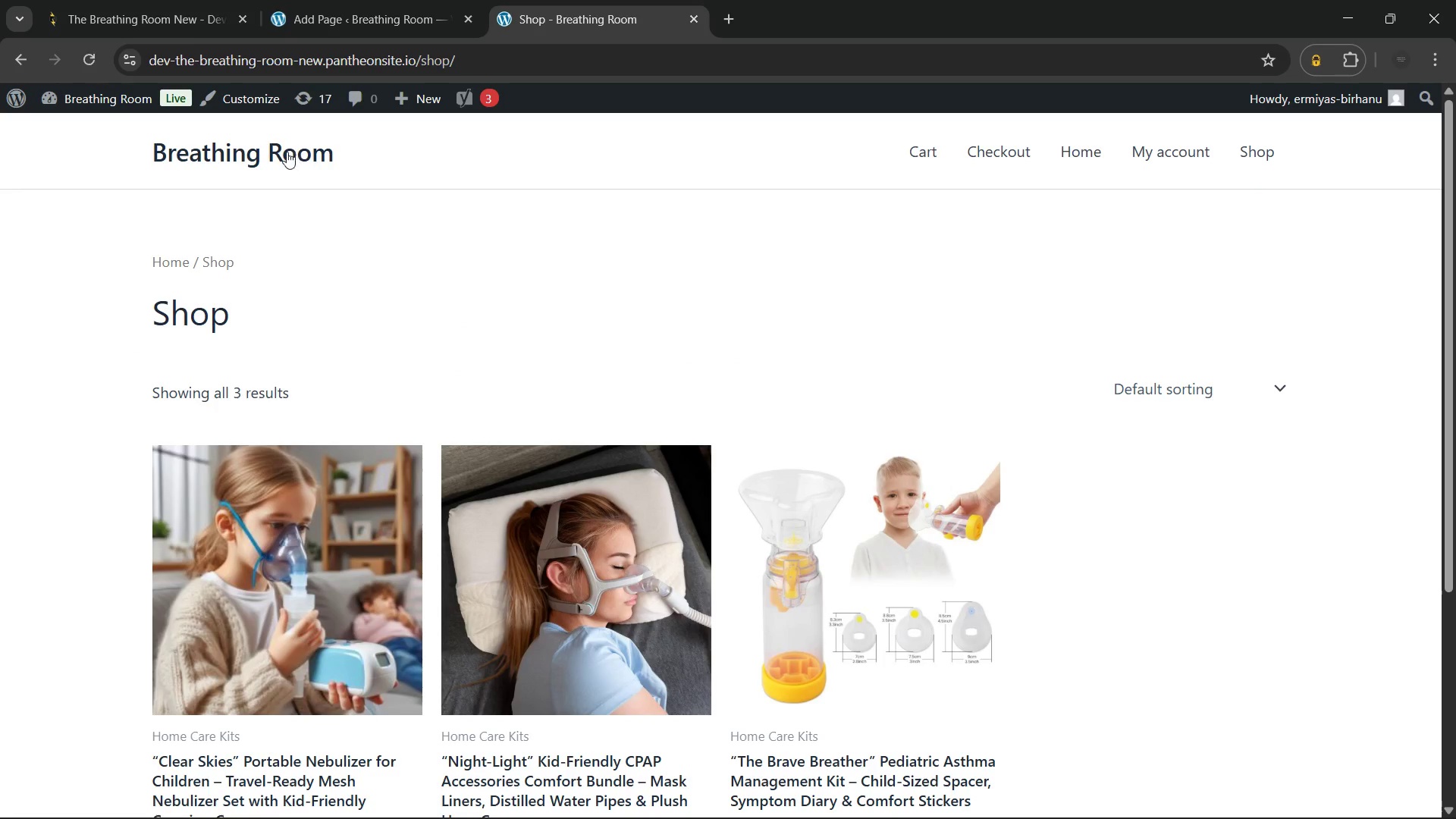 
left_click([287, 152])
 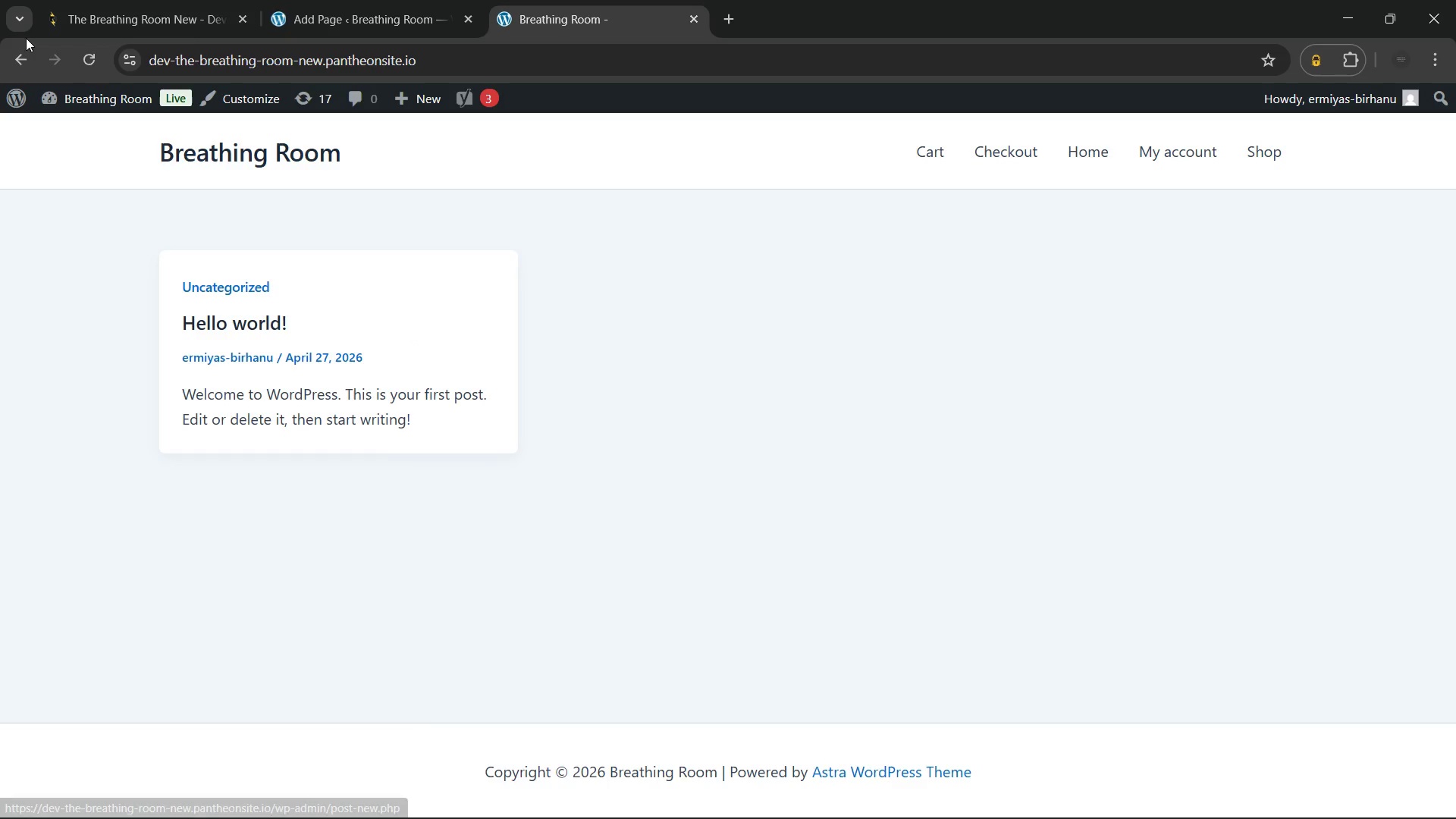 
wait(6.61)
 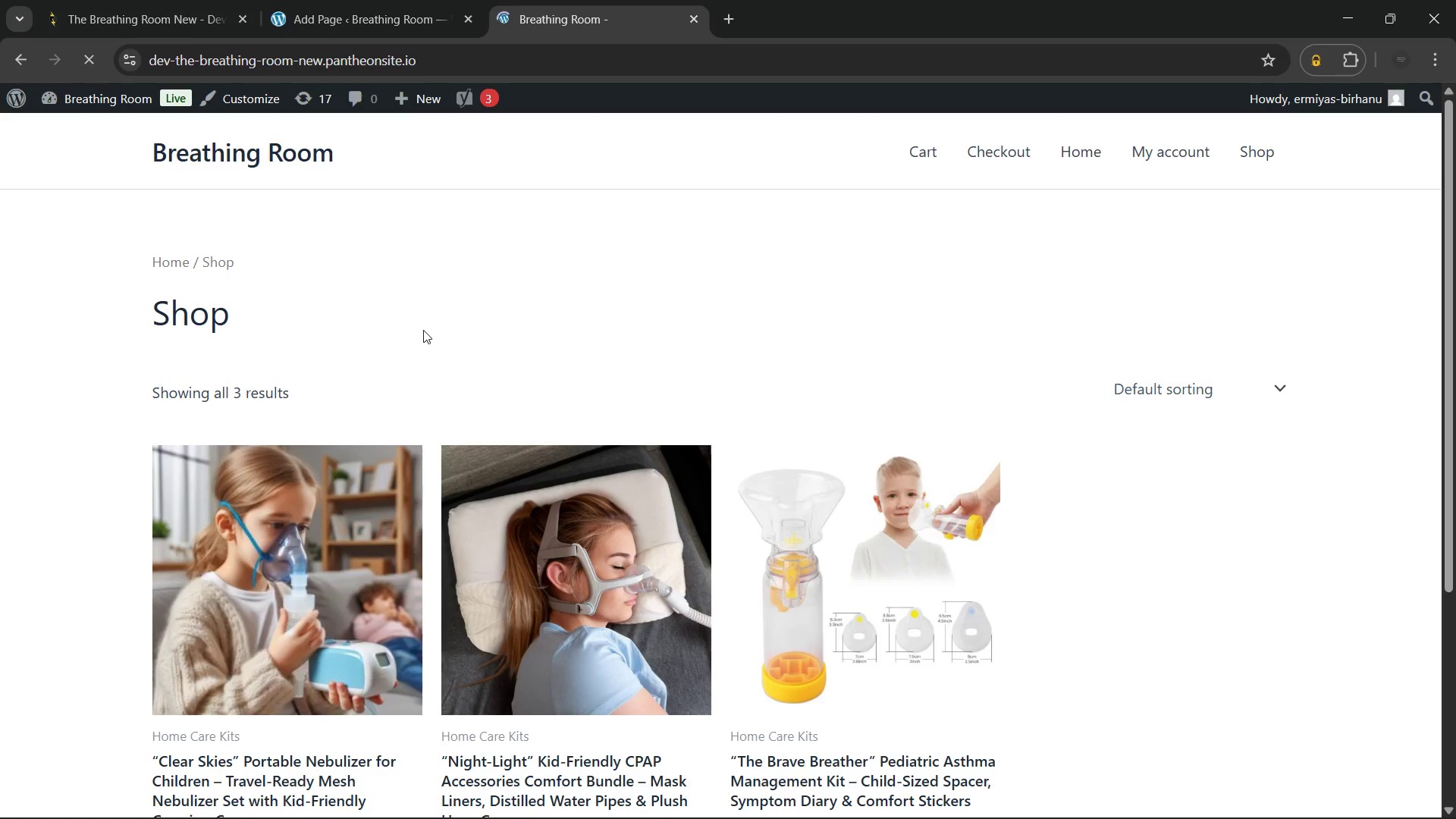 
left_click([690, 17])
 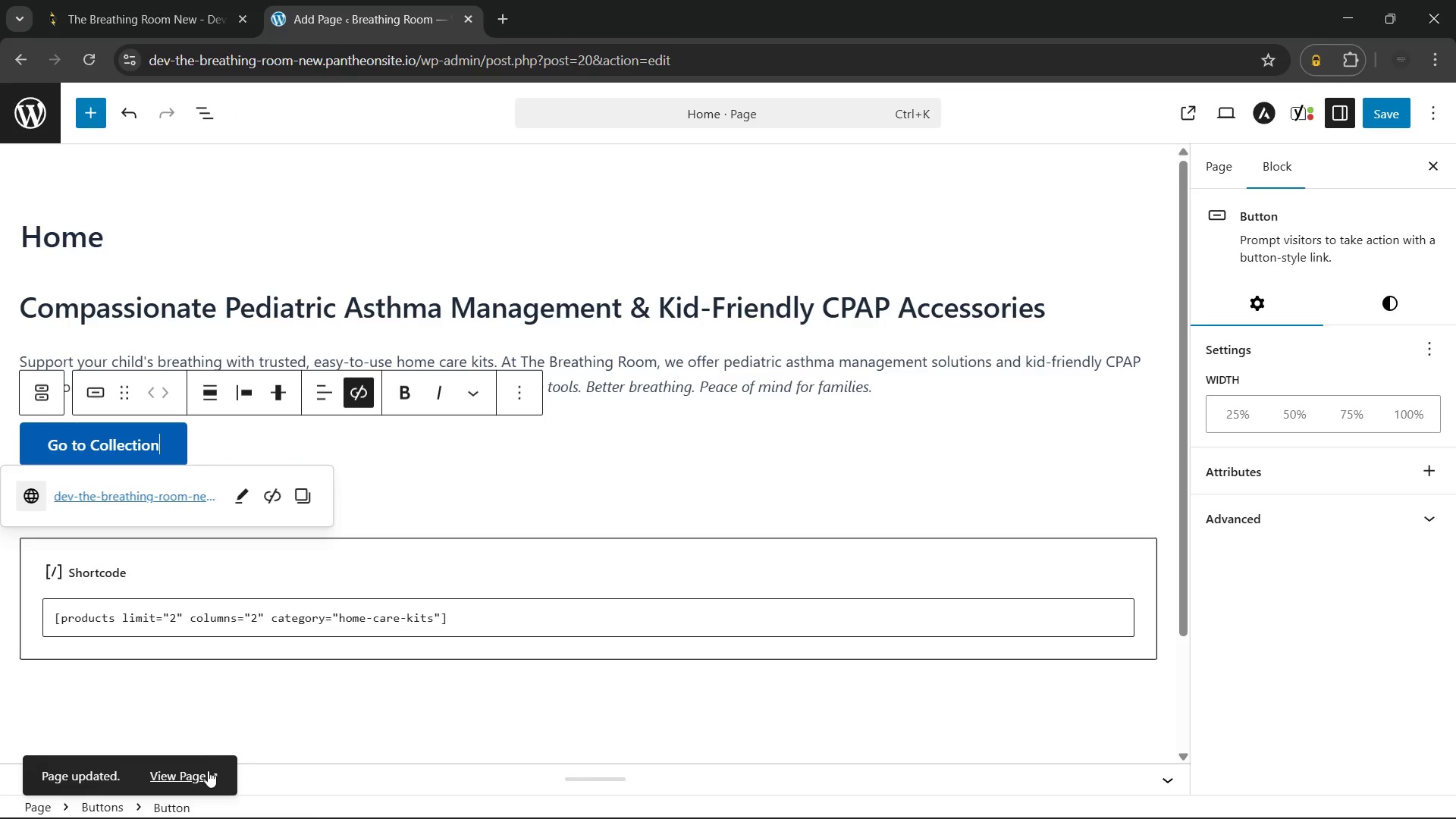 
left_click([203, 771])
 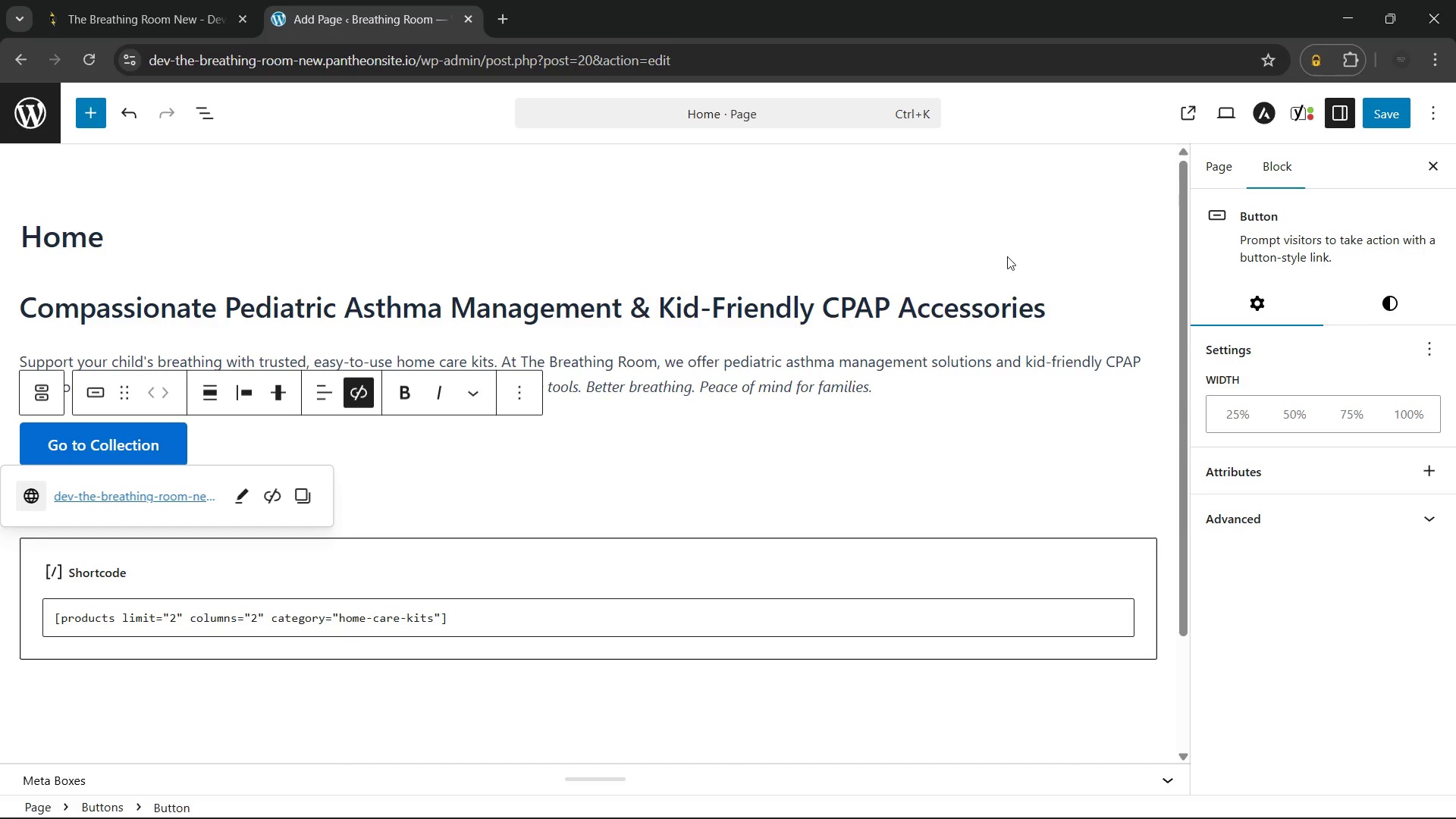 
left_click([1219, 171])
 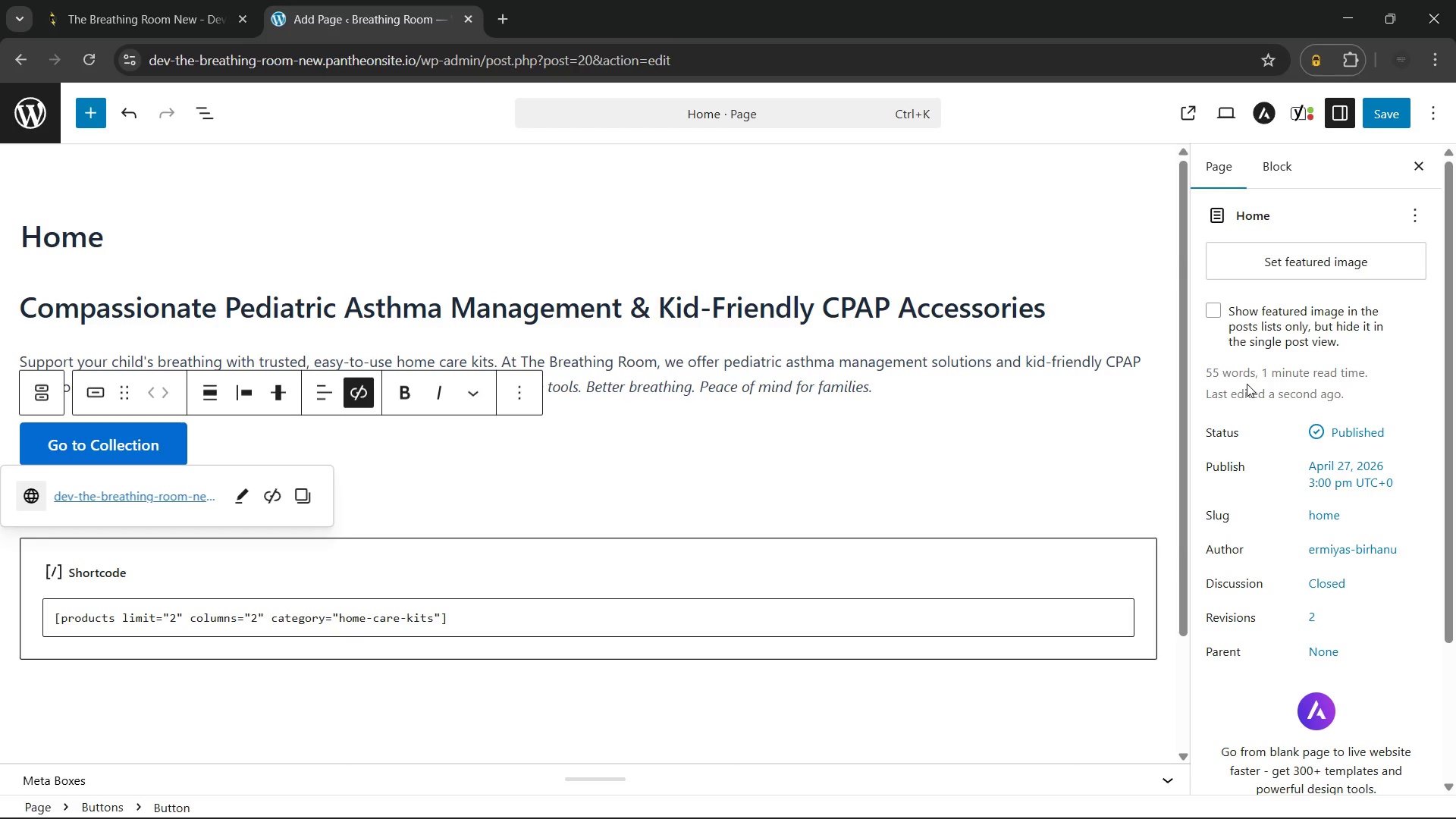 
scroll: coordinate [1247, 384], scroll_direction: up, amount: 4.0
 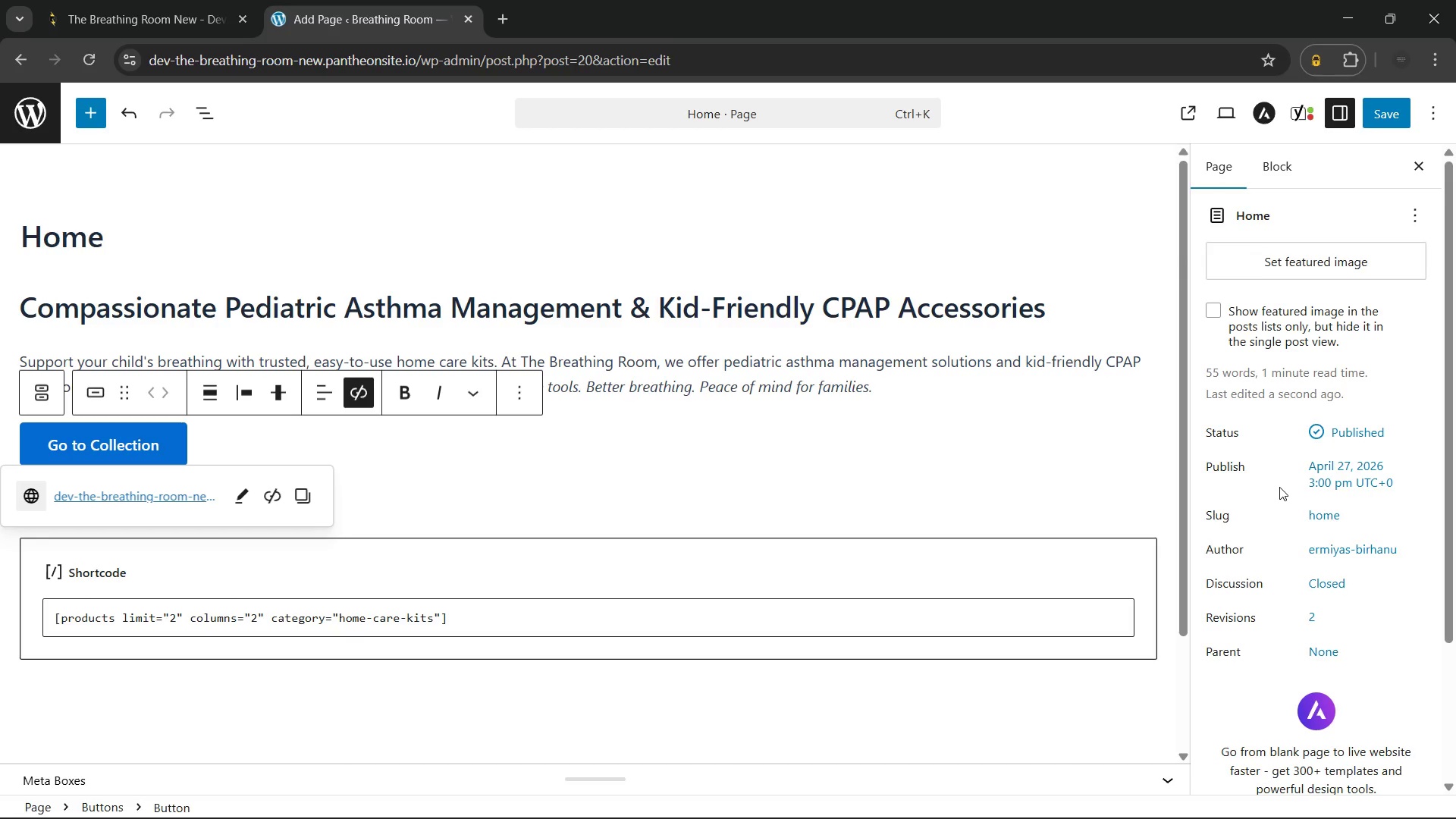 
scroll: coordinate [1279, 486], scroll_direction: down, amount: 4.0
 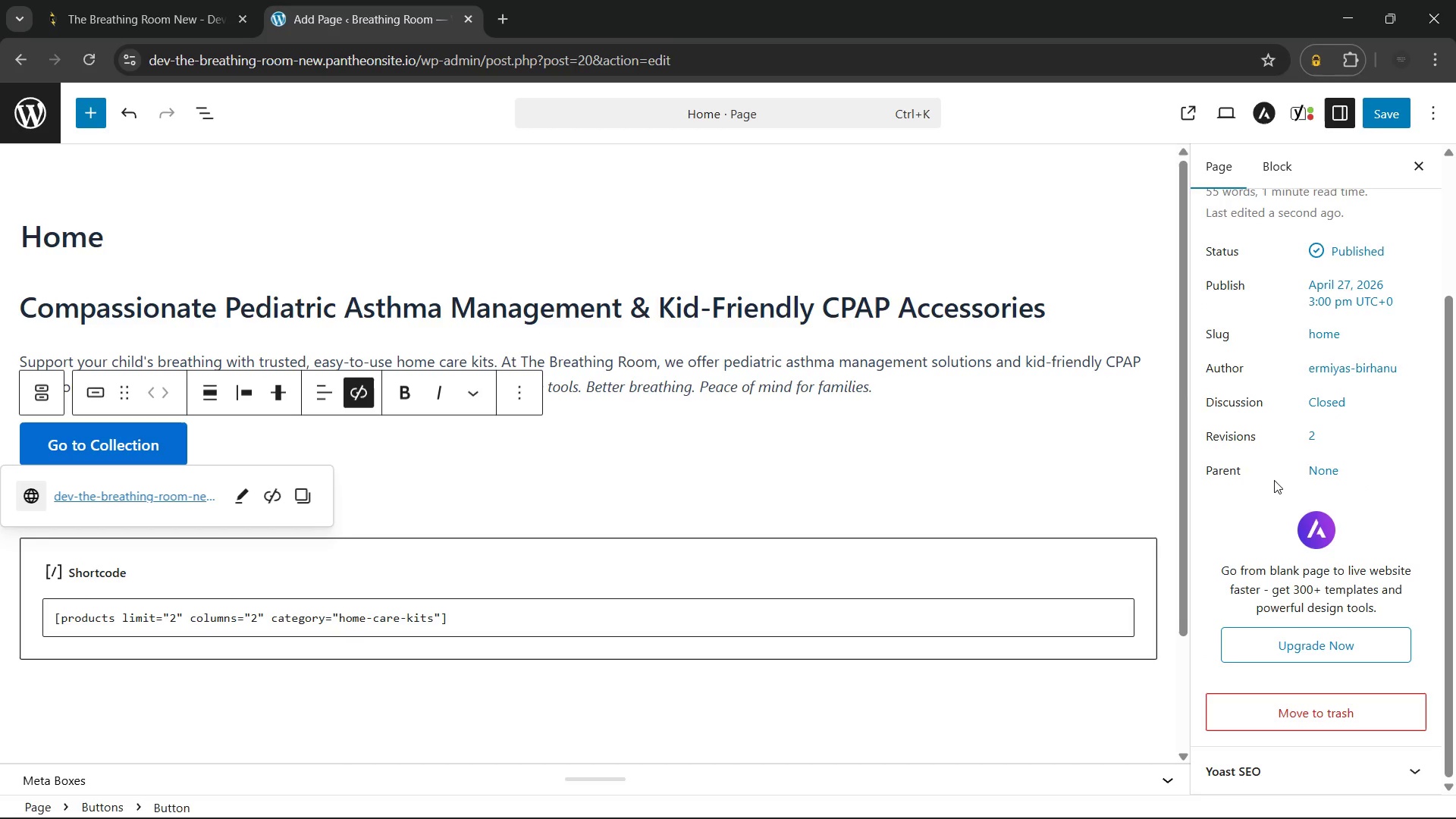 
scroll: coordinate [1269, 476], scroll_direction: none, amount: 0.0
 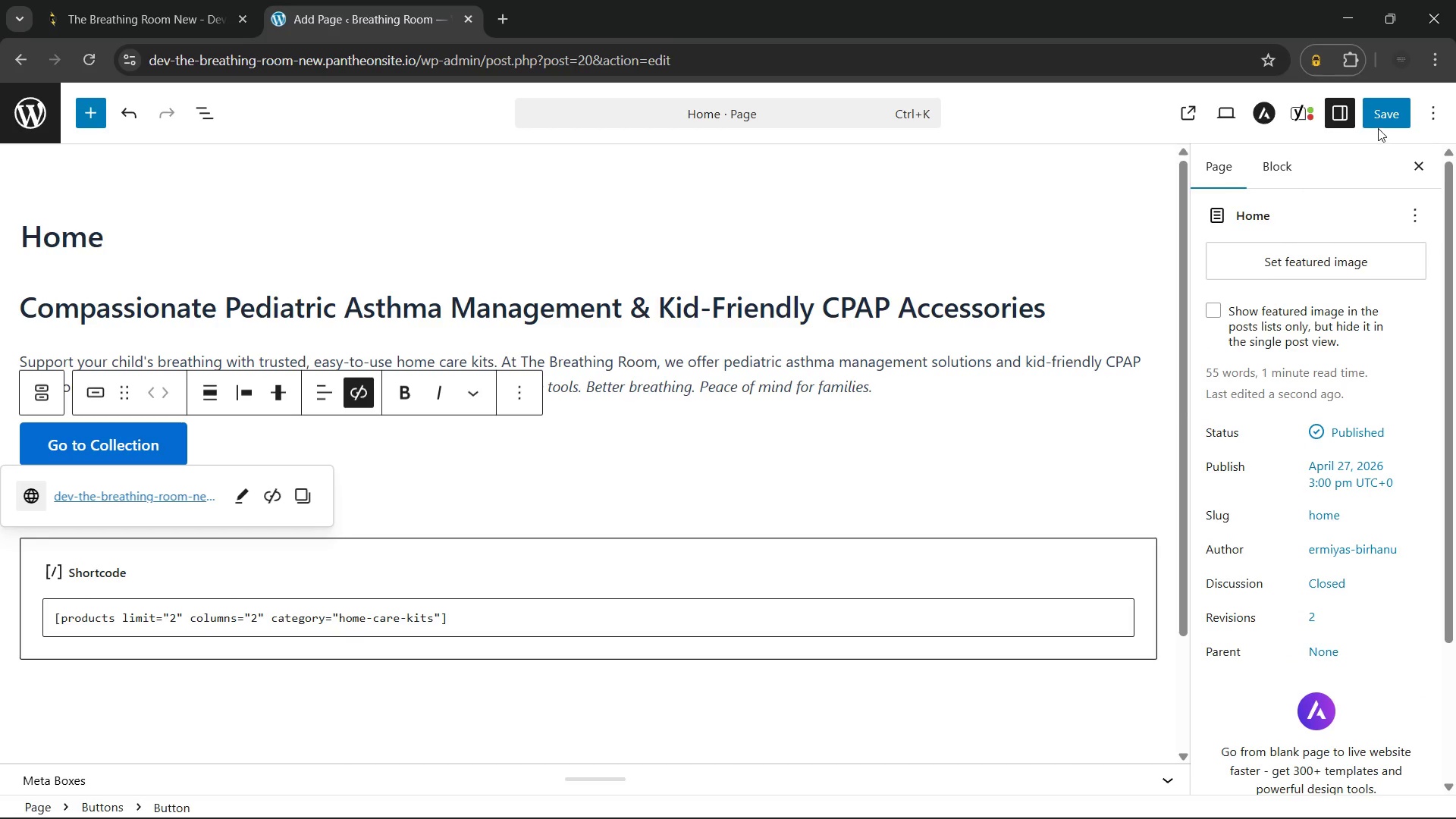 
left_click([1380, 110])
 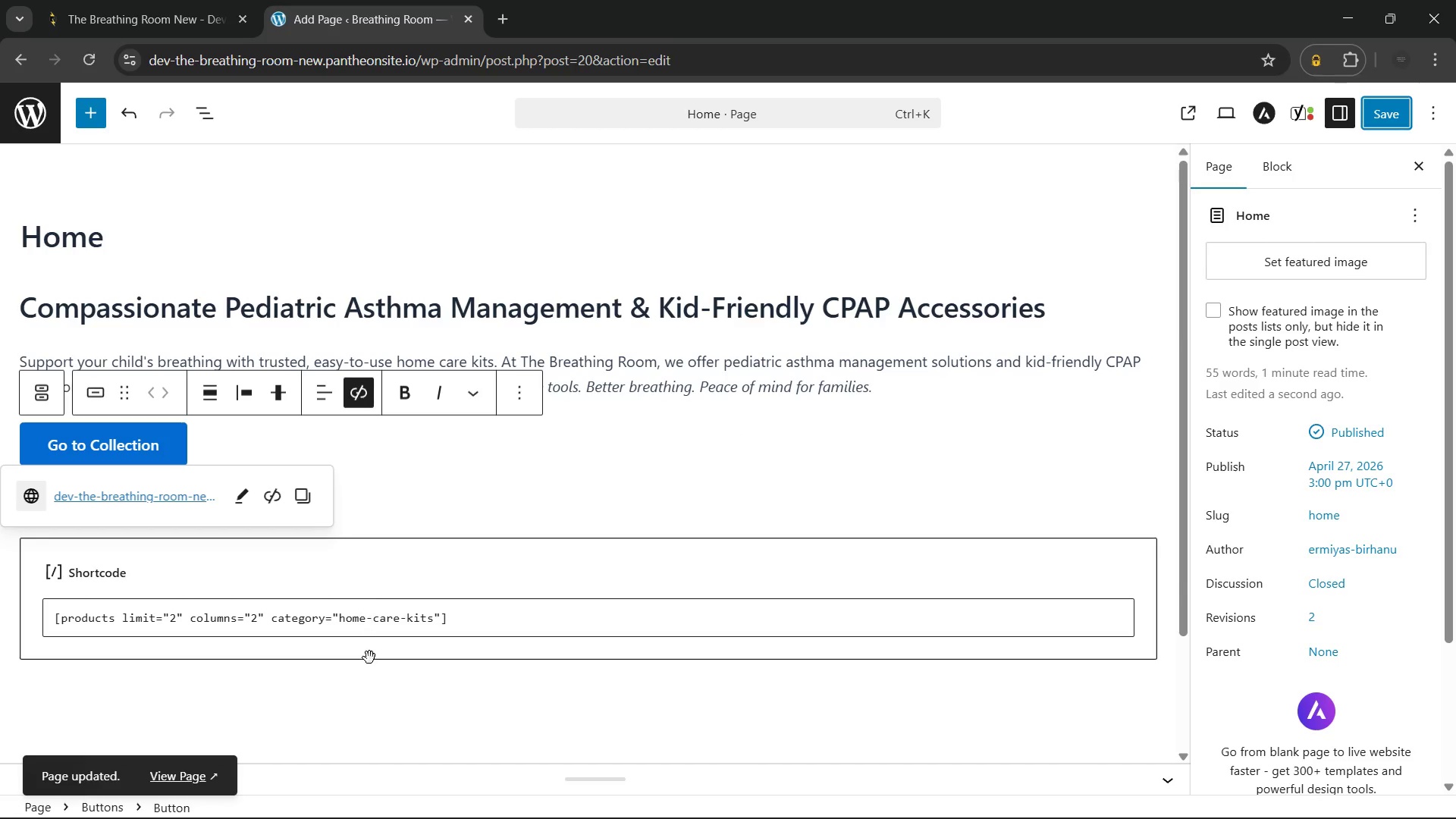 
wait(6.45)
 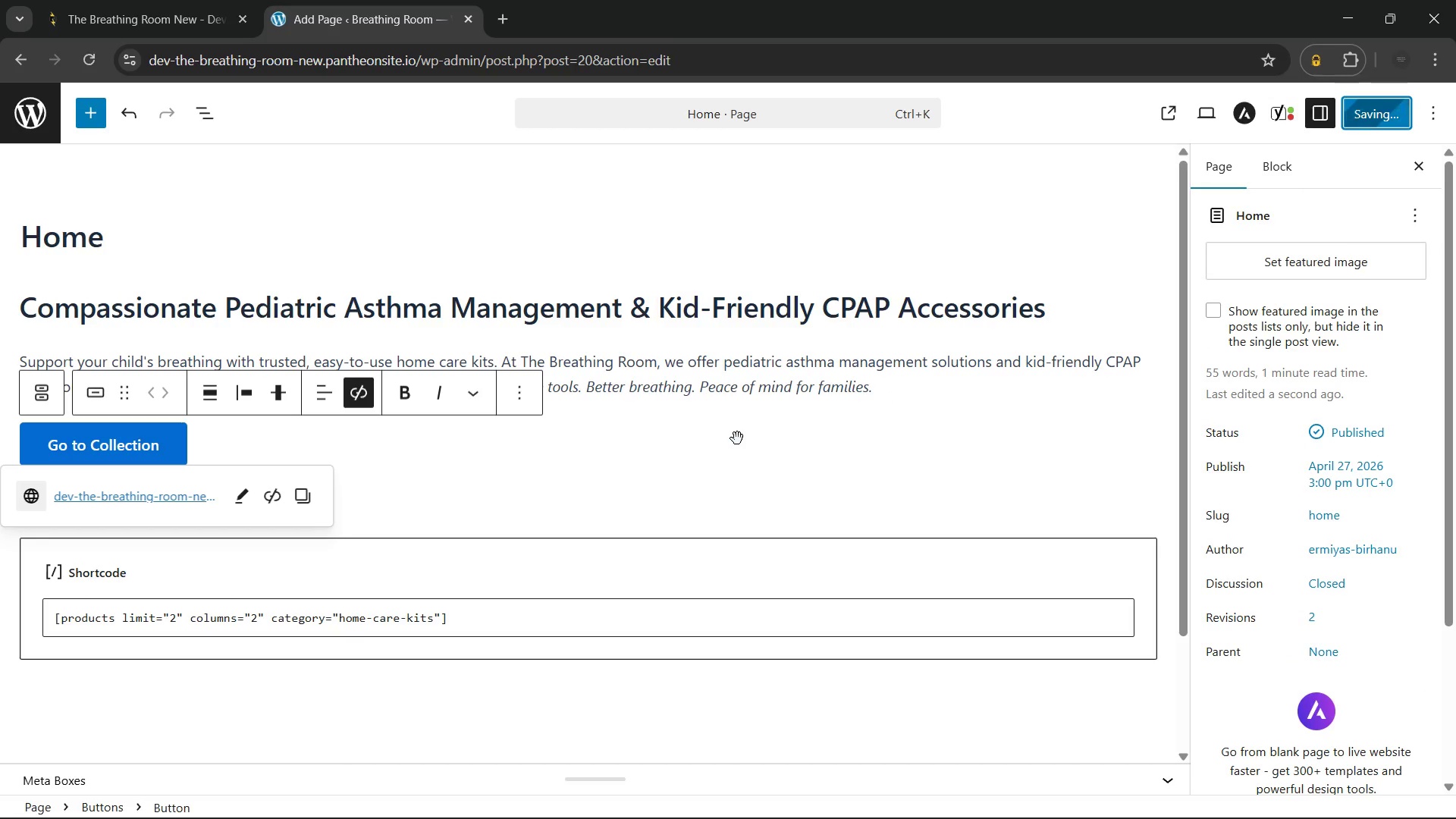 
left_click([190, 771])
 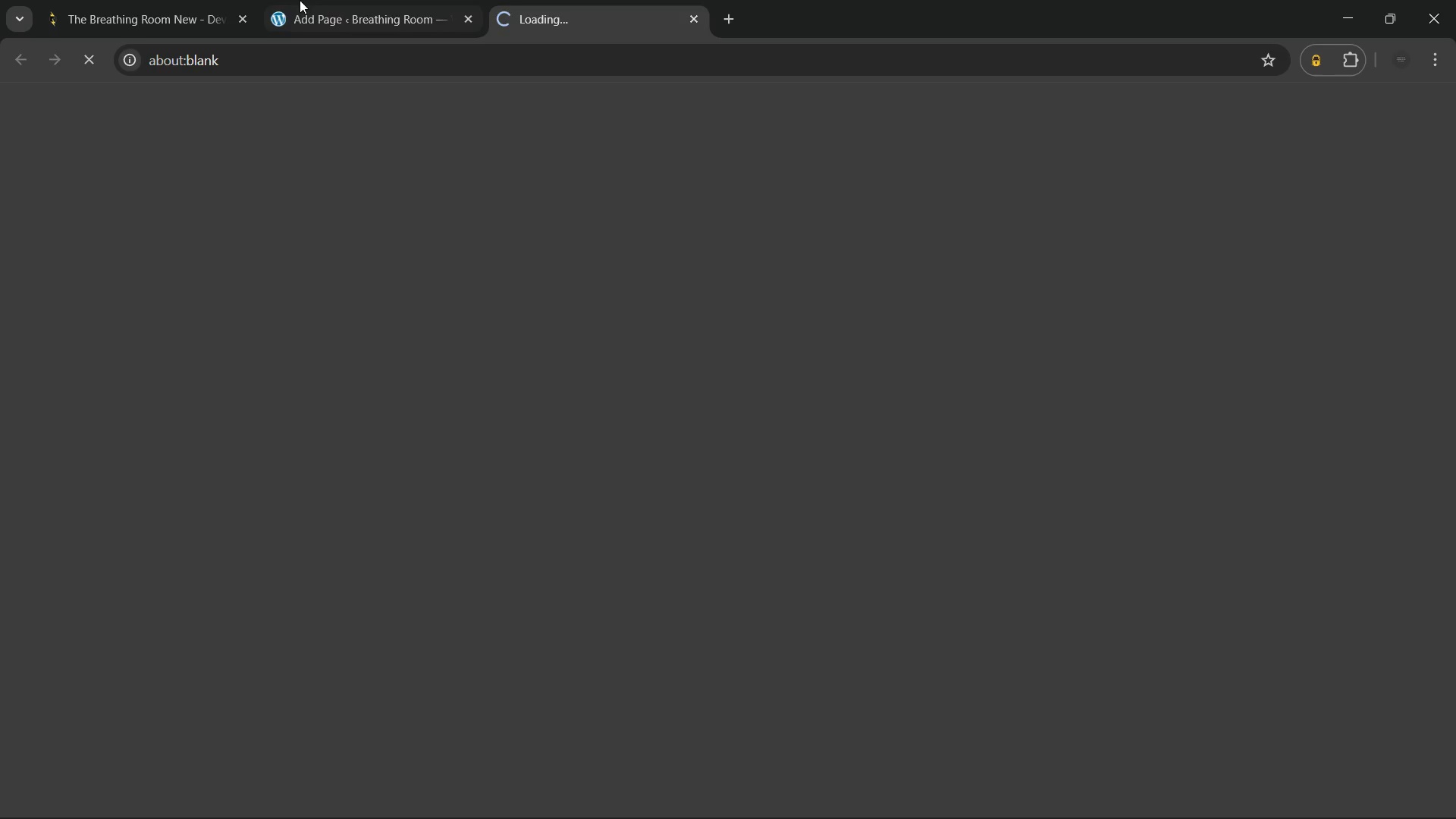 
left_click([307, 0])
 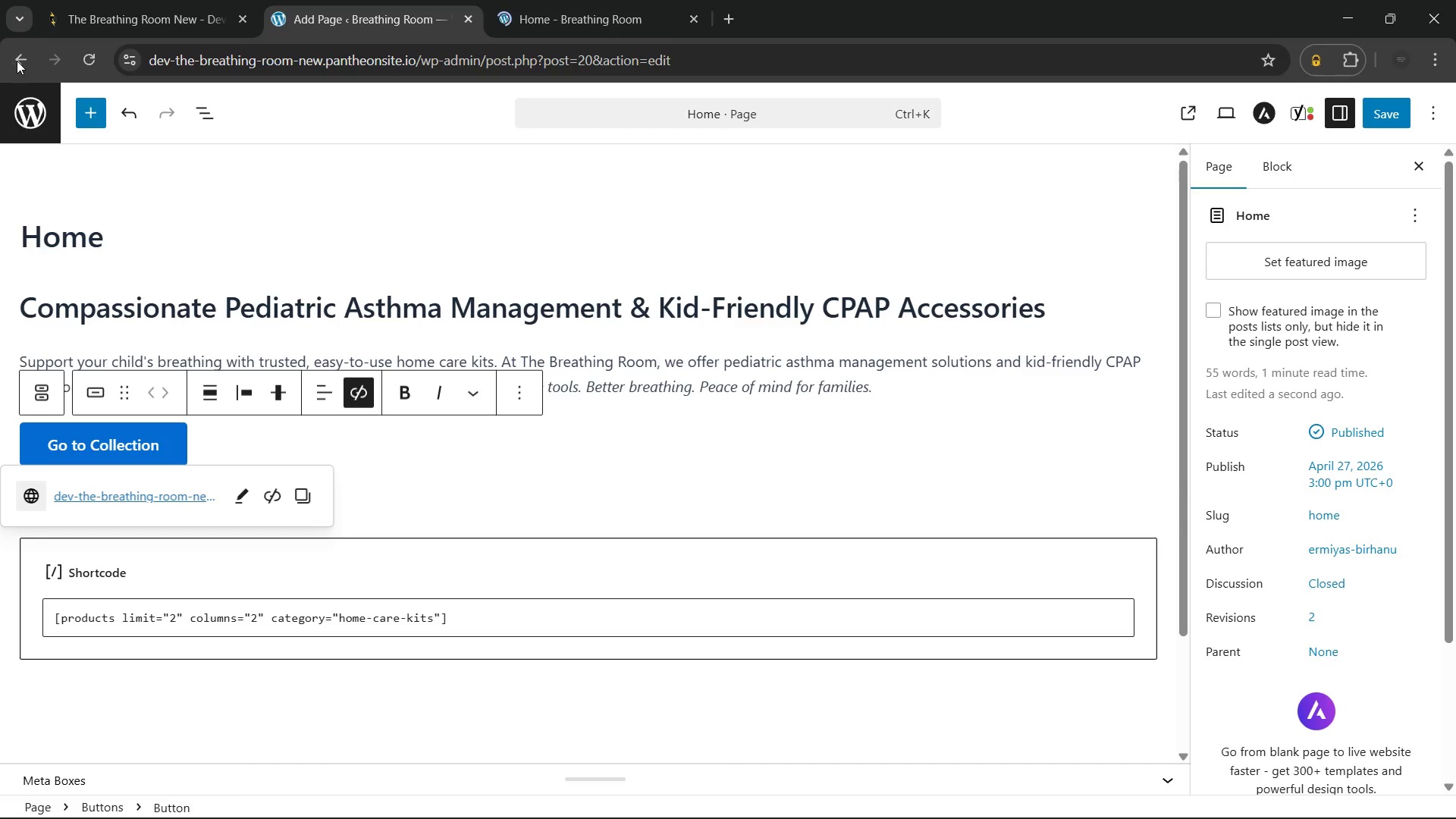 
left_click([17, 61])
 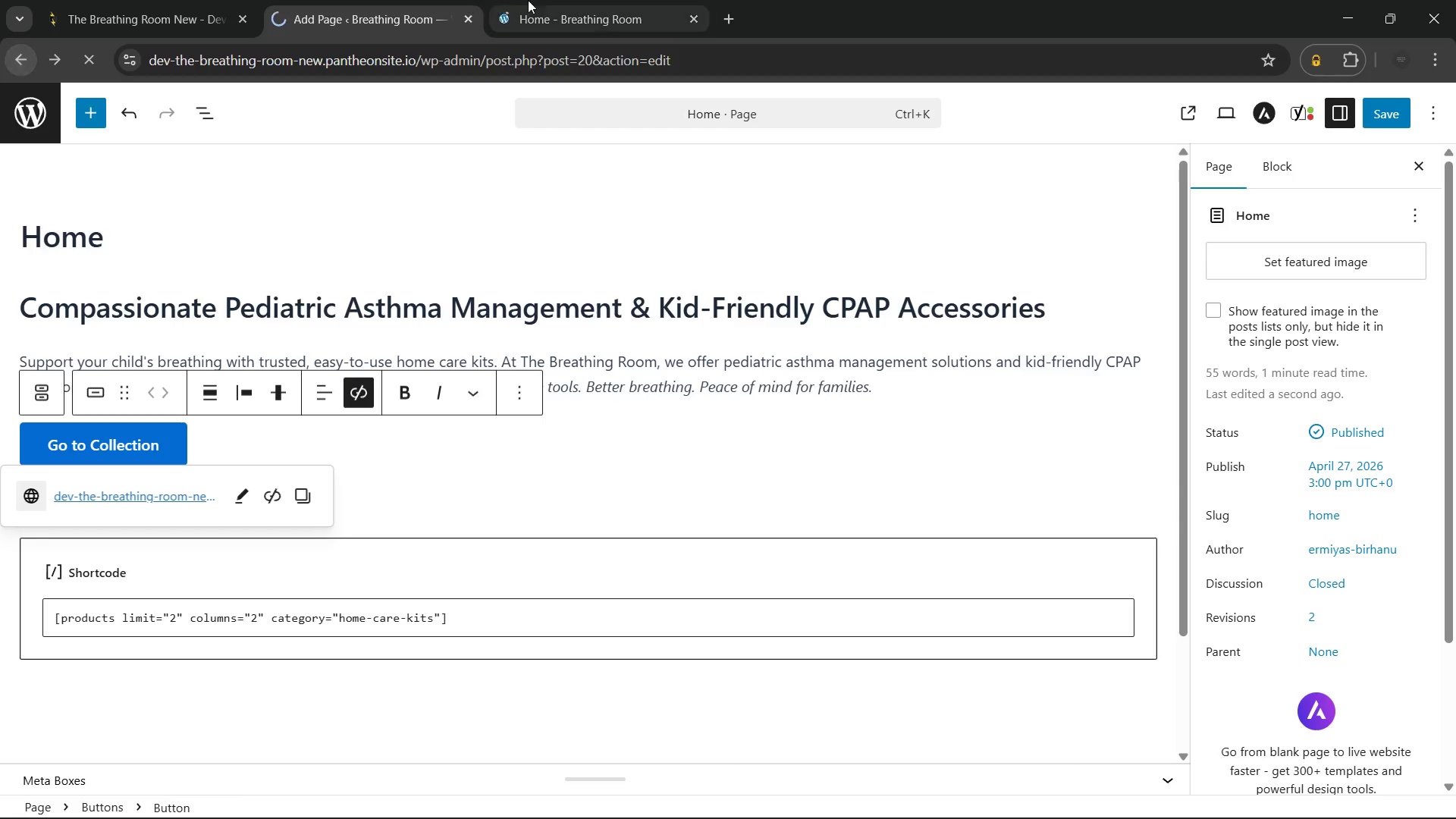 
left_click([538, 0])
 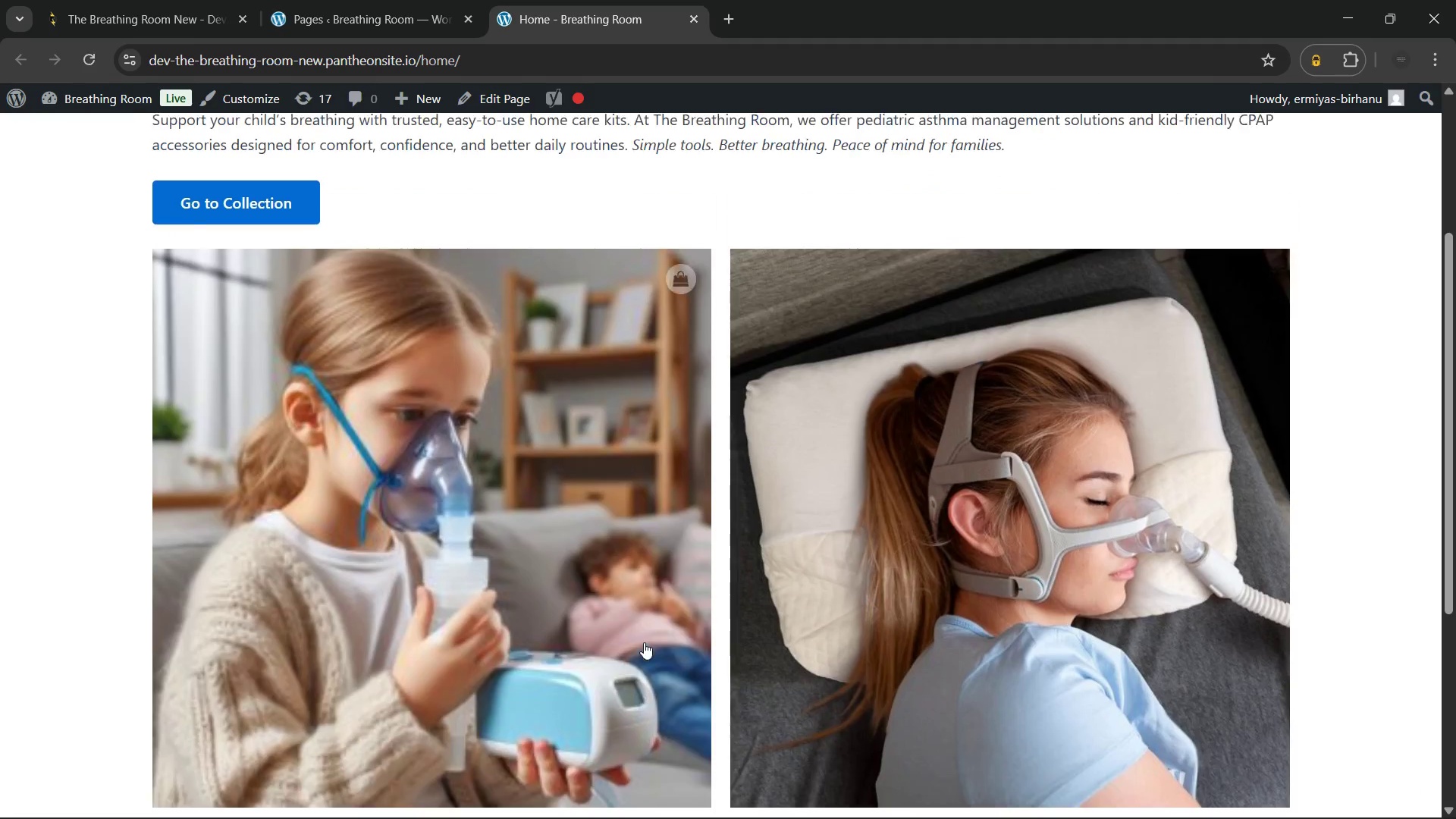 
wait(19.69)
 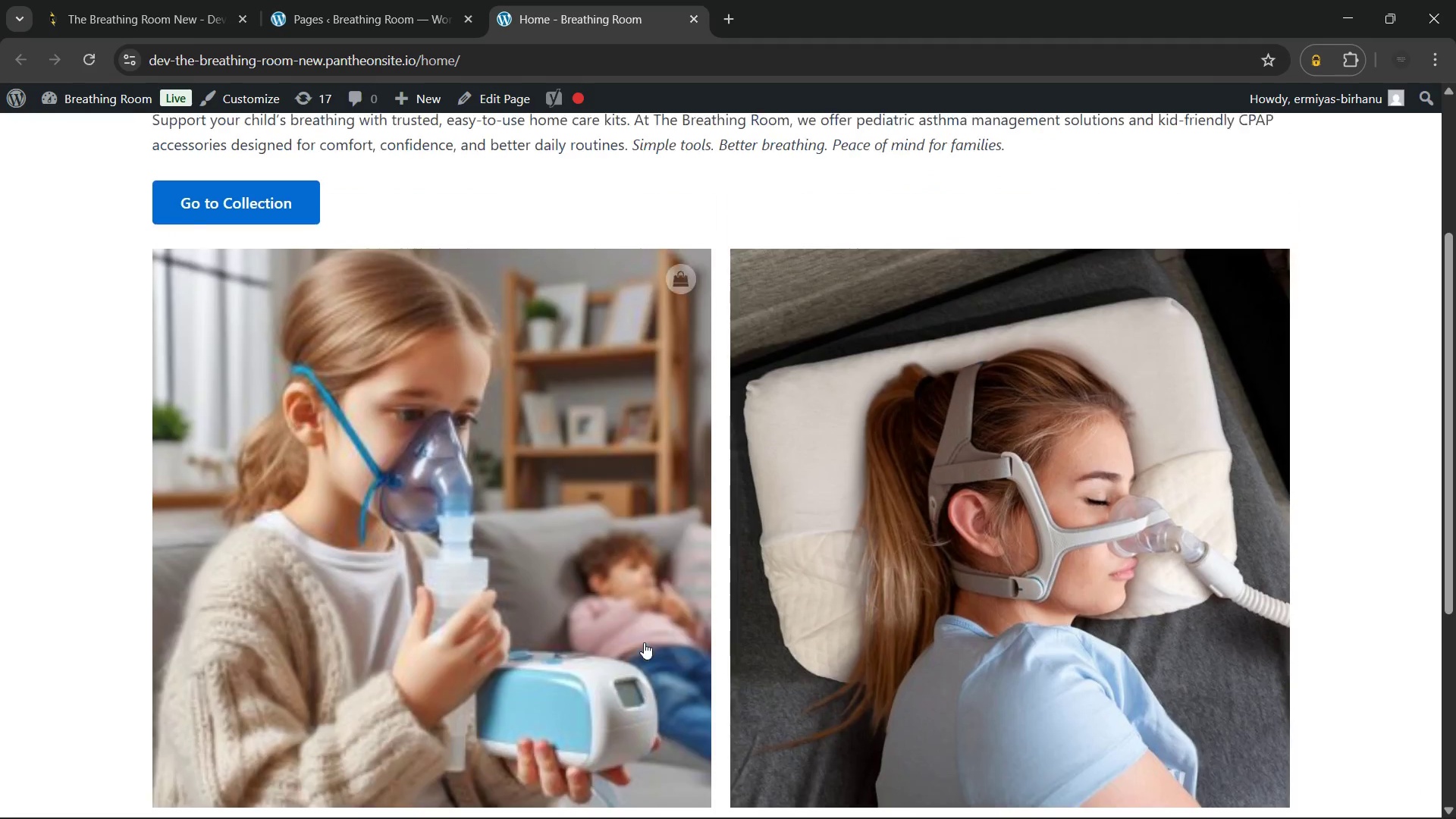 
left_click([561, 13])
 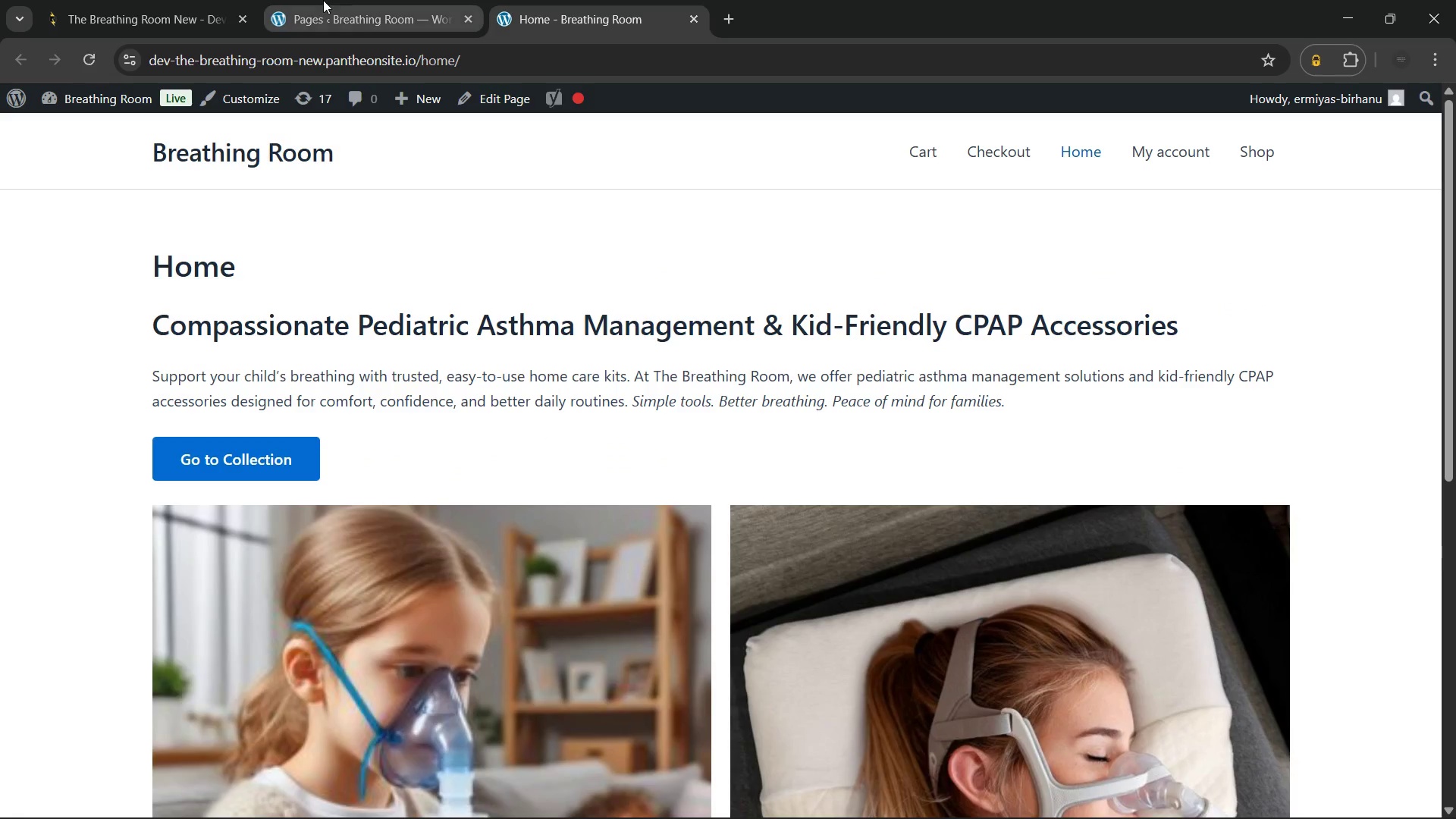 
left_click([323, 0])
 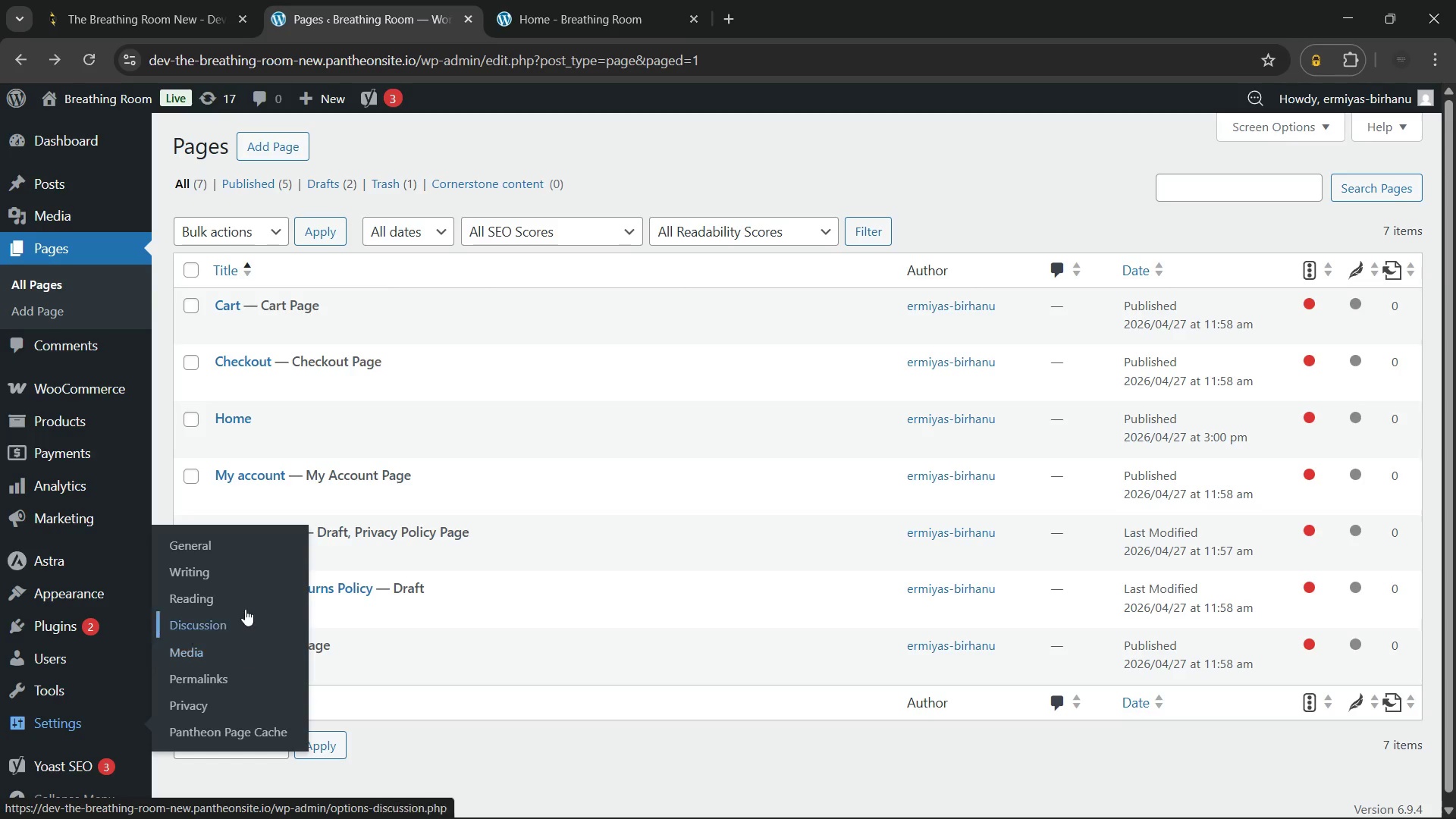 
wait(5.92)
 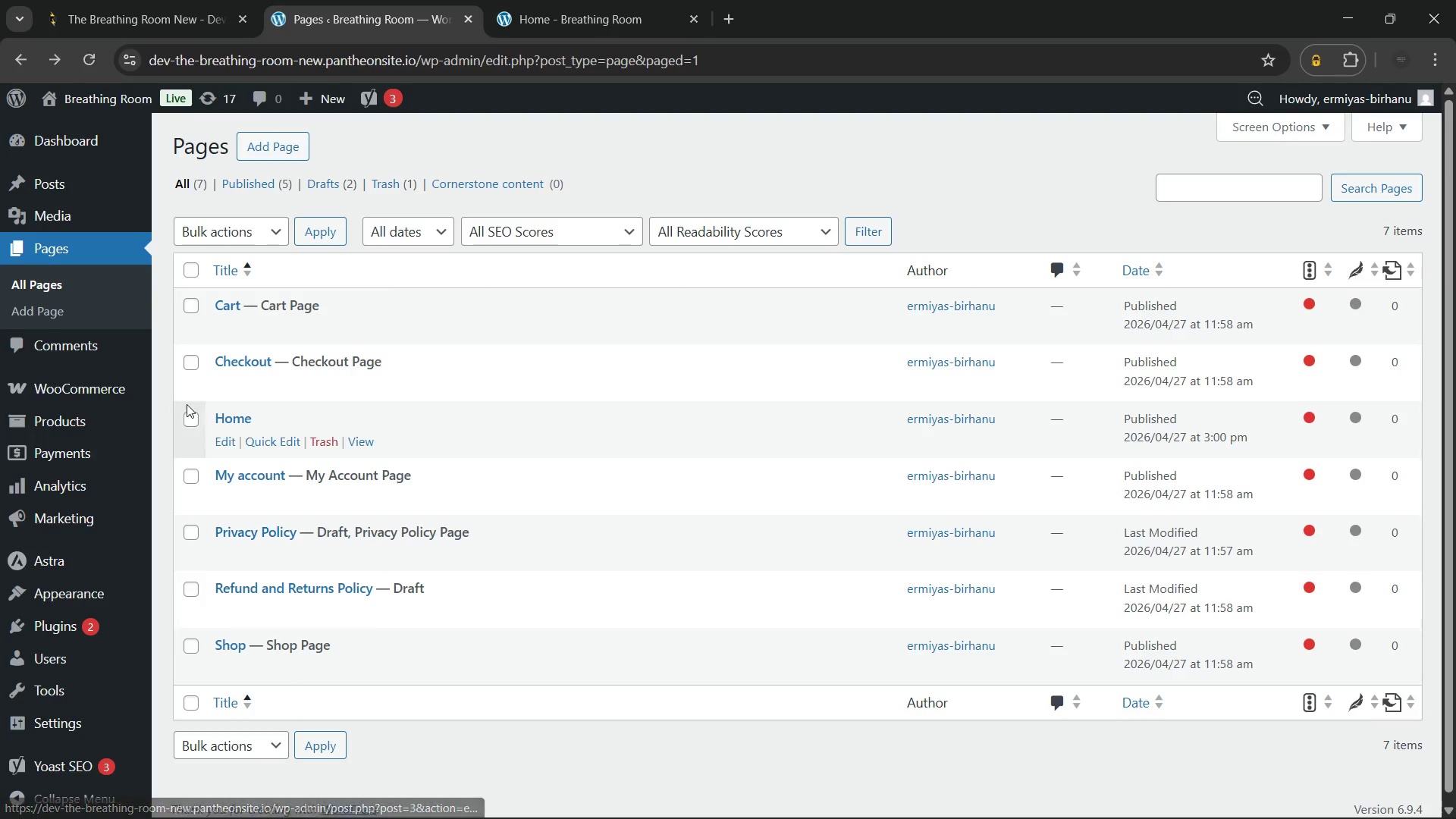 
left_click([227, 595])
 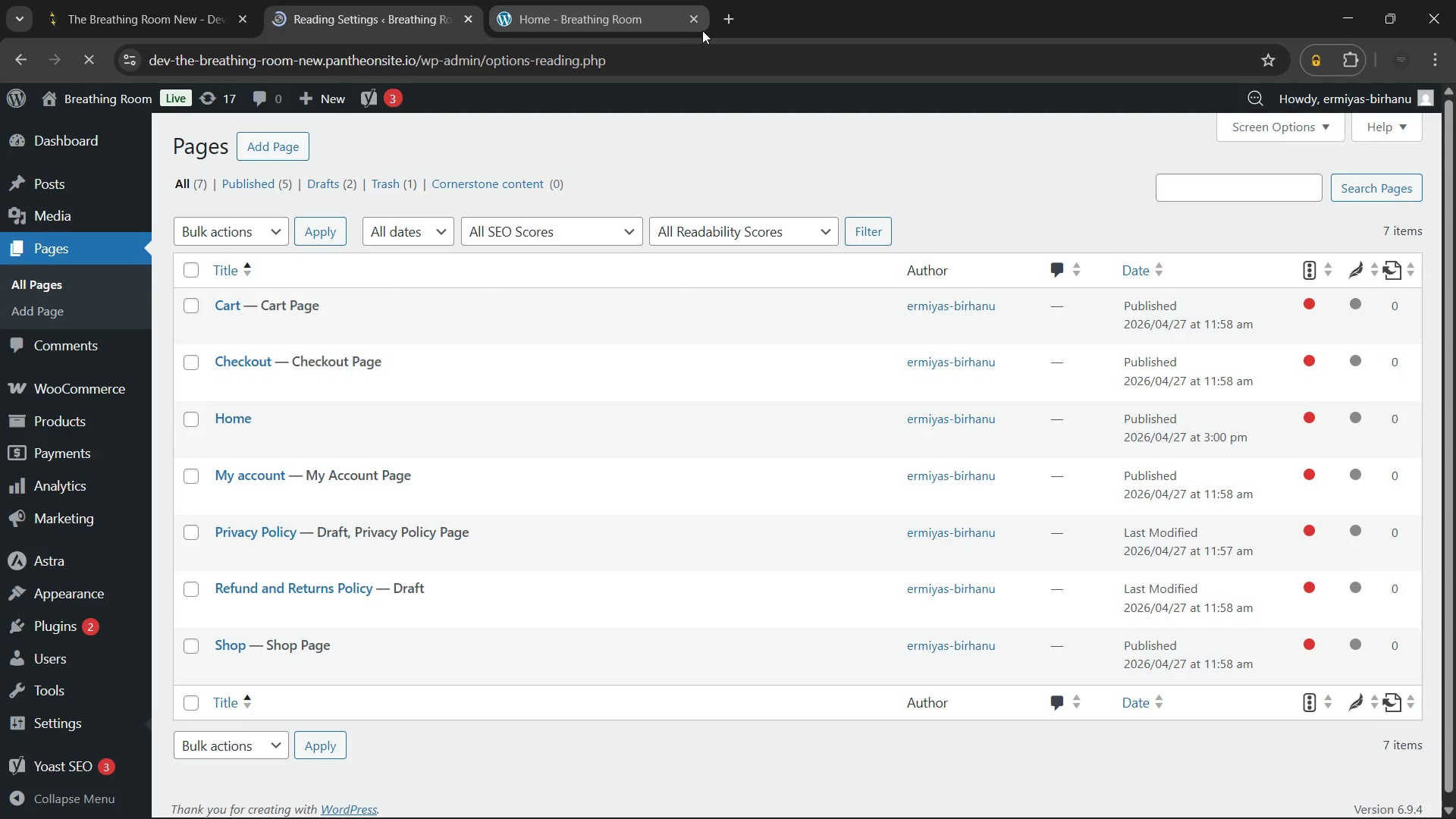 
left_click([701, 20])
 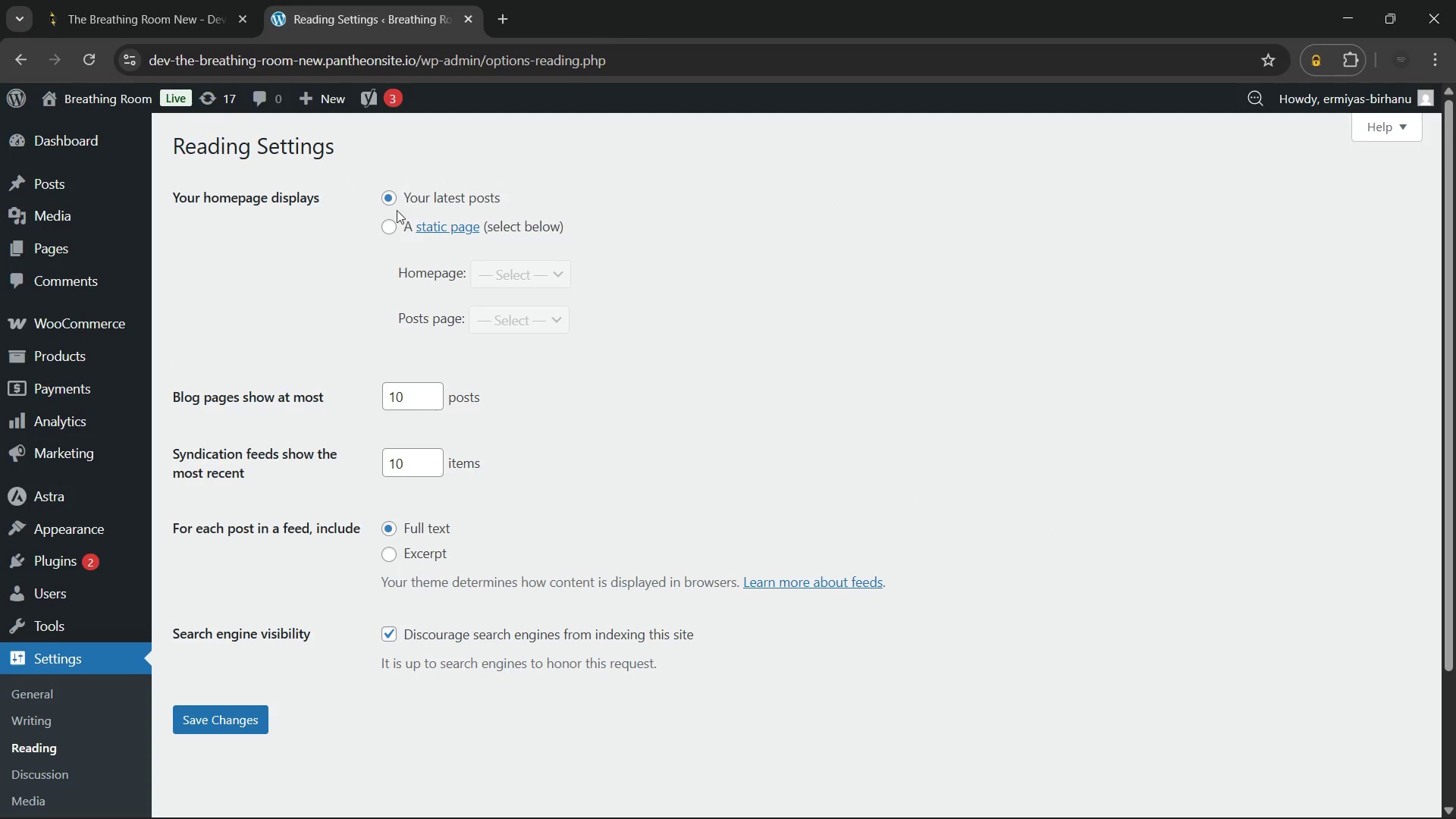 
left_click([390, 223])
 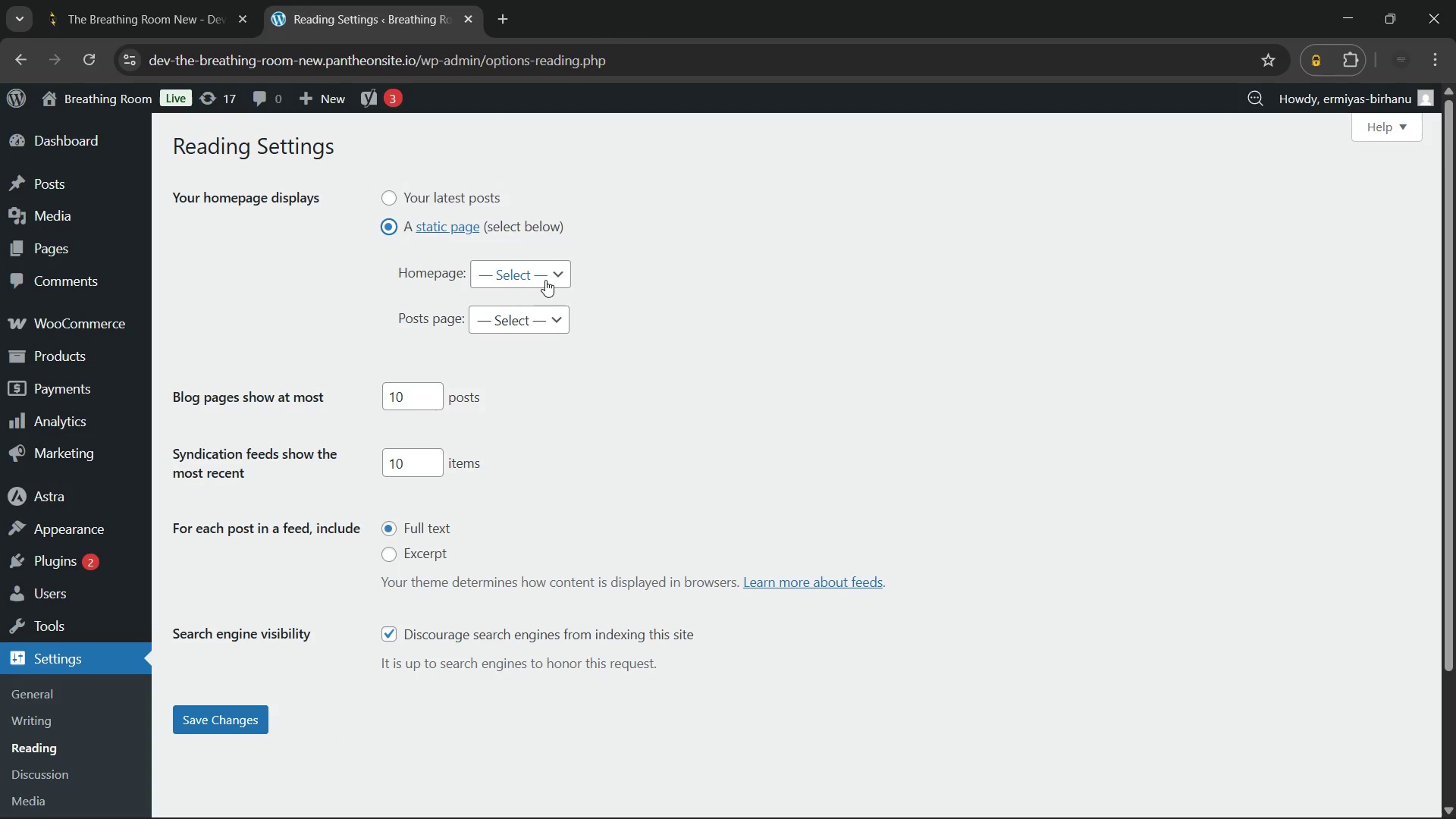 
left_click([547, 277])
 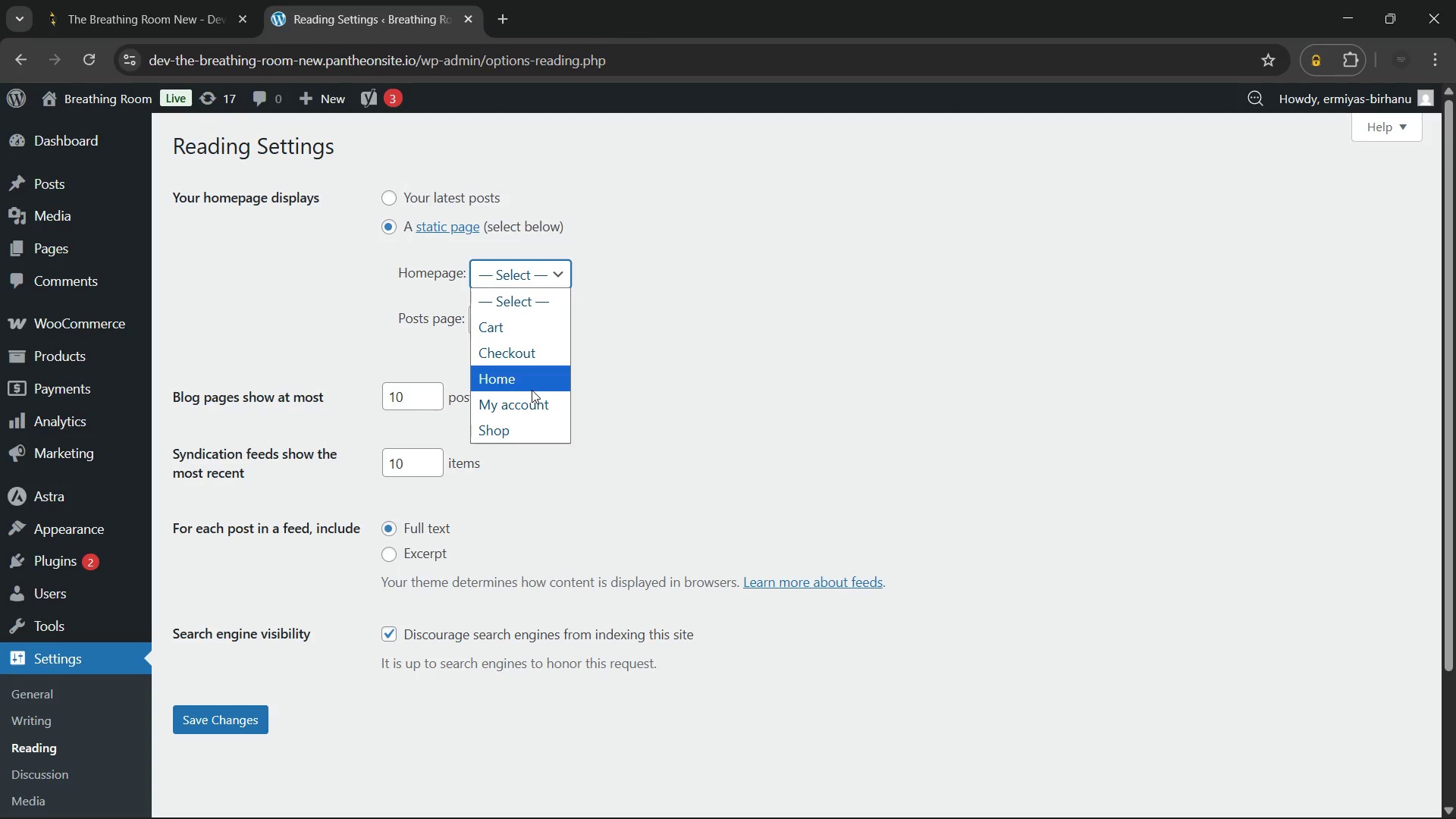 
left_click([532, 390])
 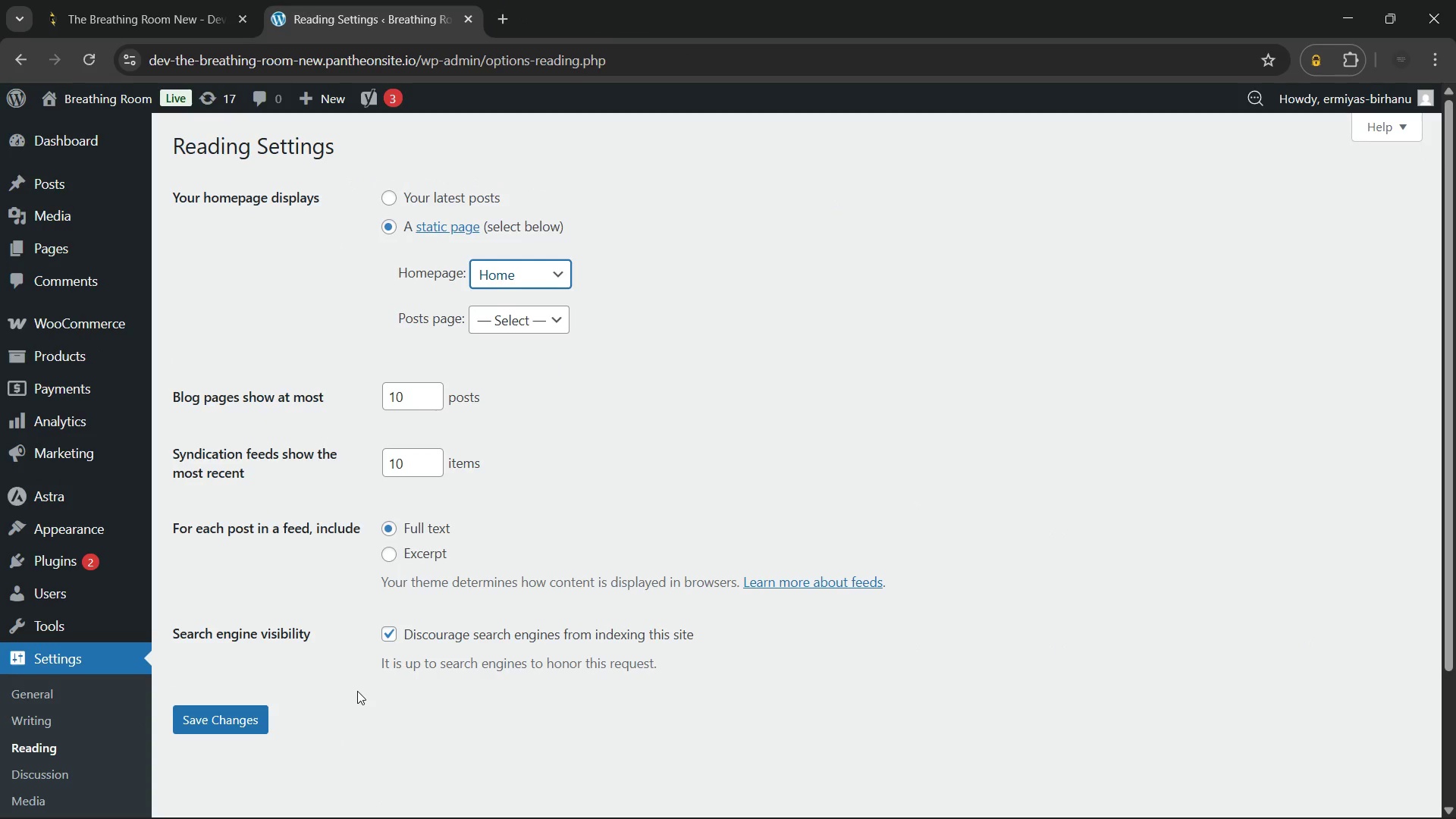 
left_click([357, 691])
 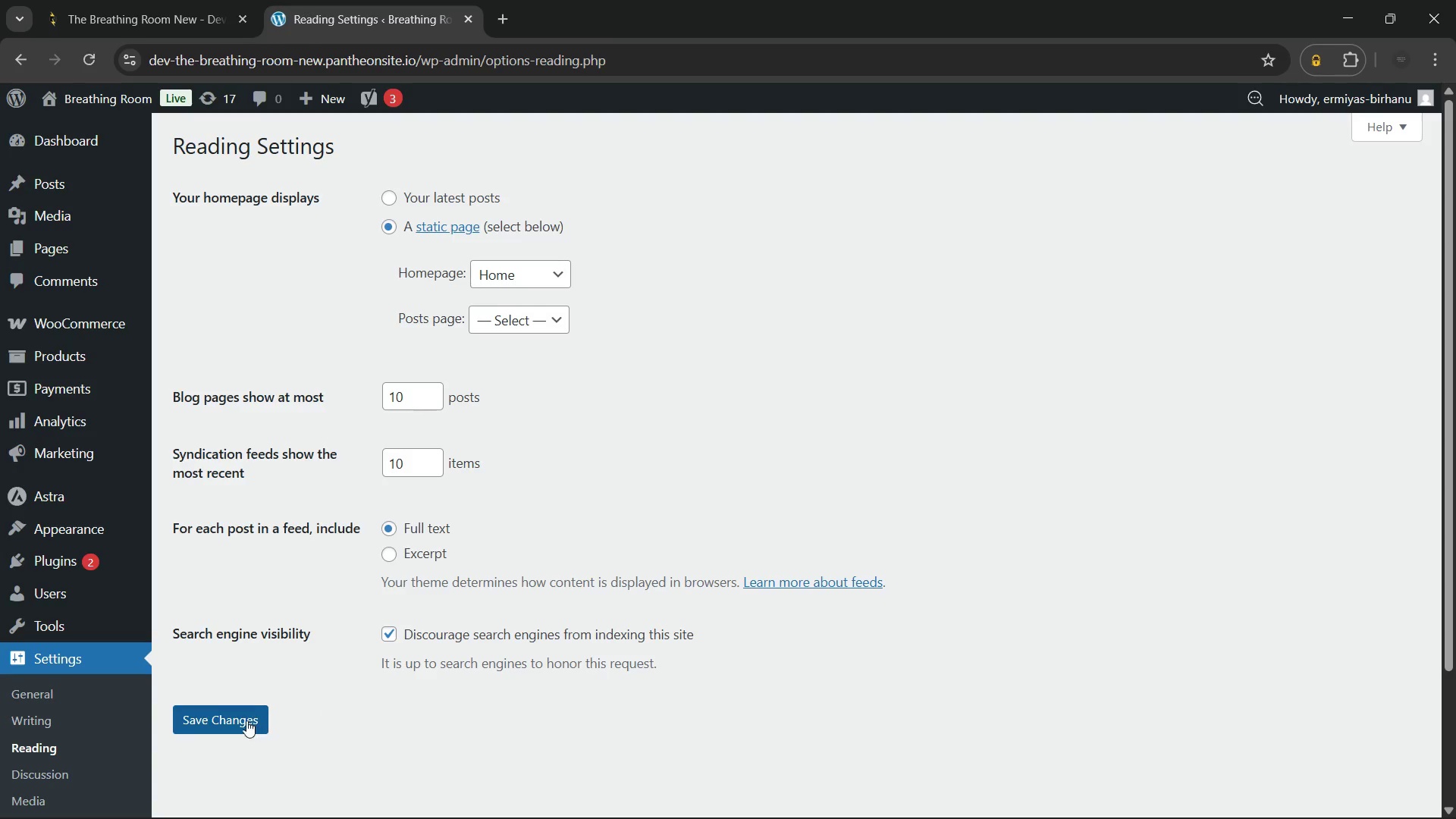 
left_click([246, 720])
 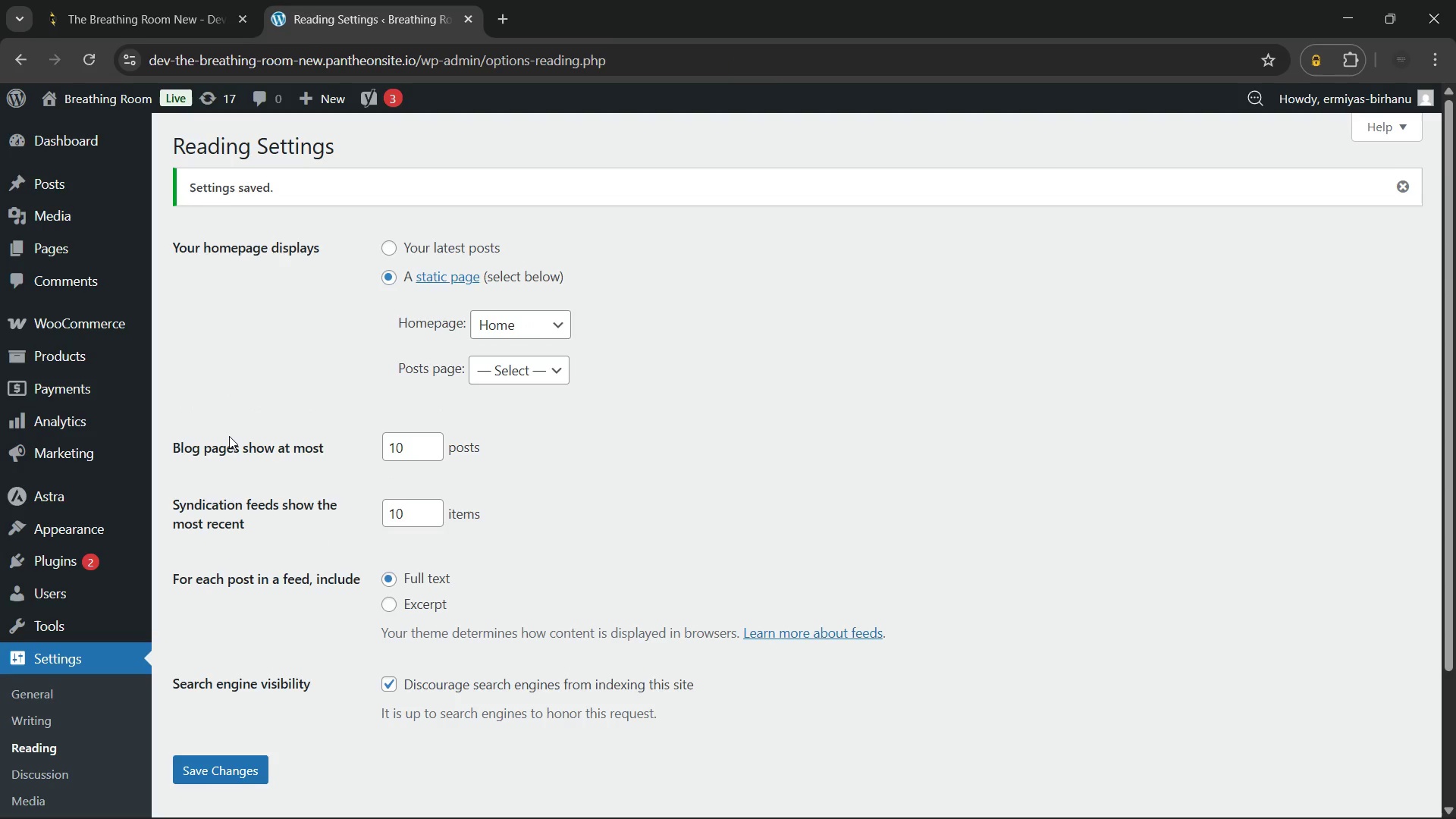 
wait(7.21)
 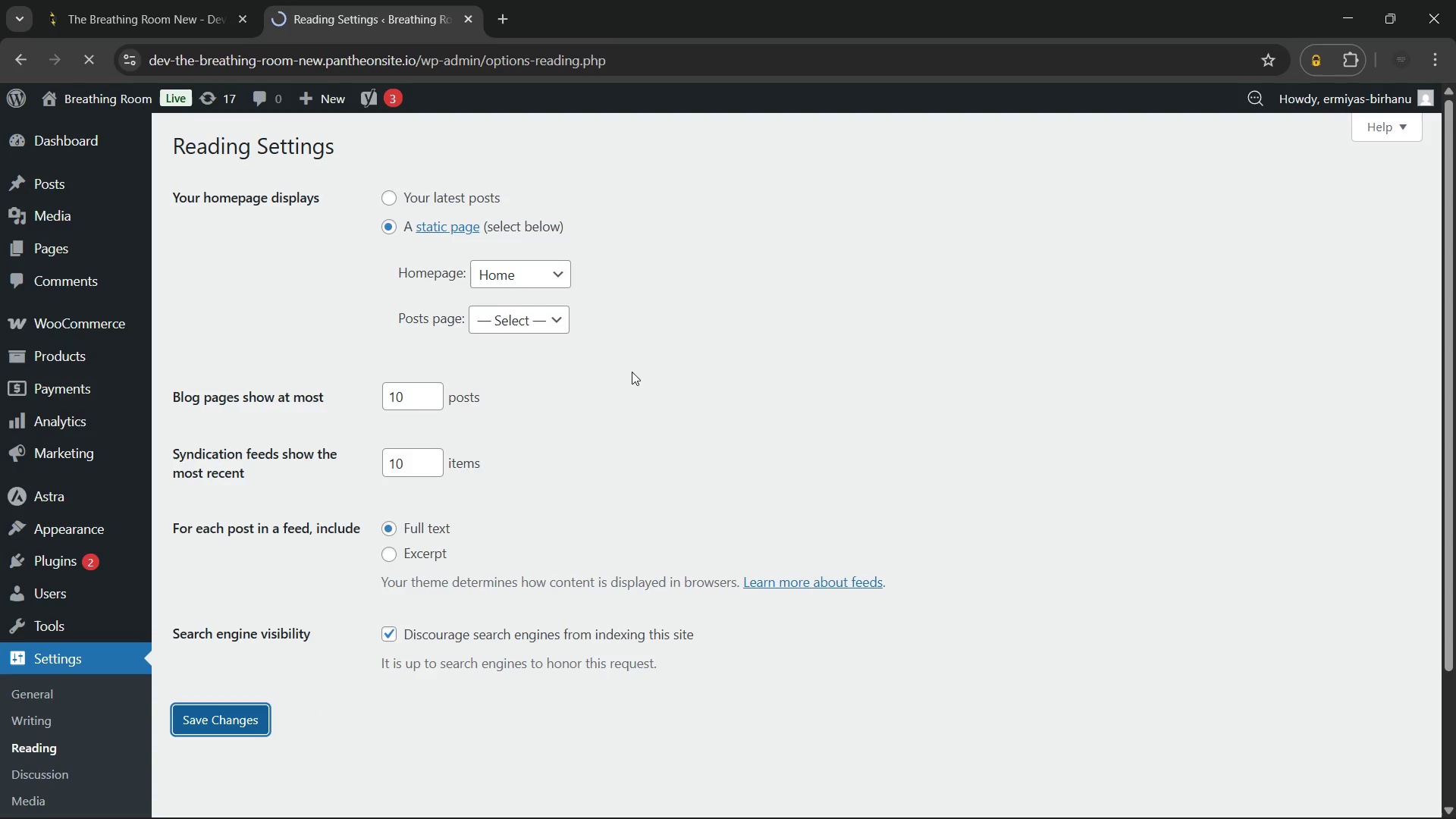 
mouse_move([89, 325])
 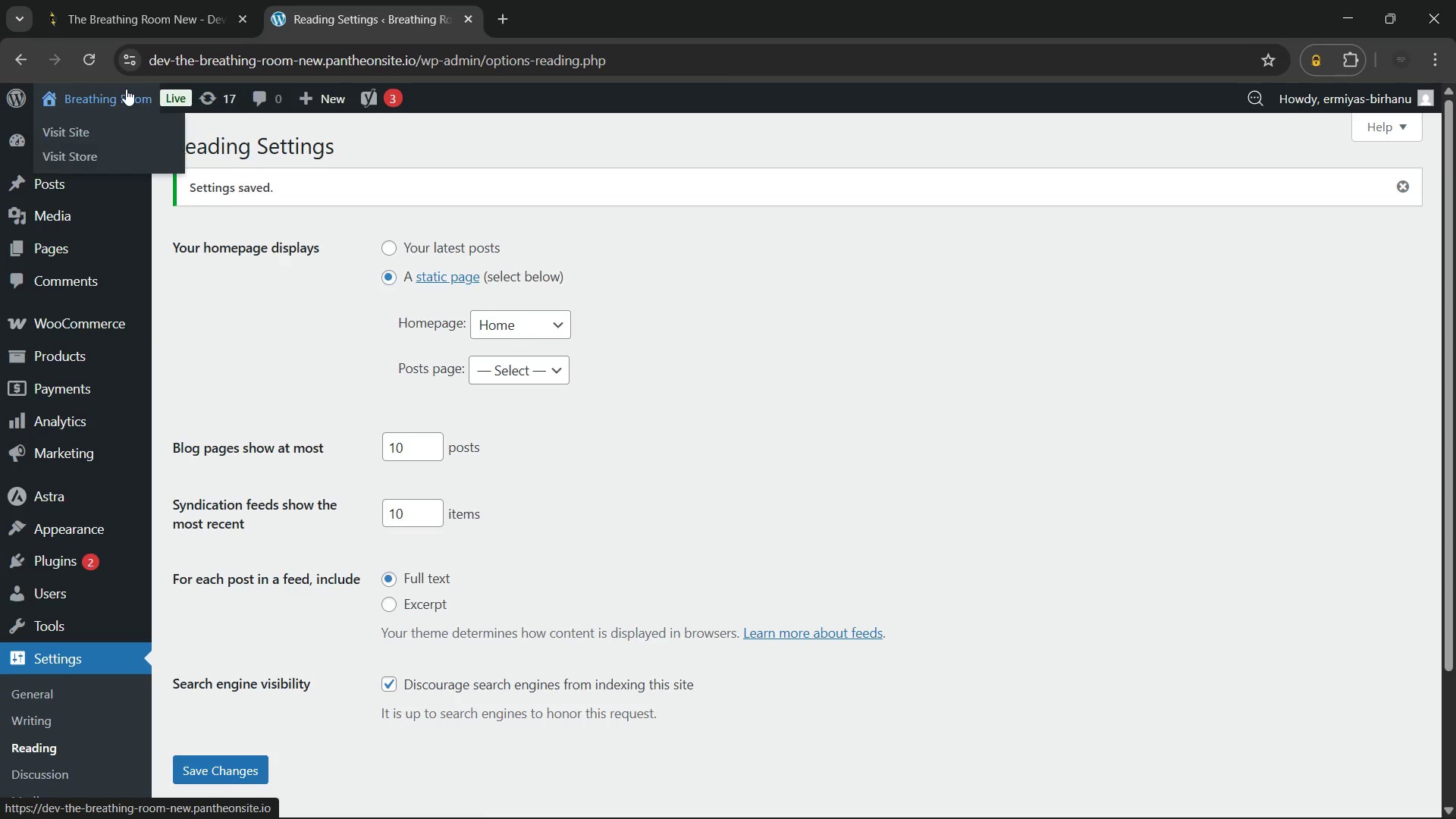 
left_click([126, 89])
 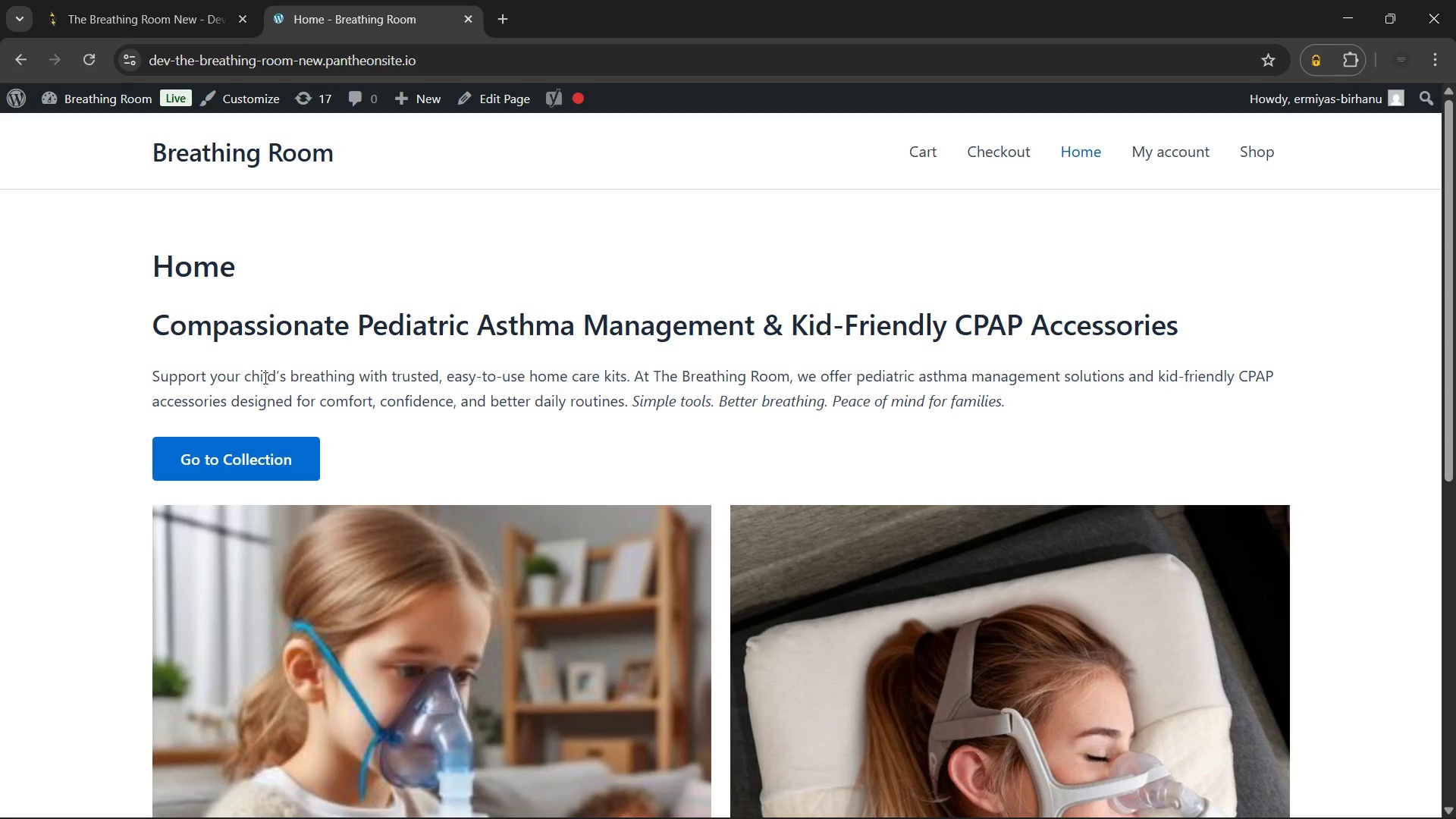 
left_click([243, 469])
 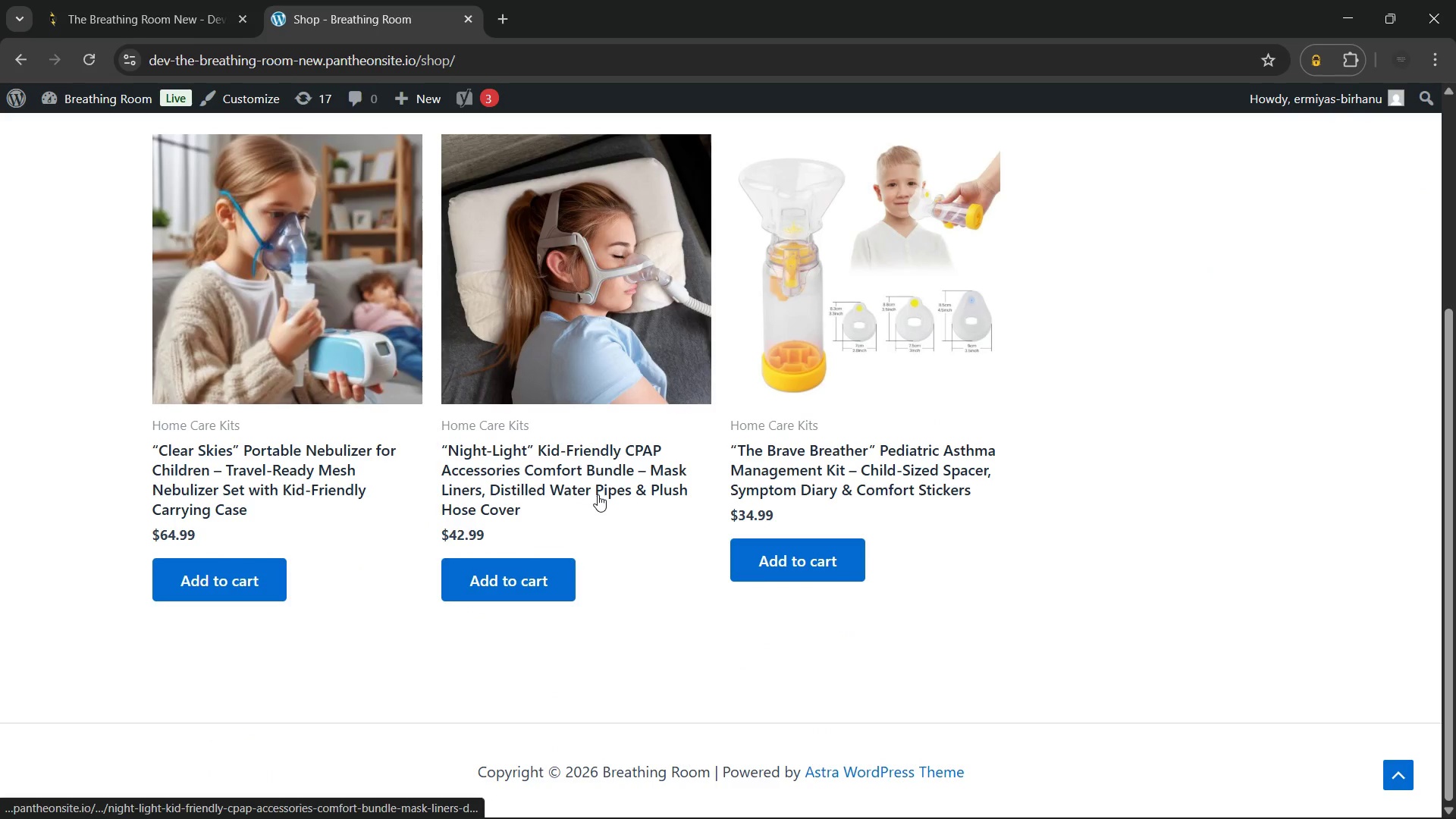 
wait(8.81)
 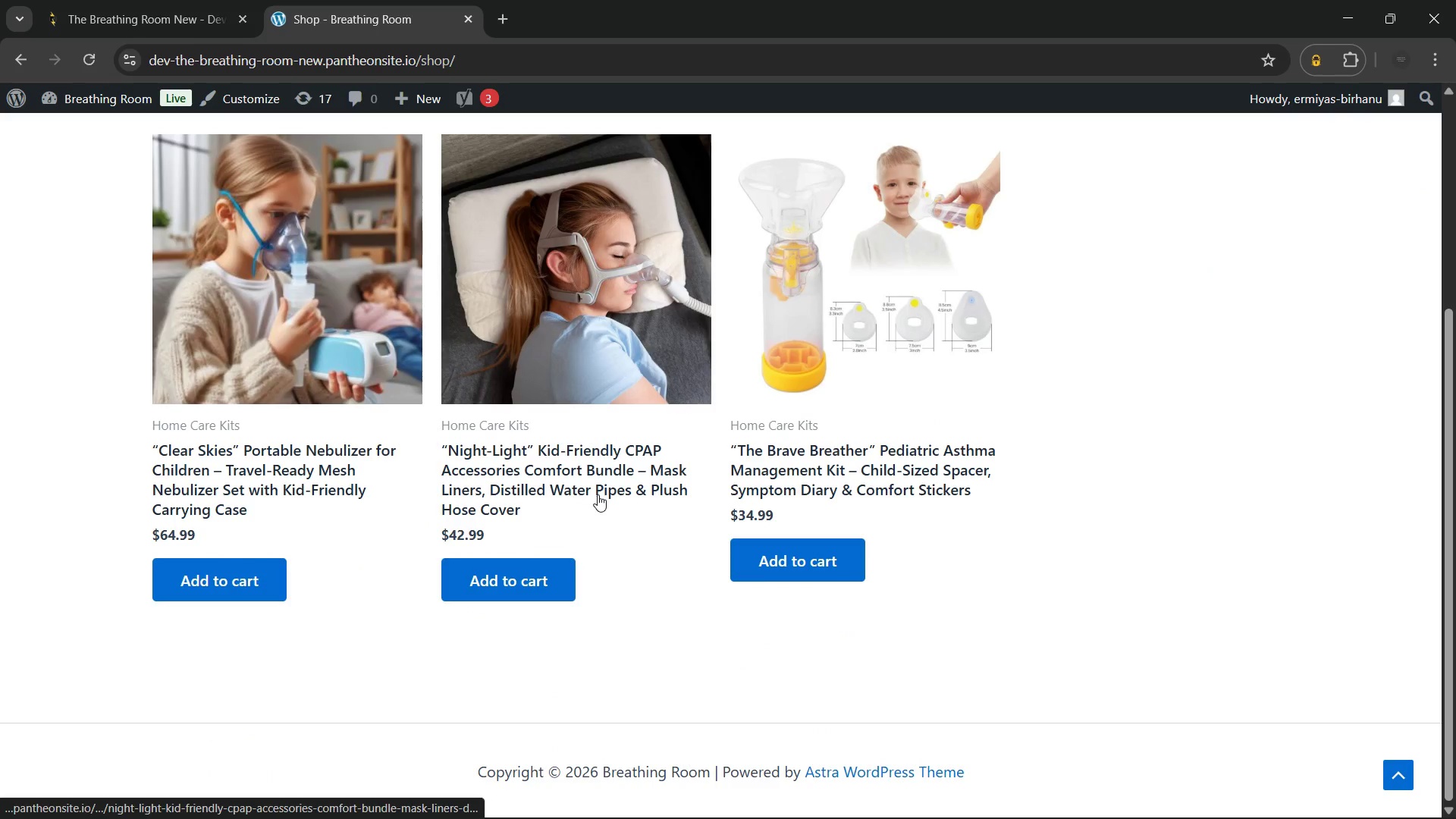 
left_click([240, 526])
 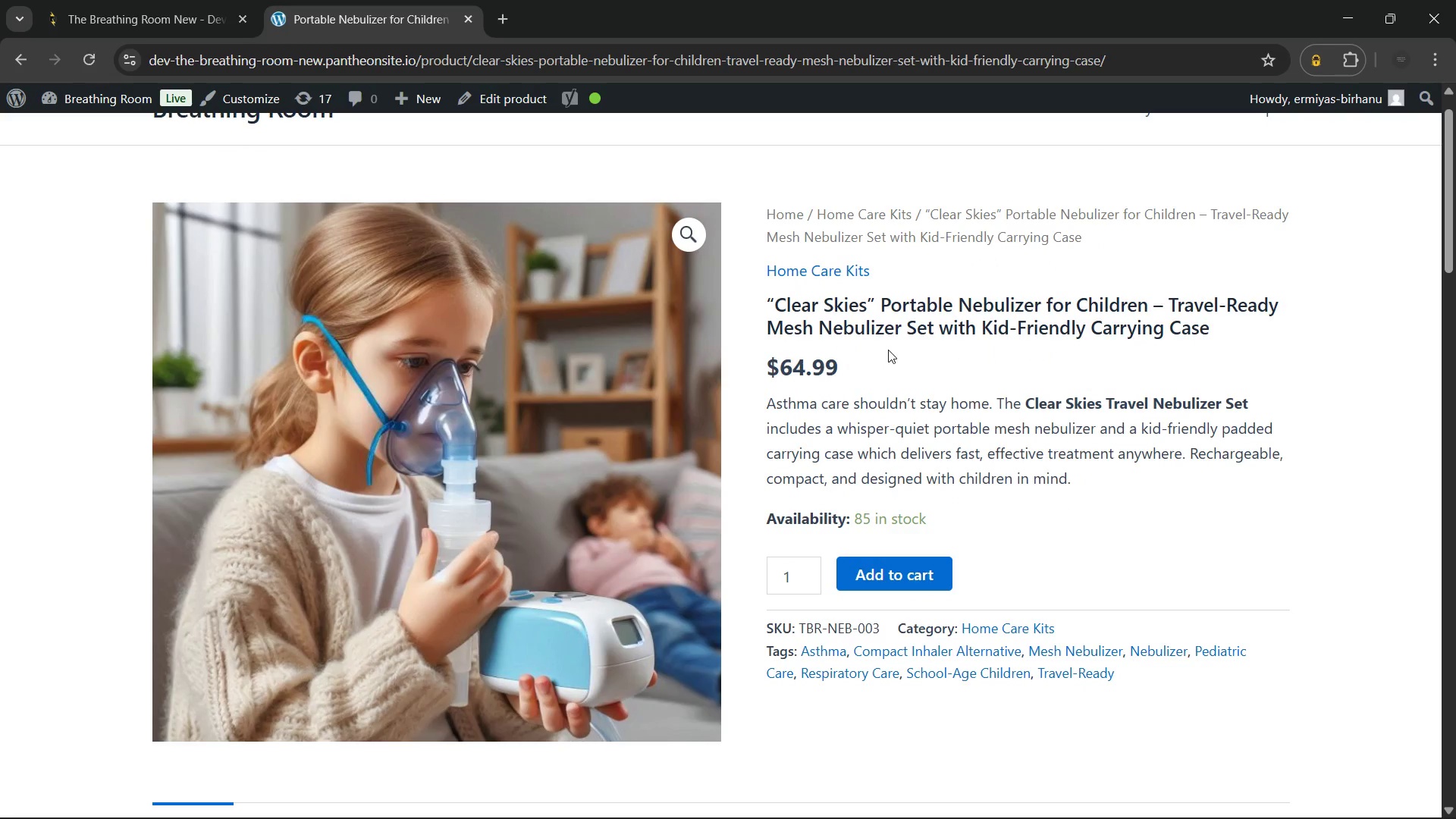 
wait(31.64)
 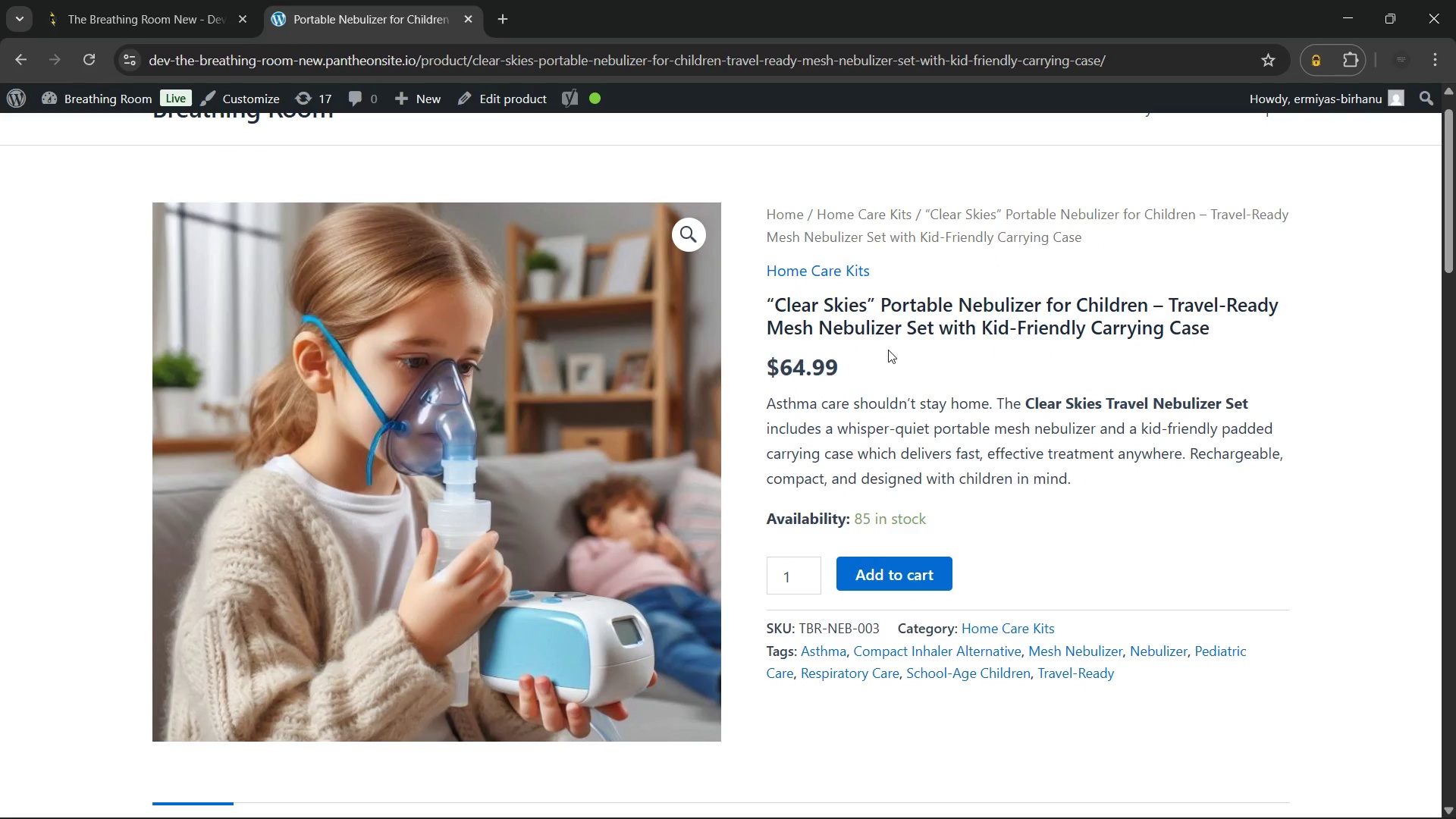 
left_click_drag(start_coordinate=[806, 303], to_coordinate=[1267, 331])
 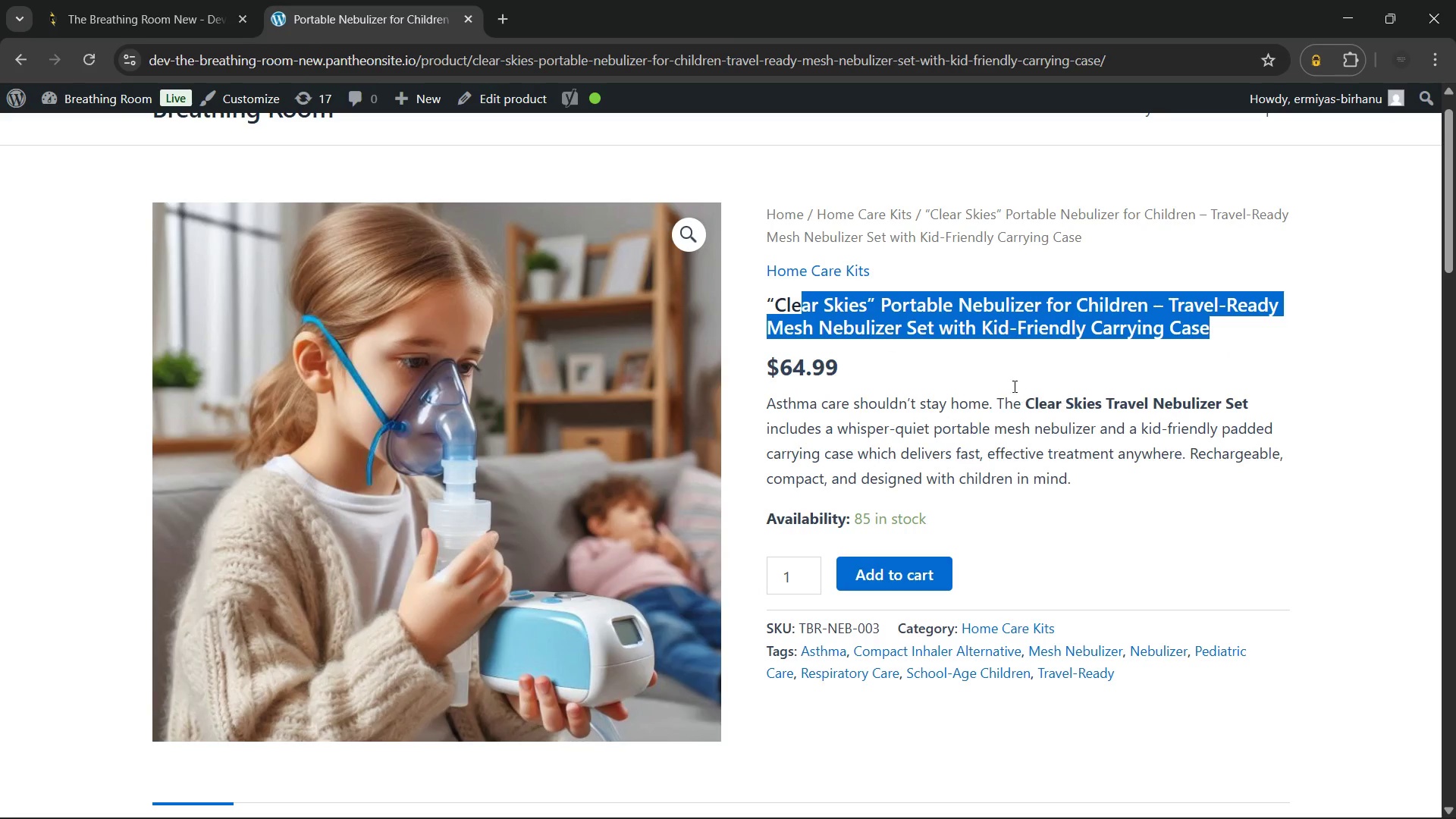 
left_click([1006, 356])
 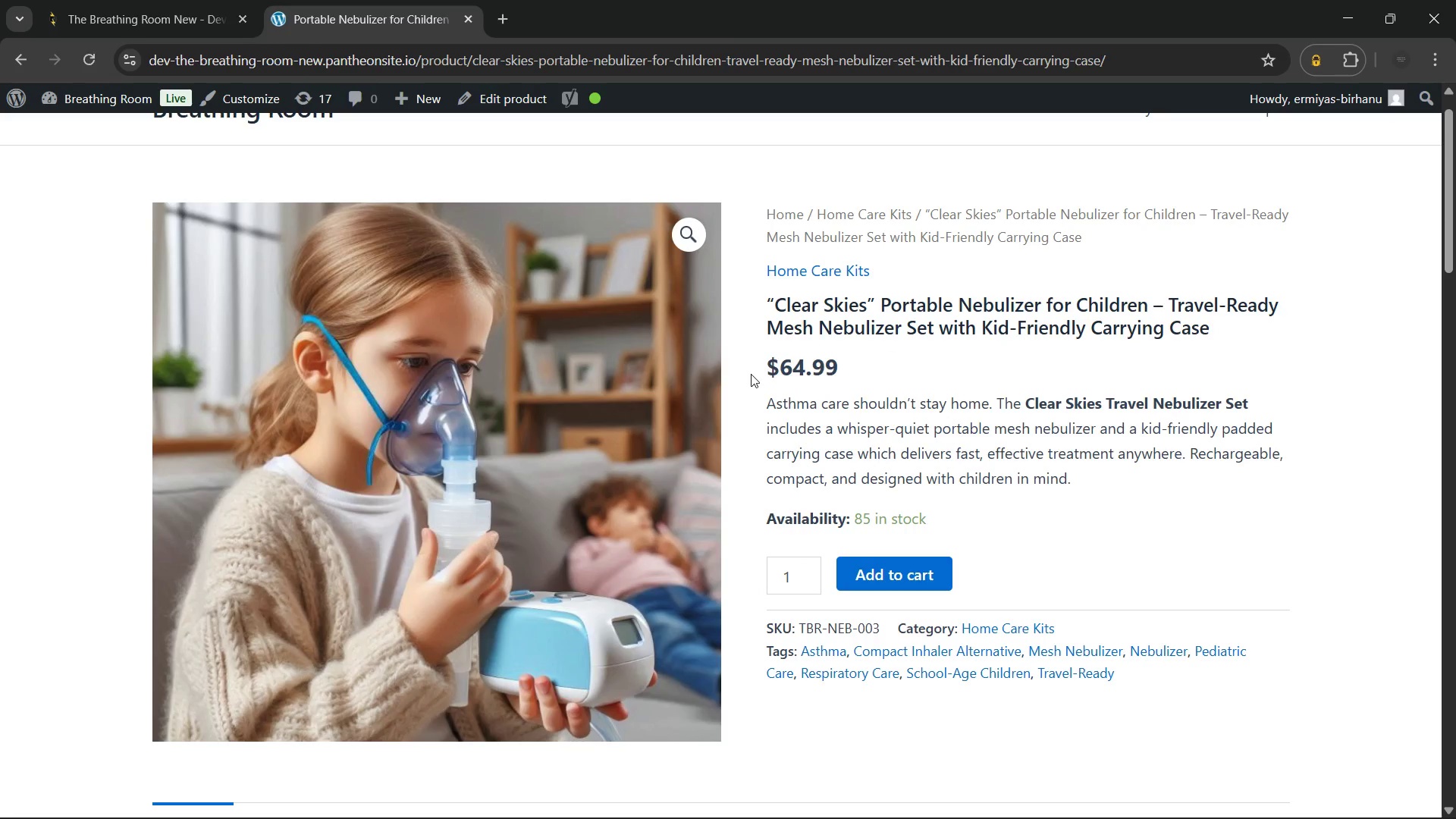 
left_click_drag(start_coordinate=[770, 360], to_coordinate=[909, 362])
 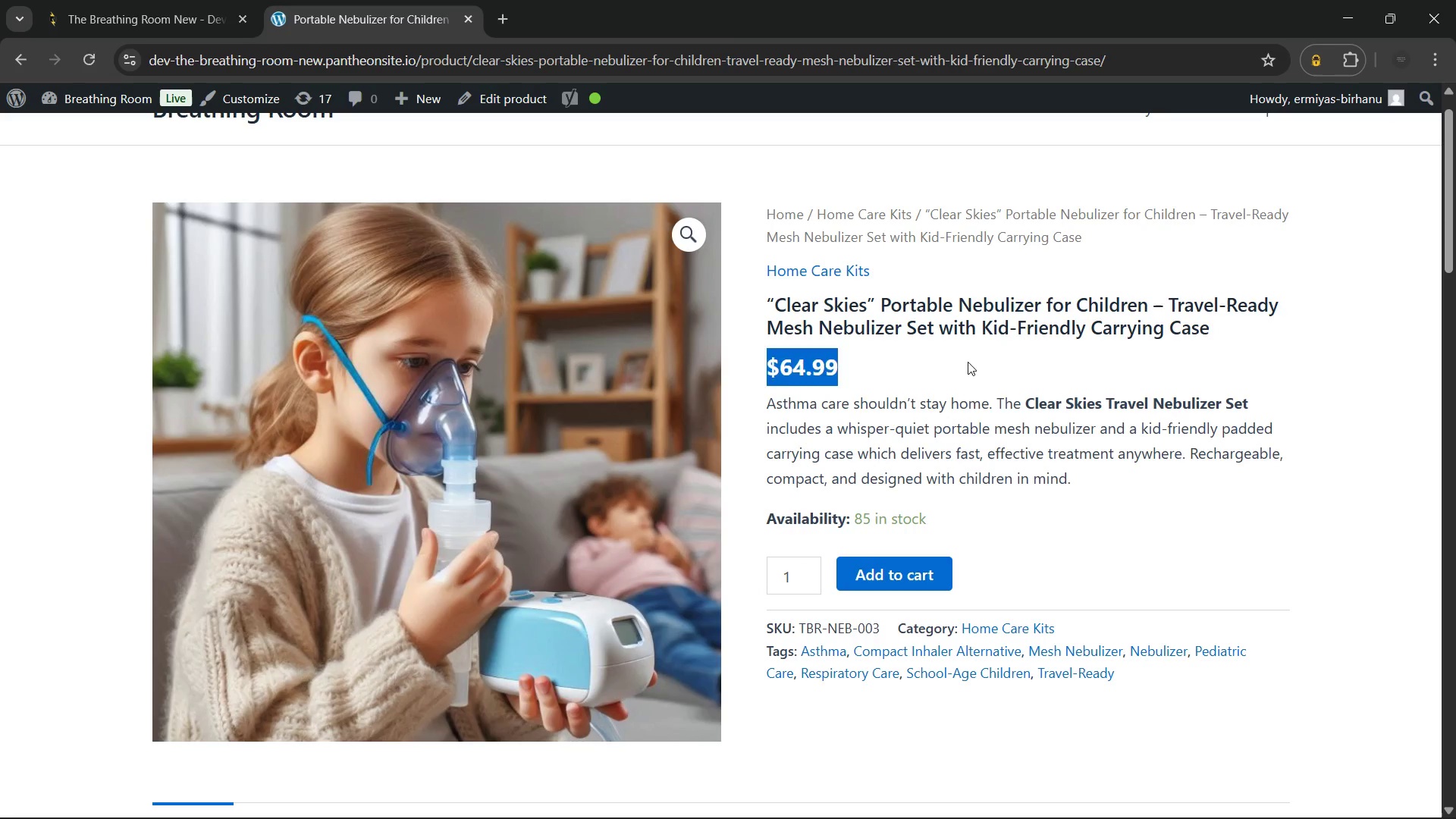 
left_click([968, 362])
 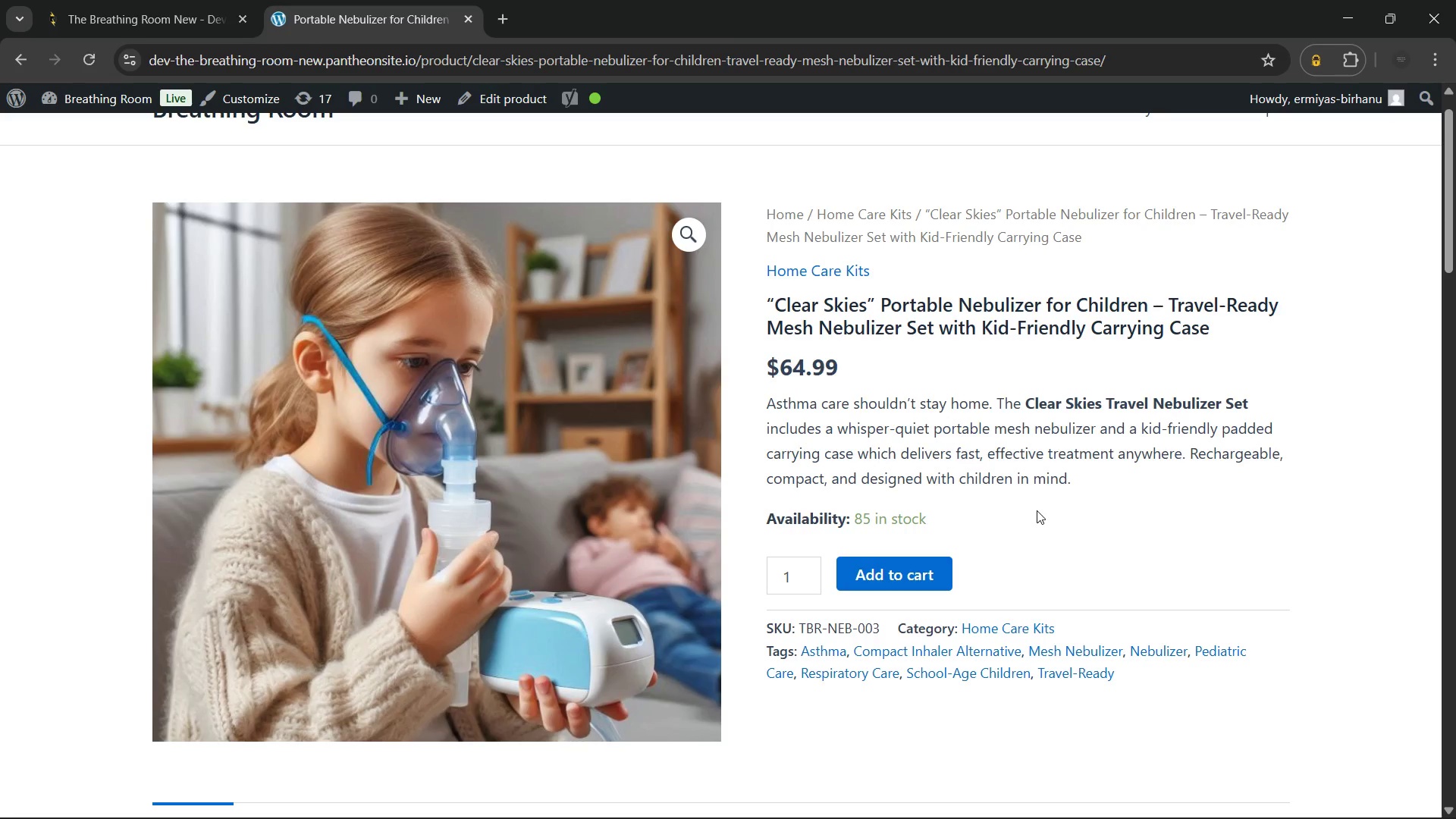 
scroll: coordinate [1037, 510], scroll_direction: none, amount: 0.0
 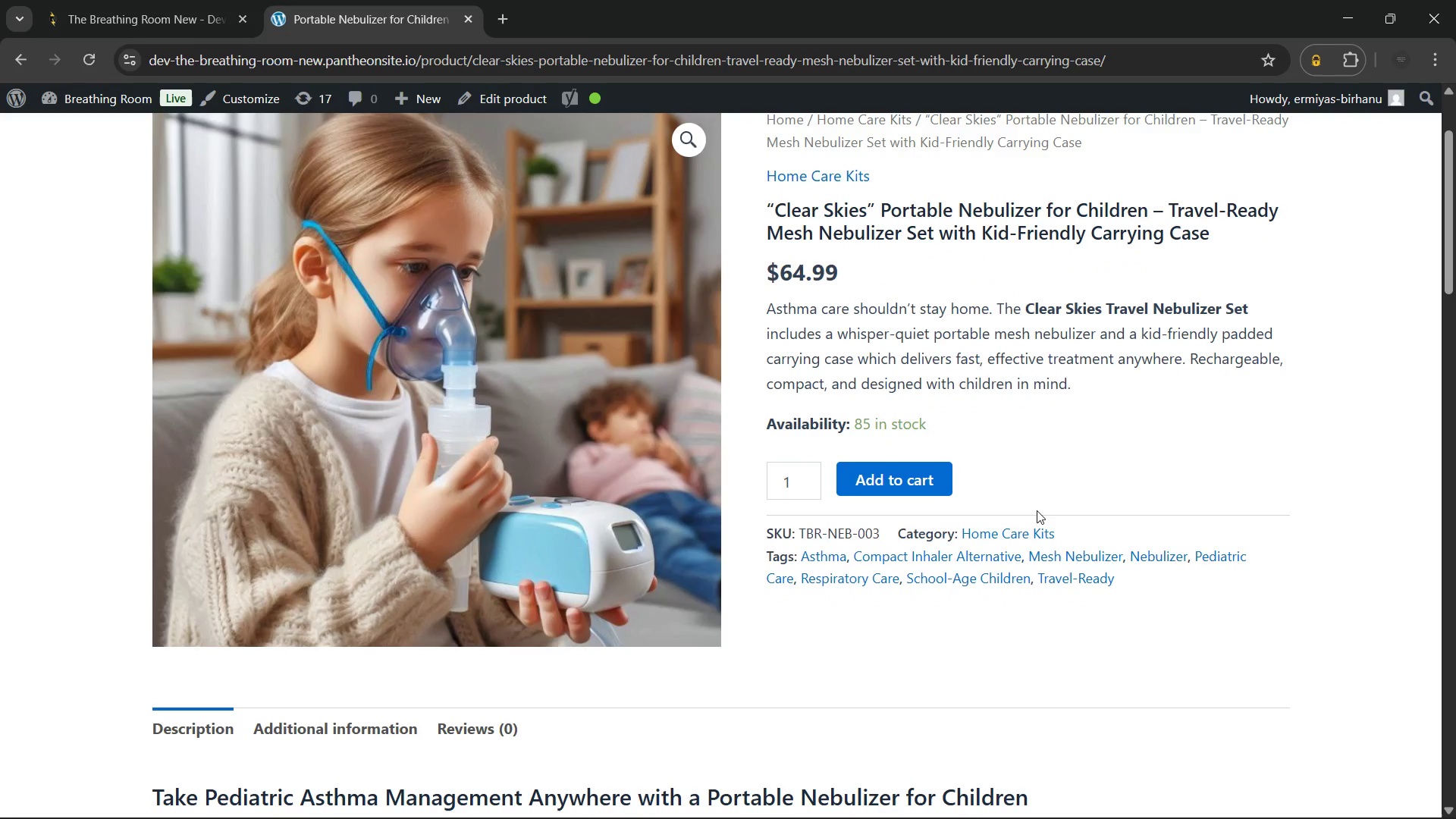 
scroll: coordinate [1037, 510], scroll_direction: up, amount: 1.0
 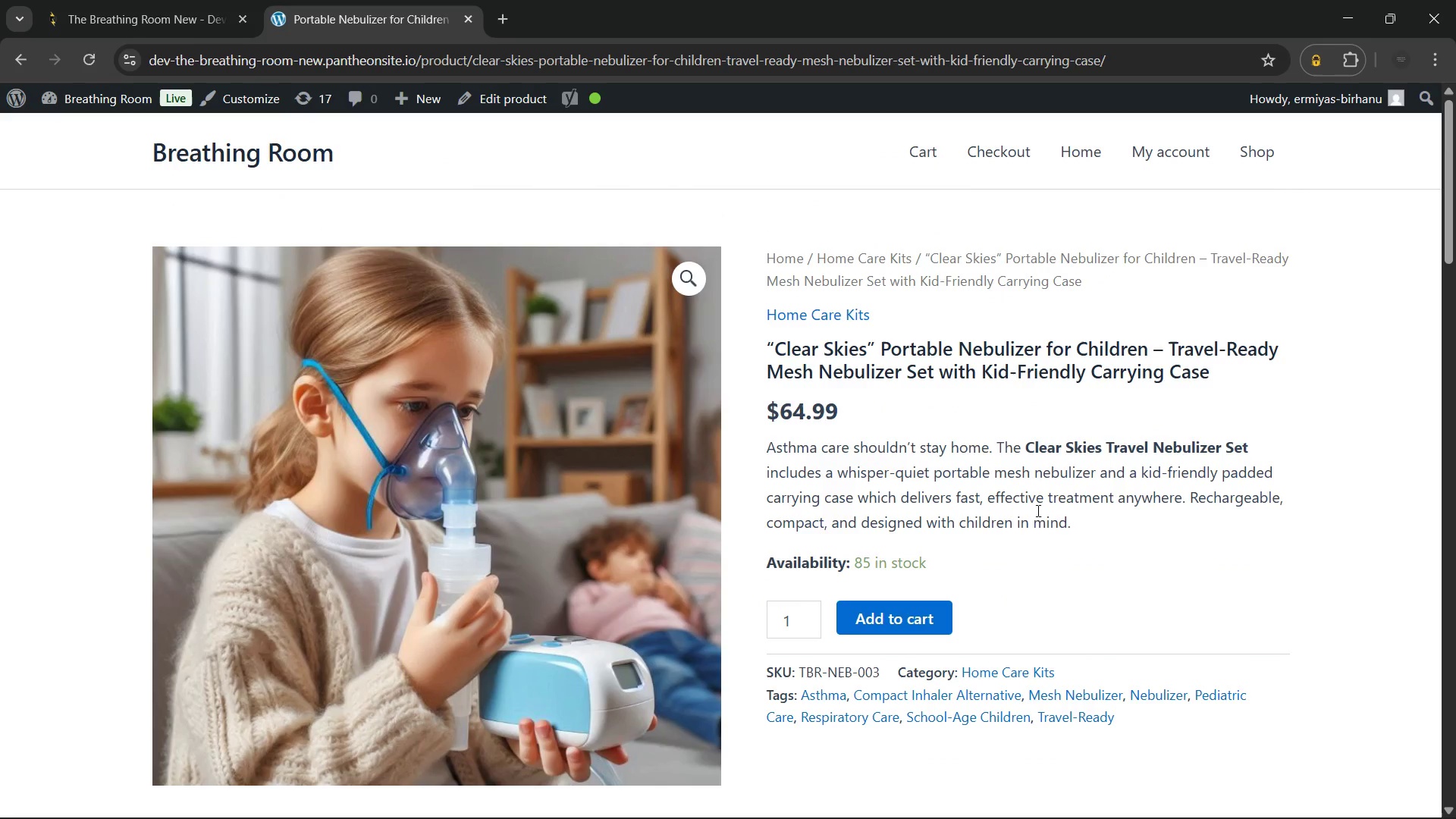 
scroll: coordinate [372, 496], scroll_direction: down, amount: 7.0
 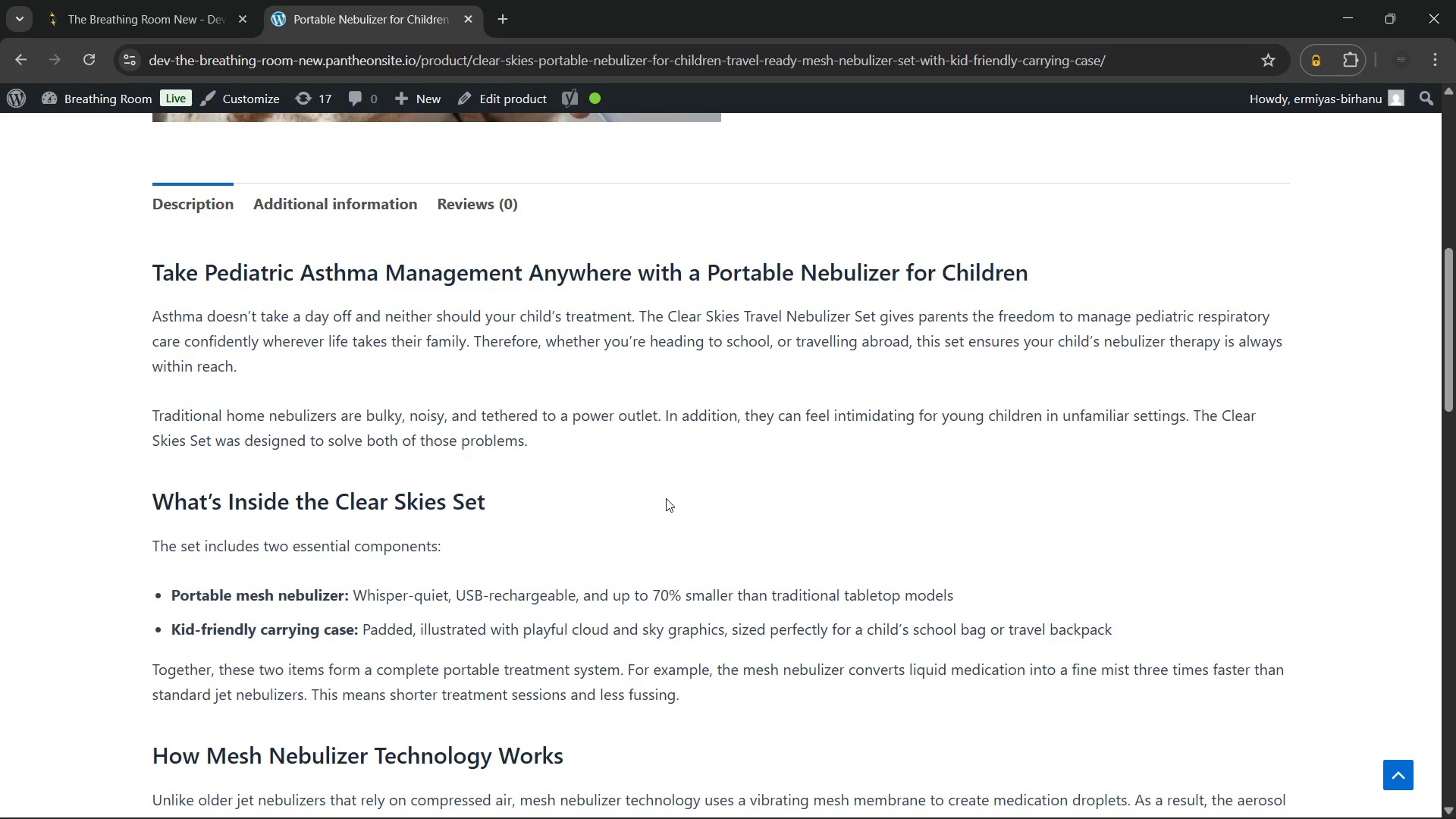 
wait(16.29)
 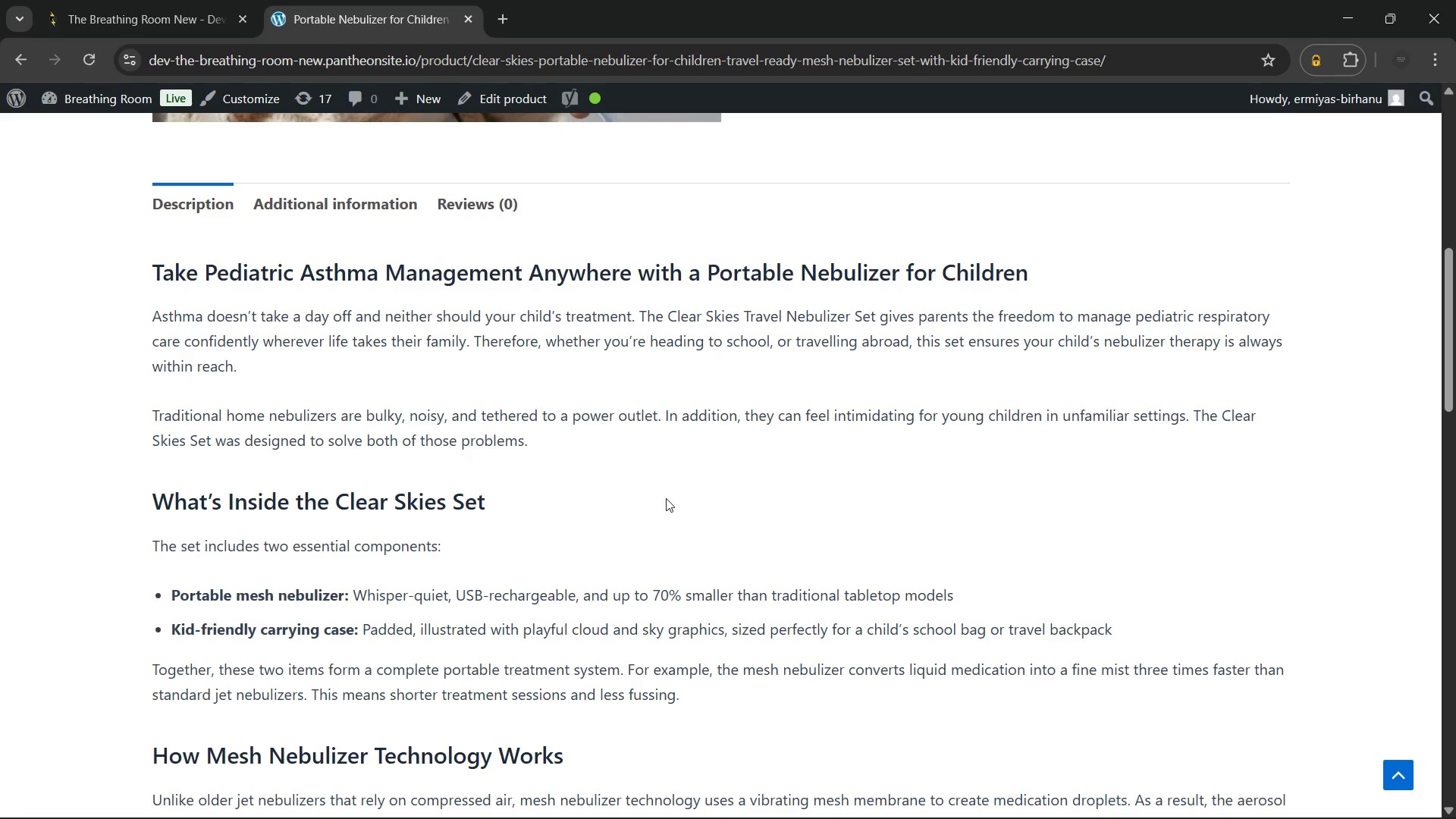 
left_click_drag(start_coordinate=[259, 418], to_coordinate=[889, 406])
 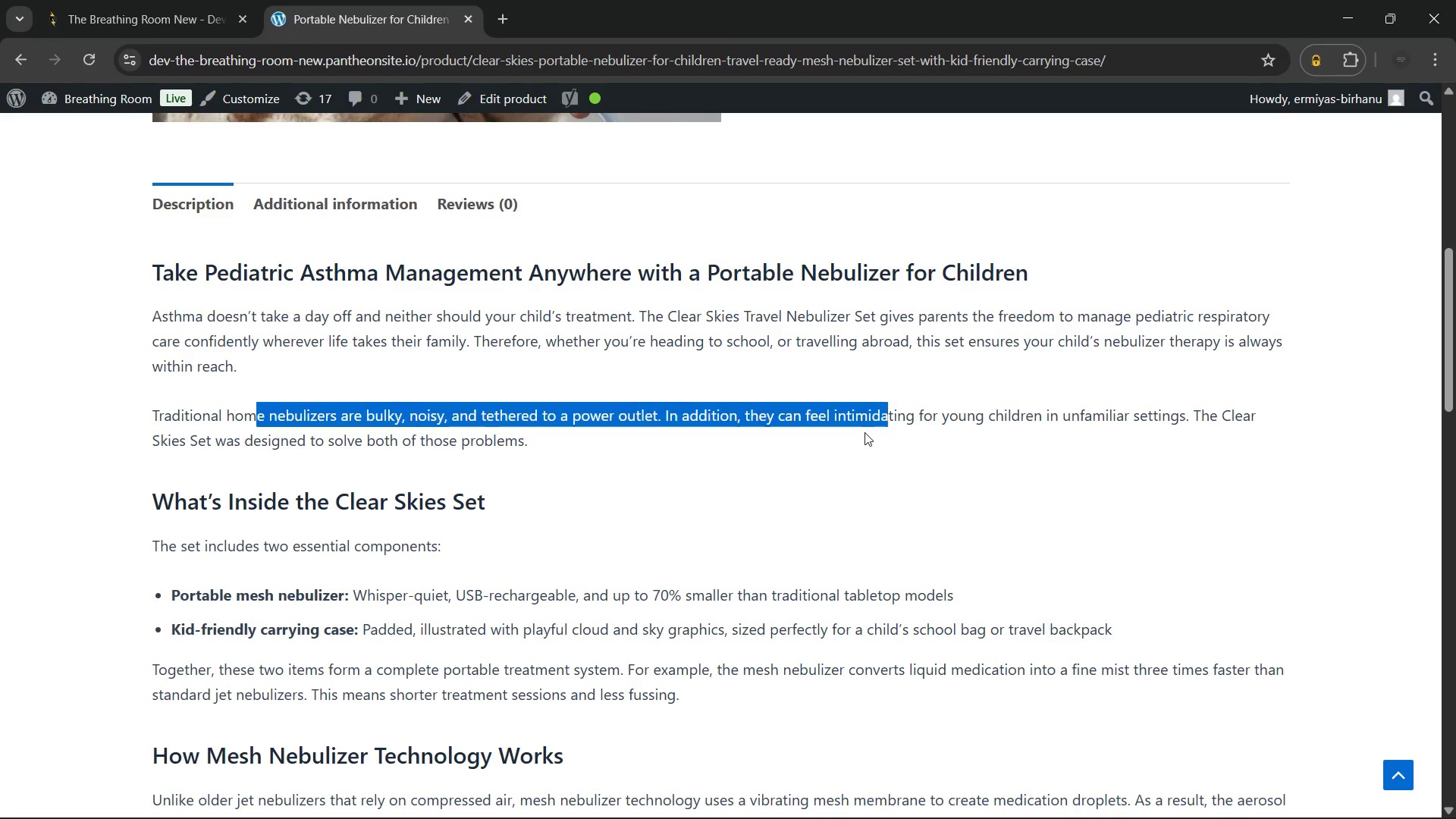 
left_click([864, 432])
 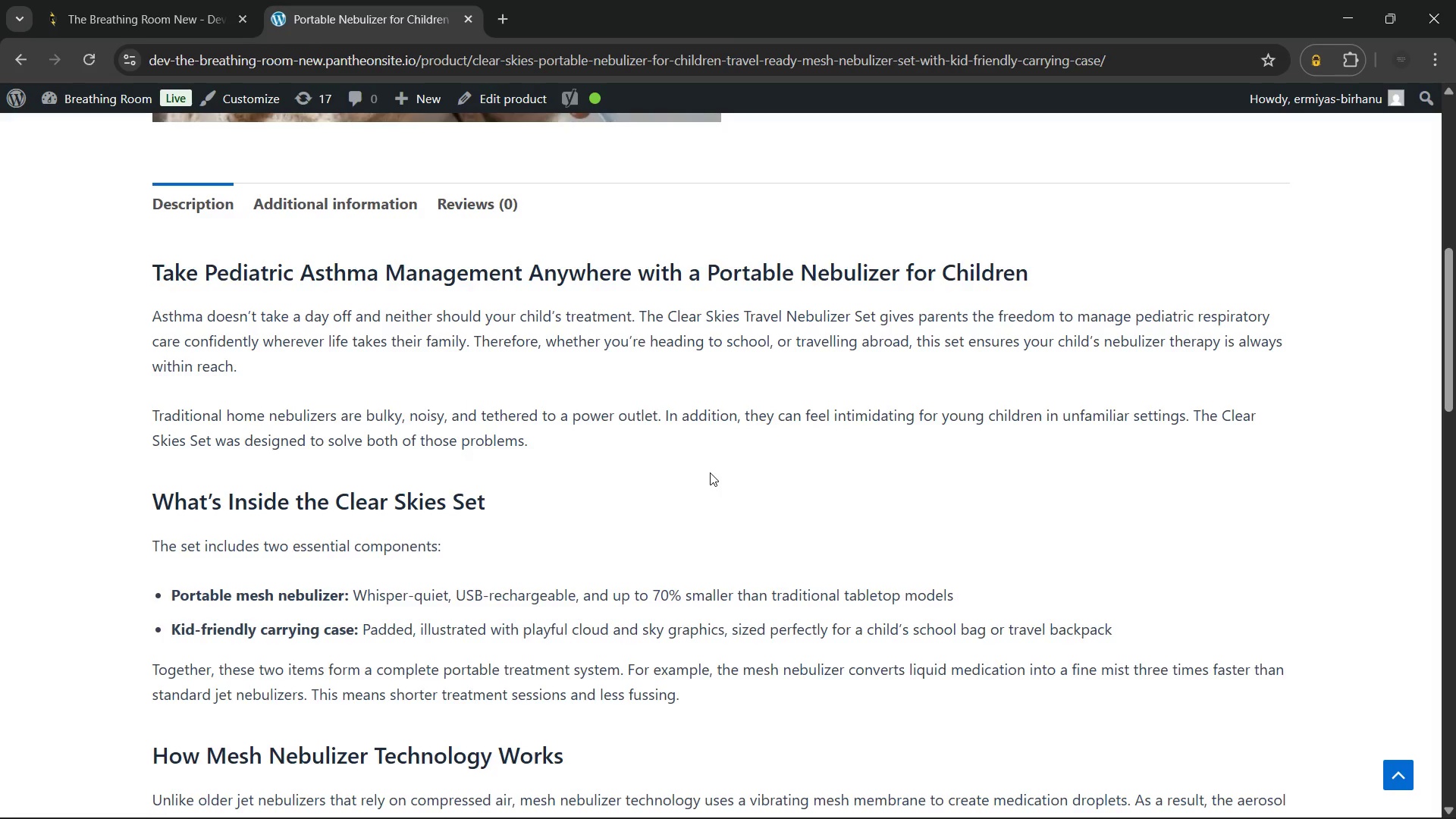 
scroll: coordinate [714, 467], scroll_direction: down, amount: 4.0
 